 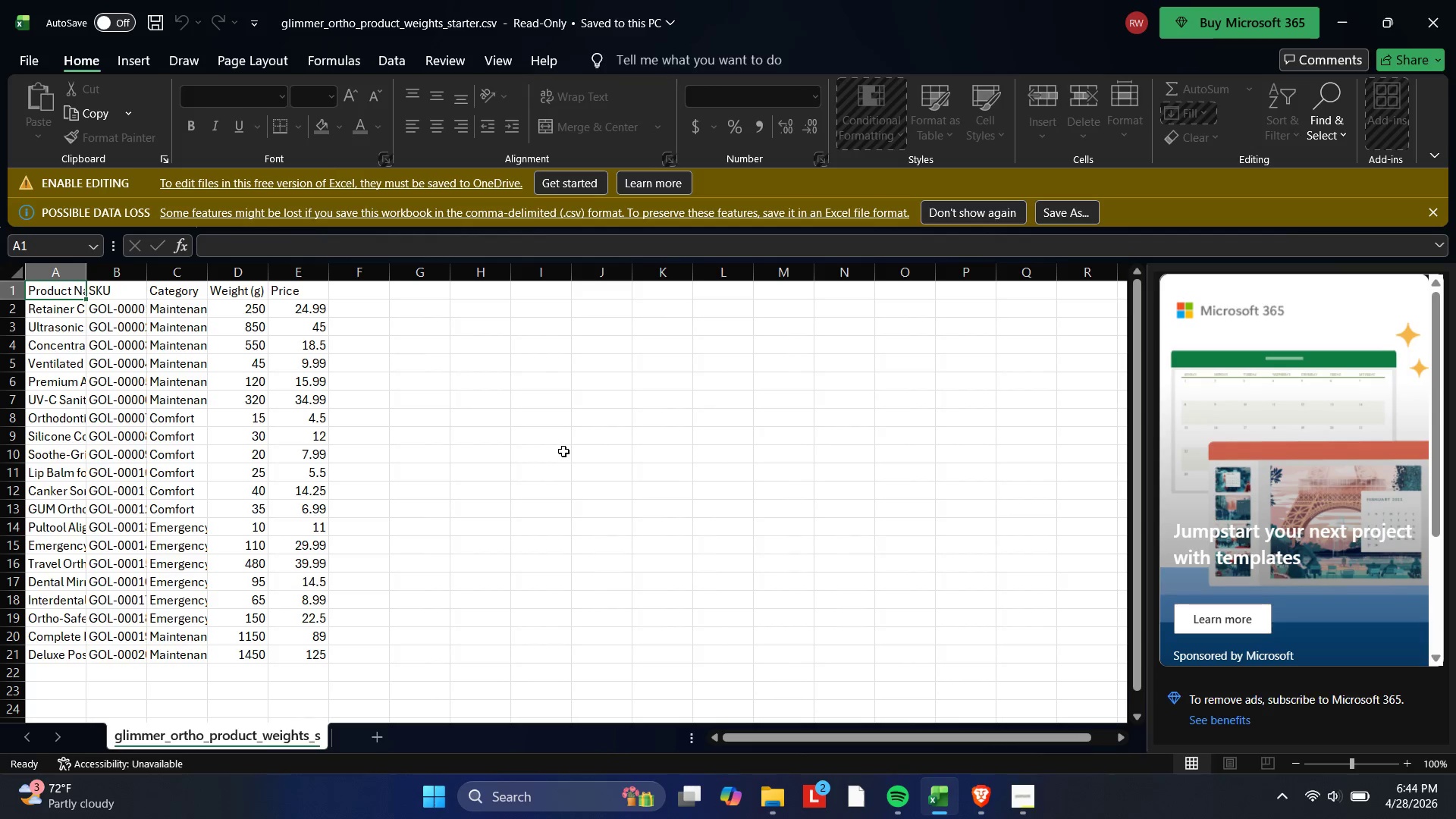 
double_click([59, 312])
 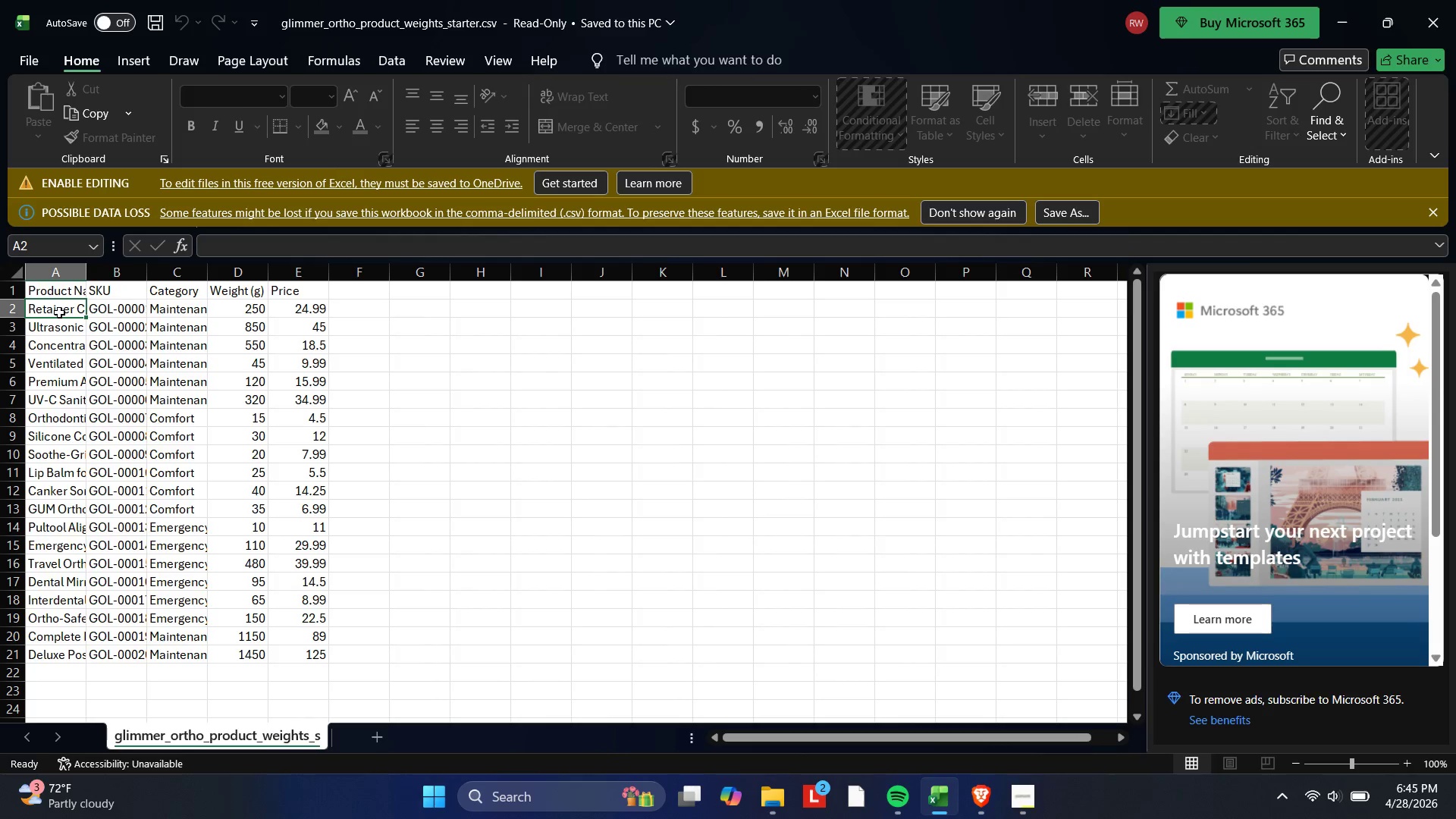 
triple_click([59, 312])
 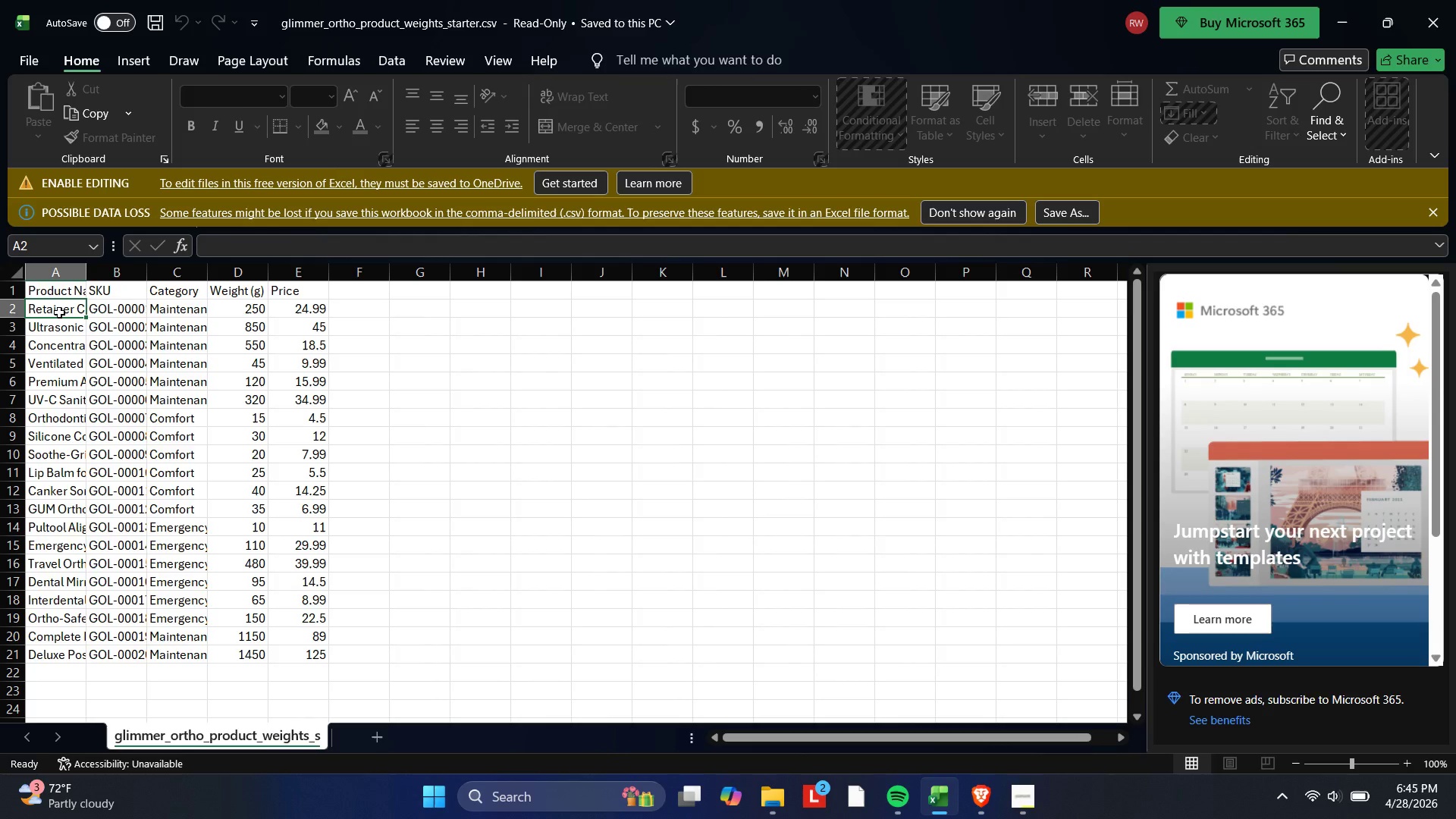 
right_click([59, 312])
 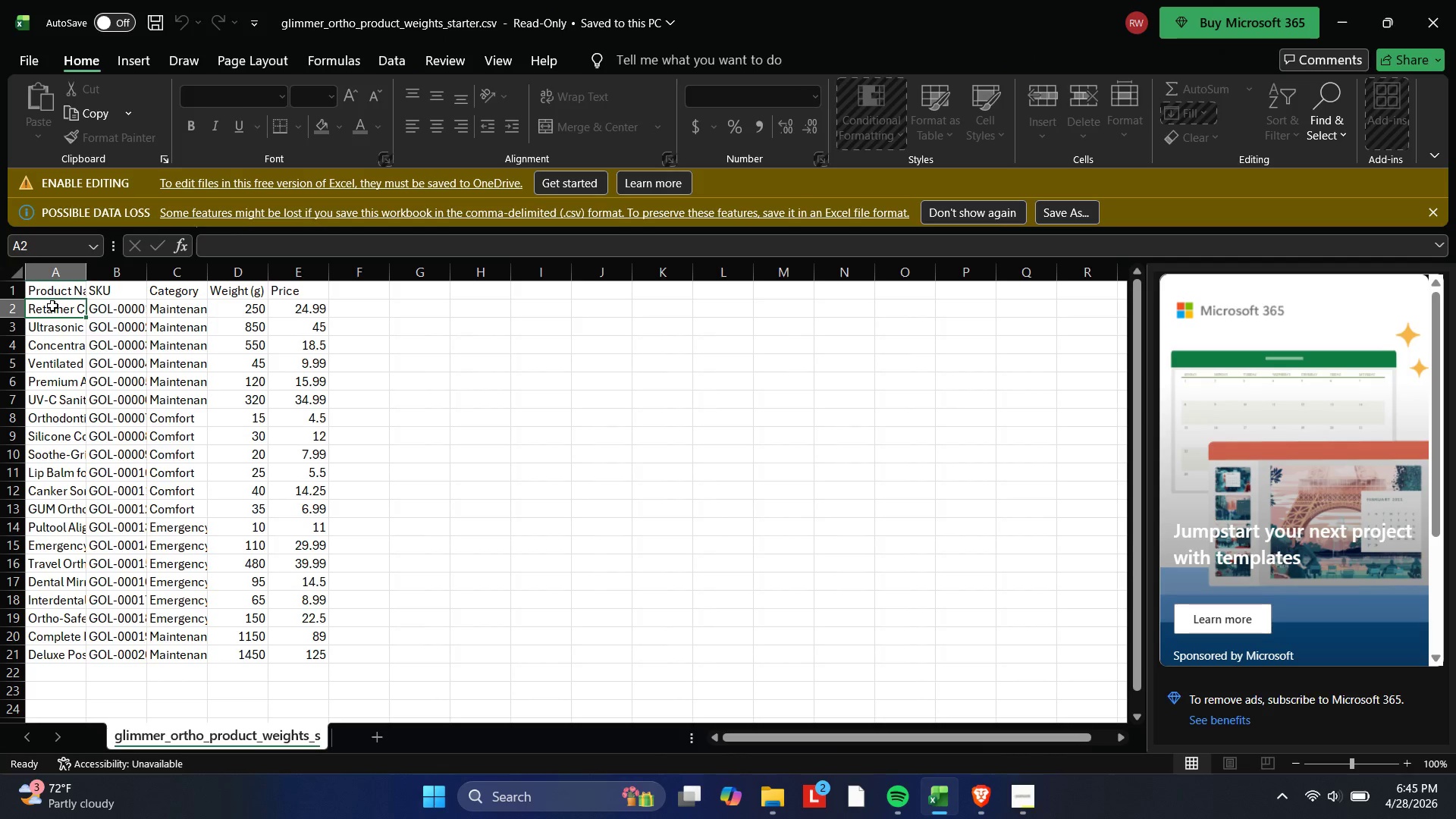 
double_click([52, 306])
 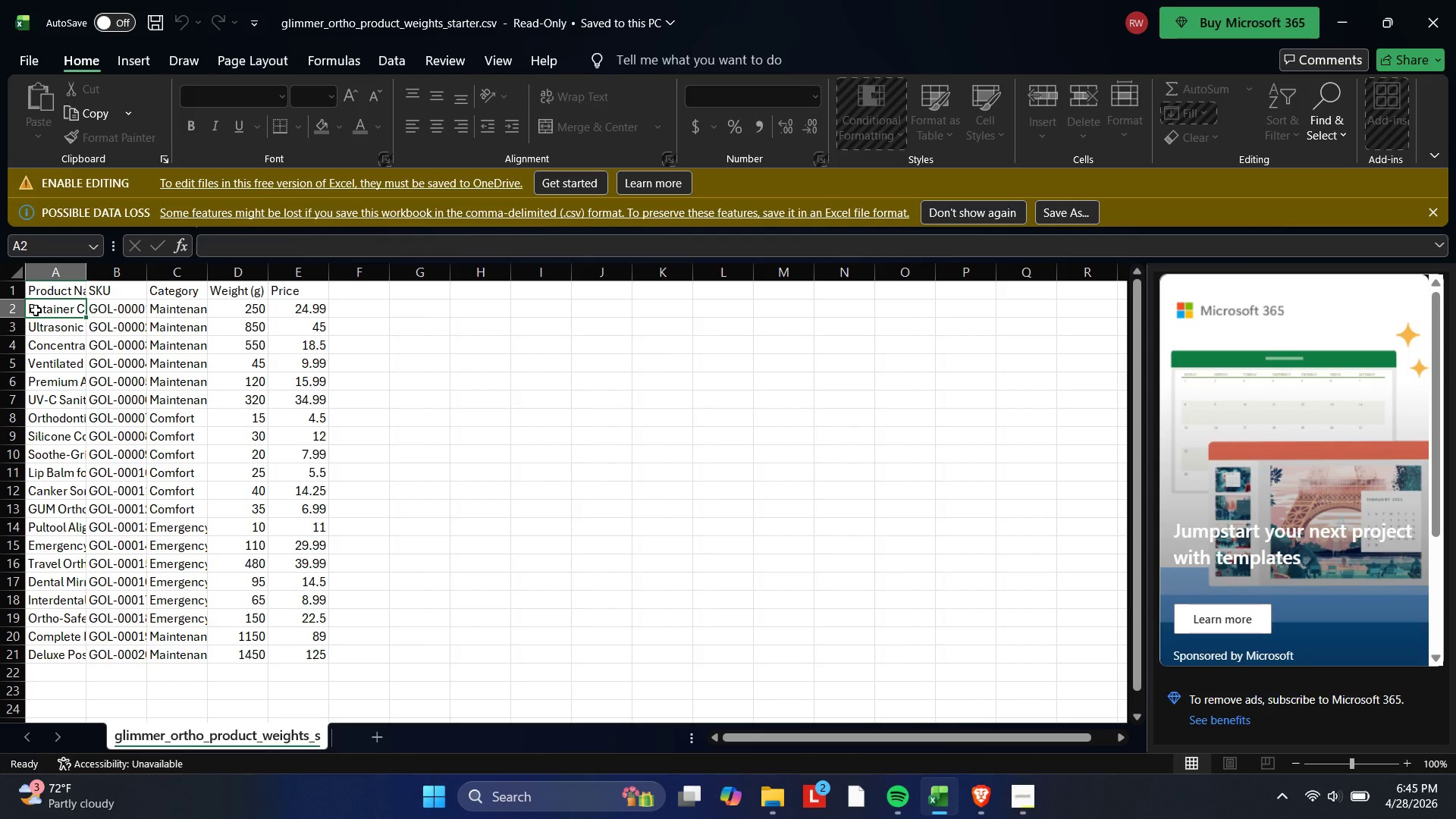 
left_click([36, 310])
 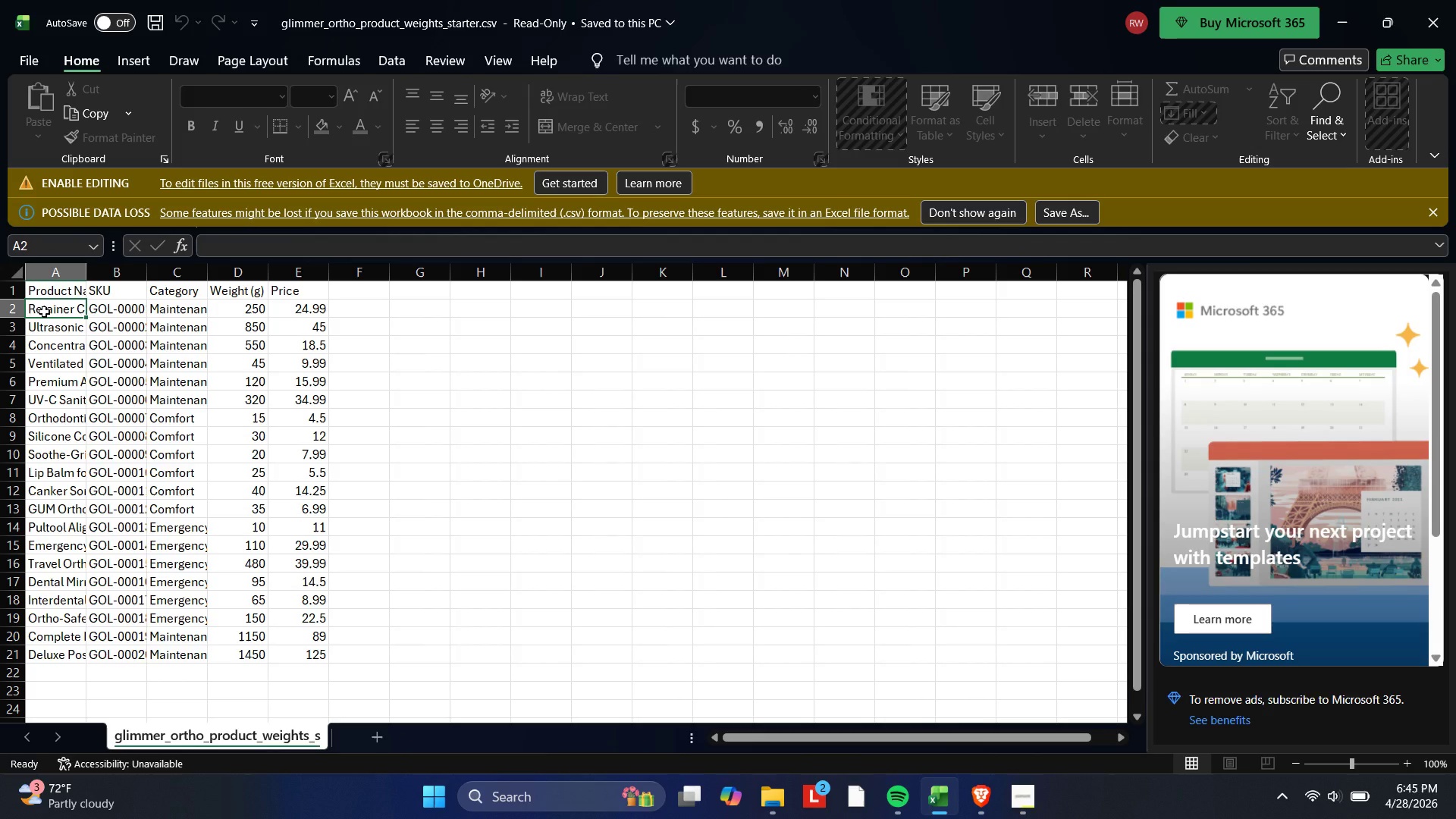 
double_click([44, 312])
 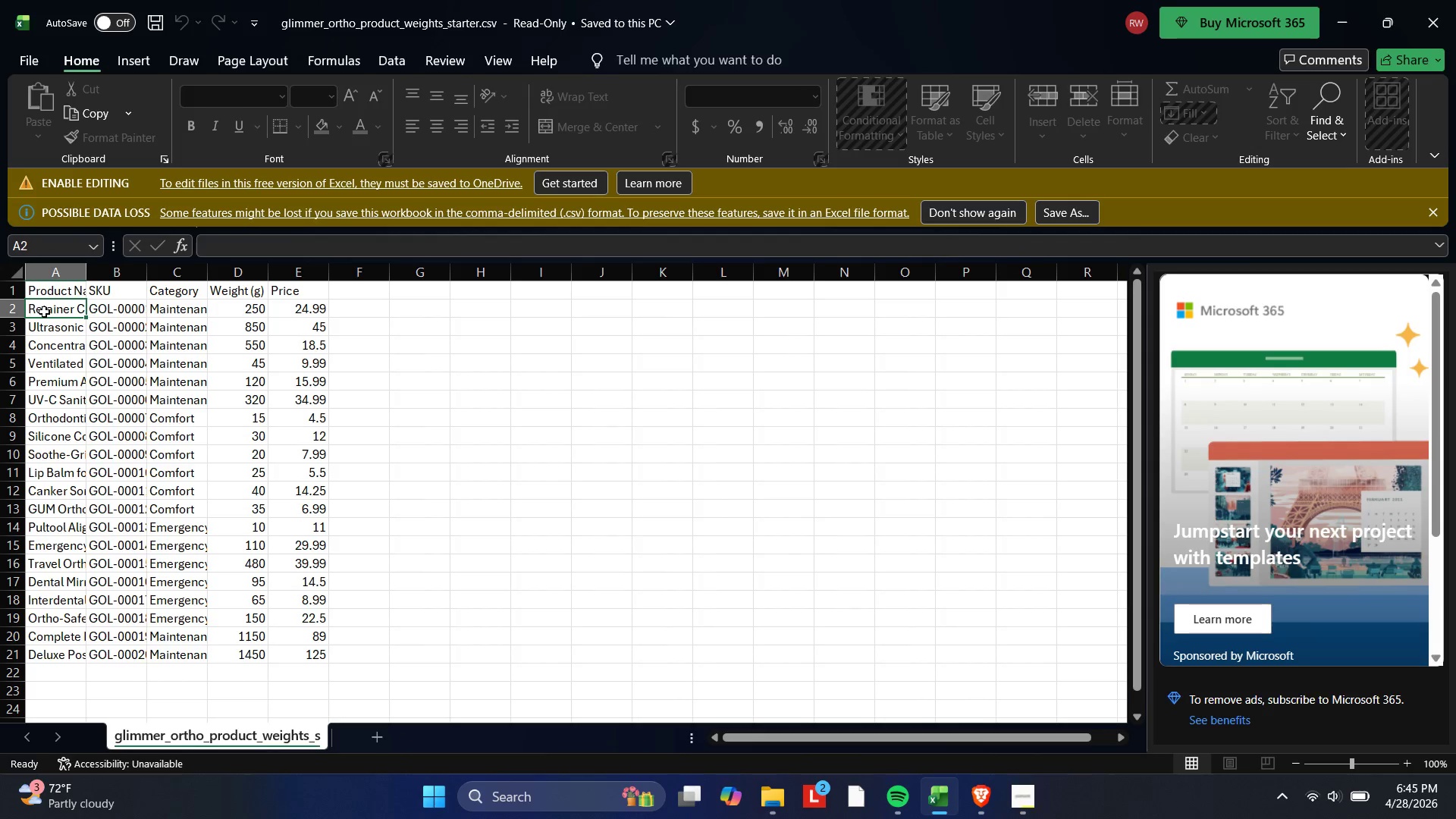 
triple_click([44, 312])
 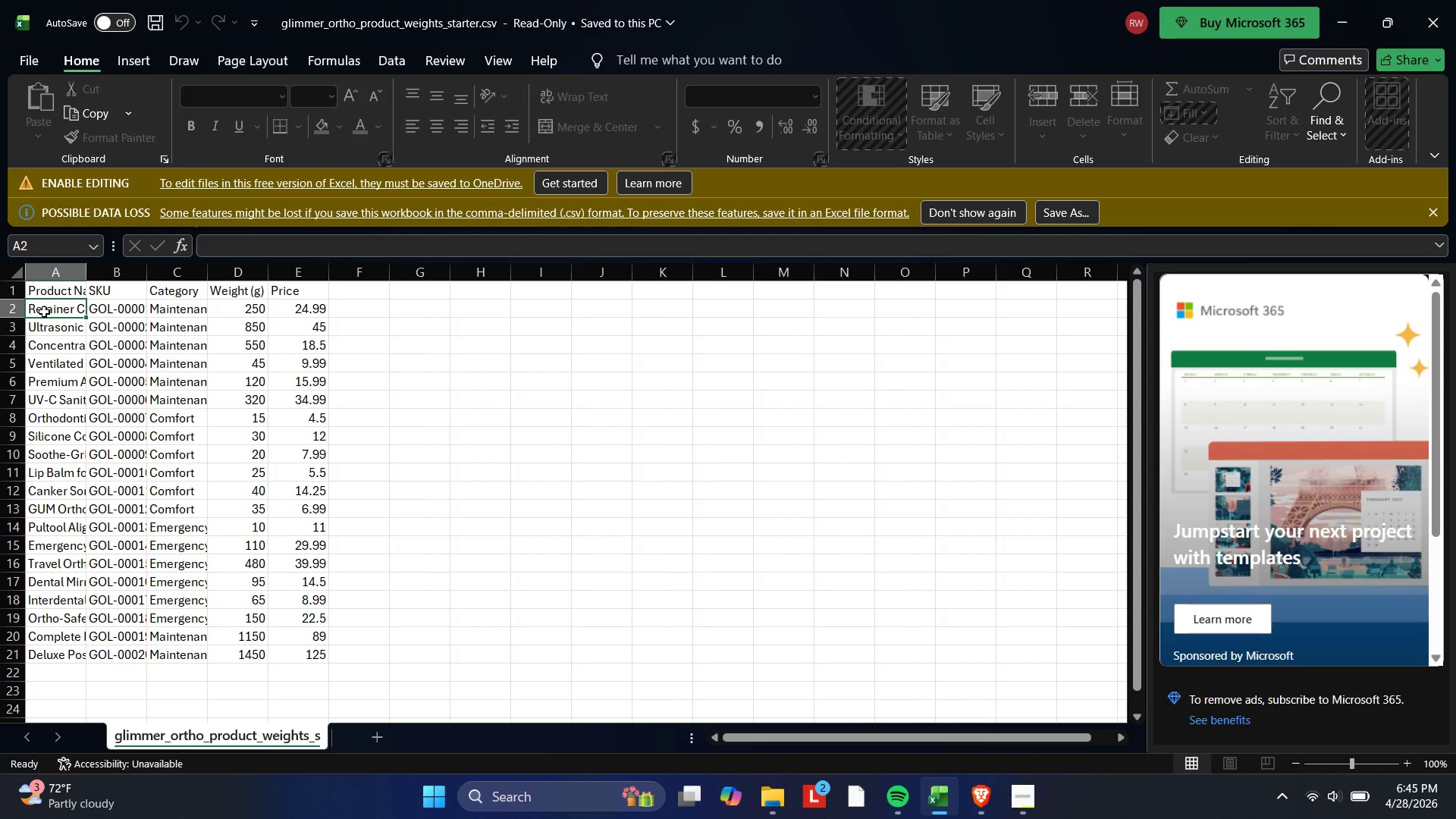 
triple_click([44, 312])
 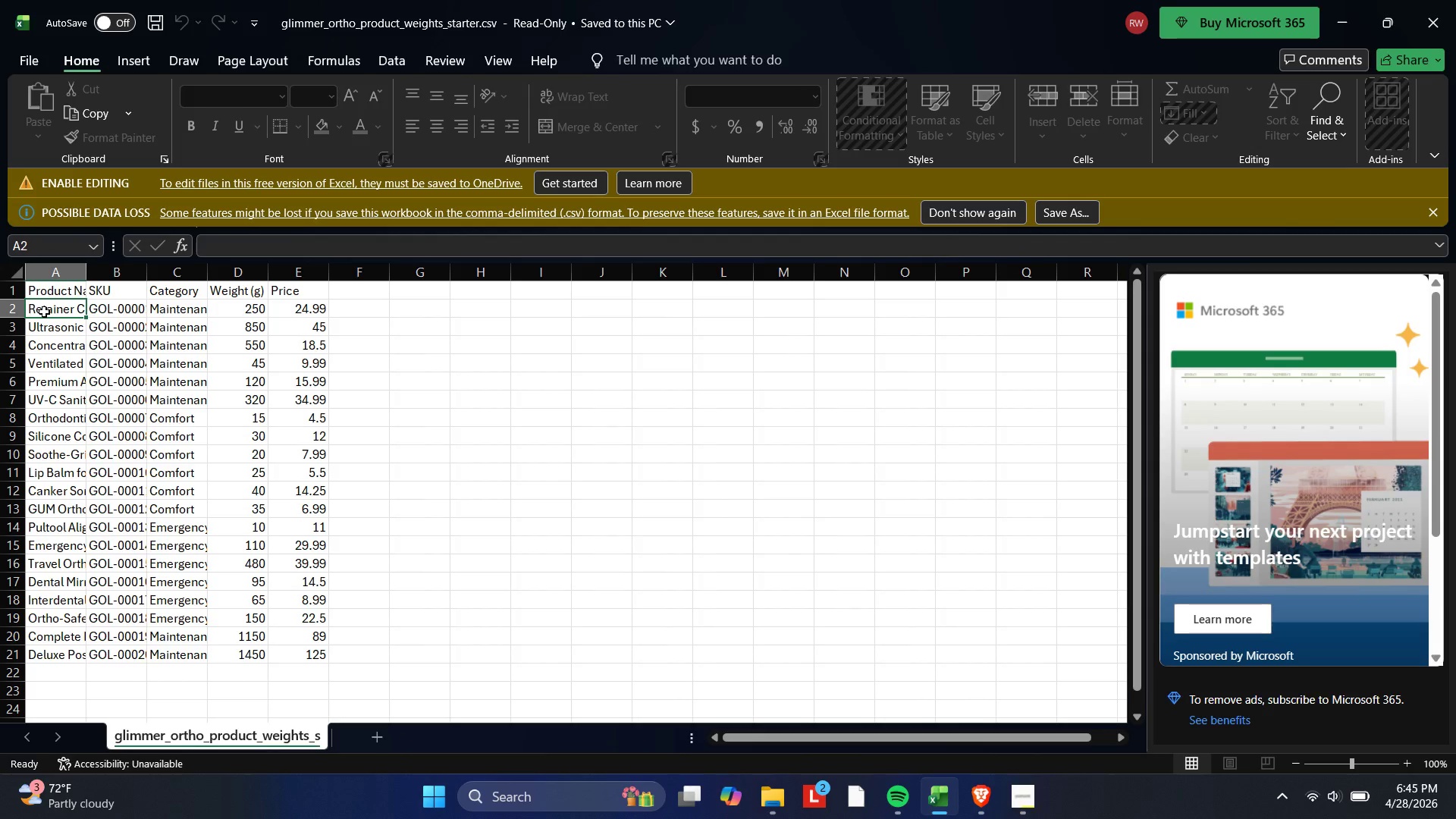 
triple_click([44, 312])
 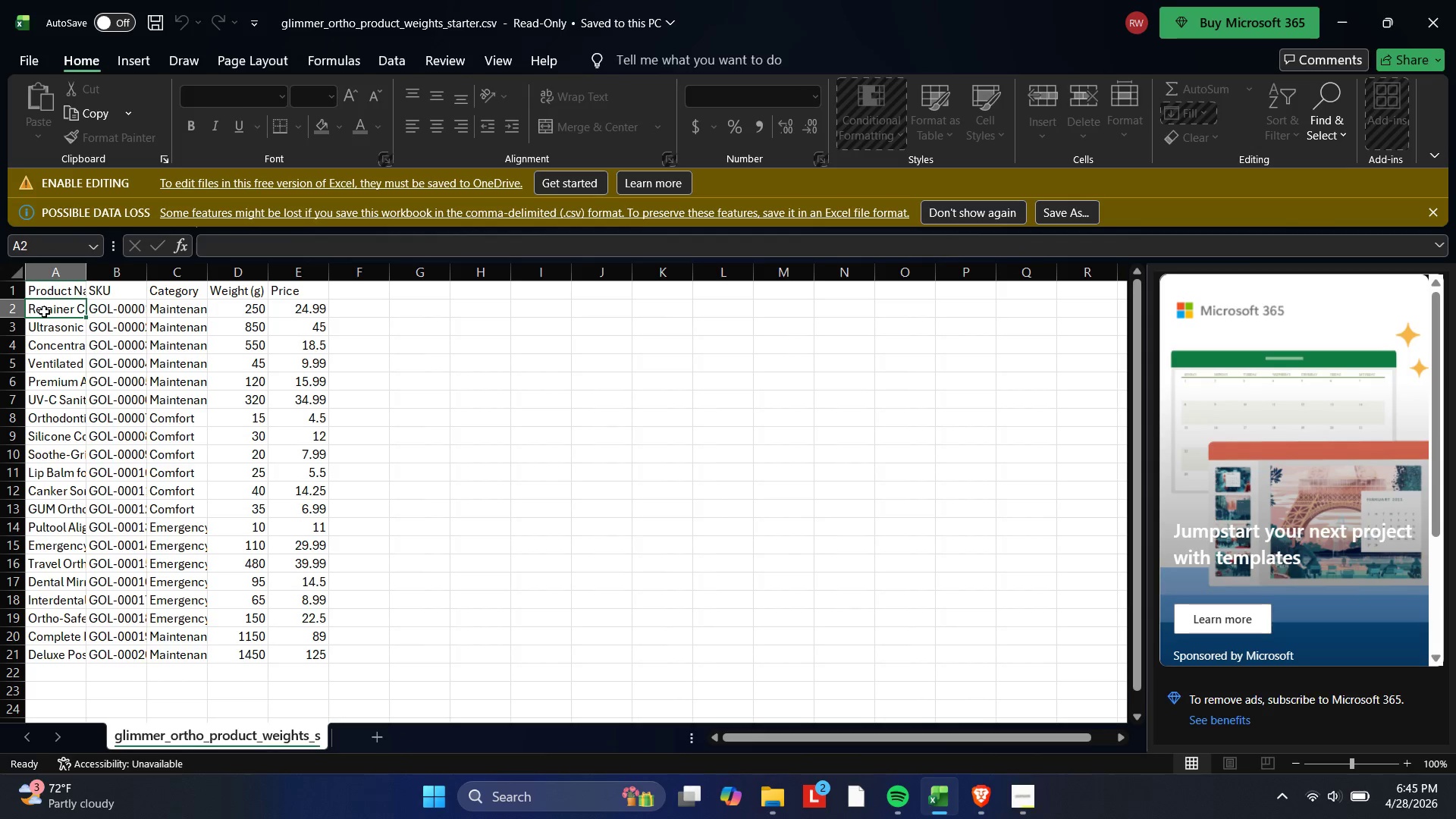 
triple_click([44, 312])
 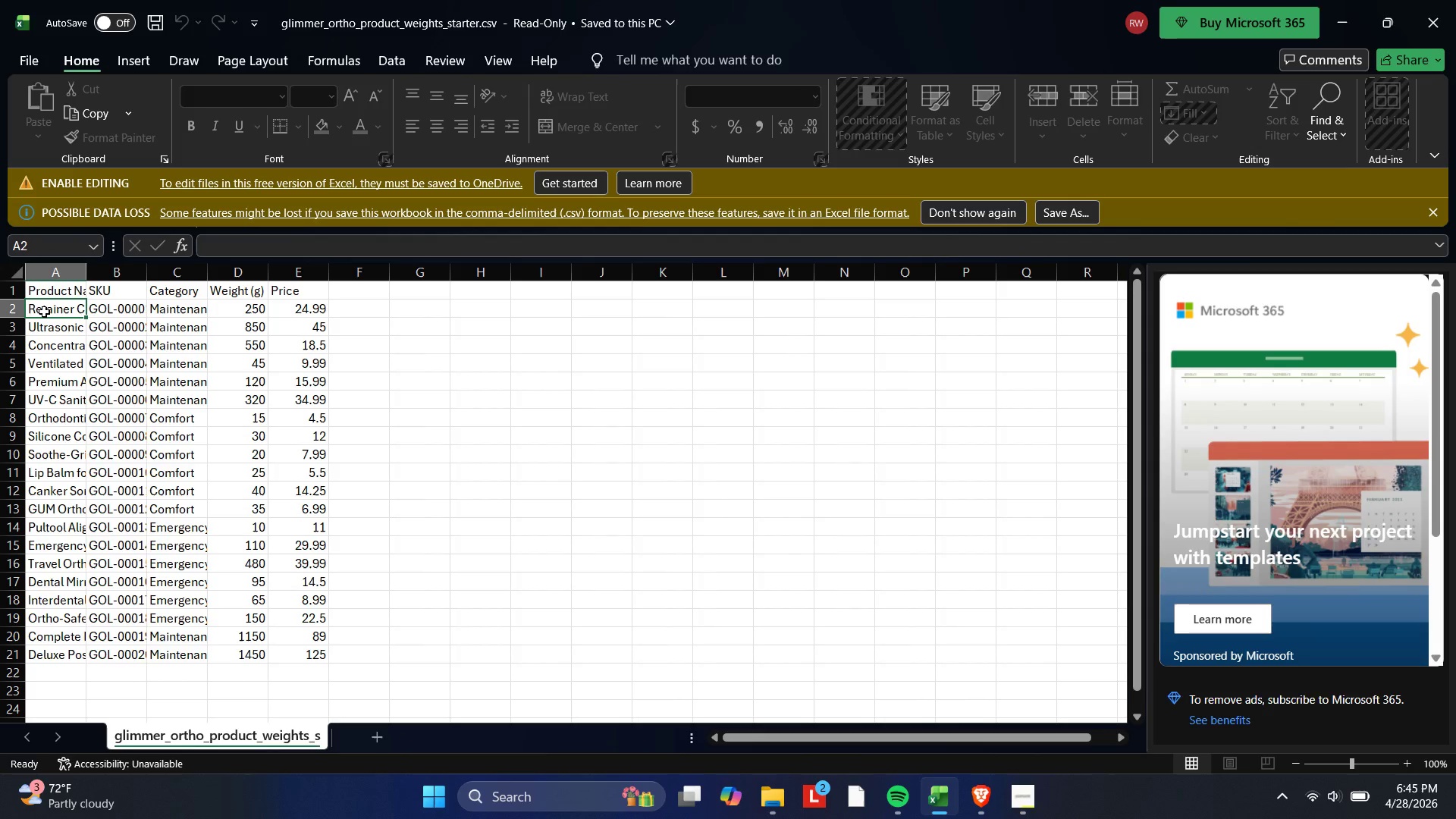 
triple_click([44, 312])
 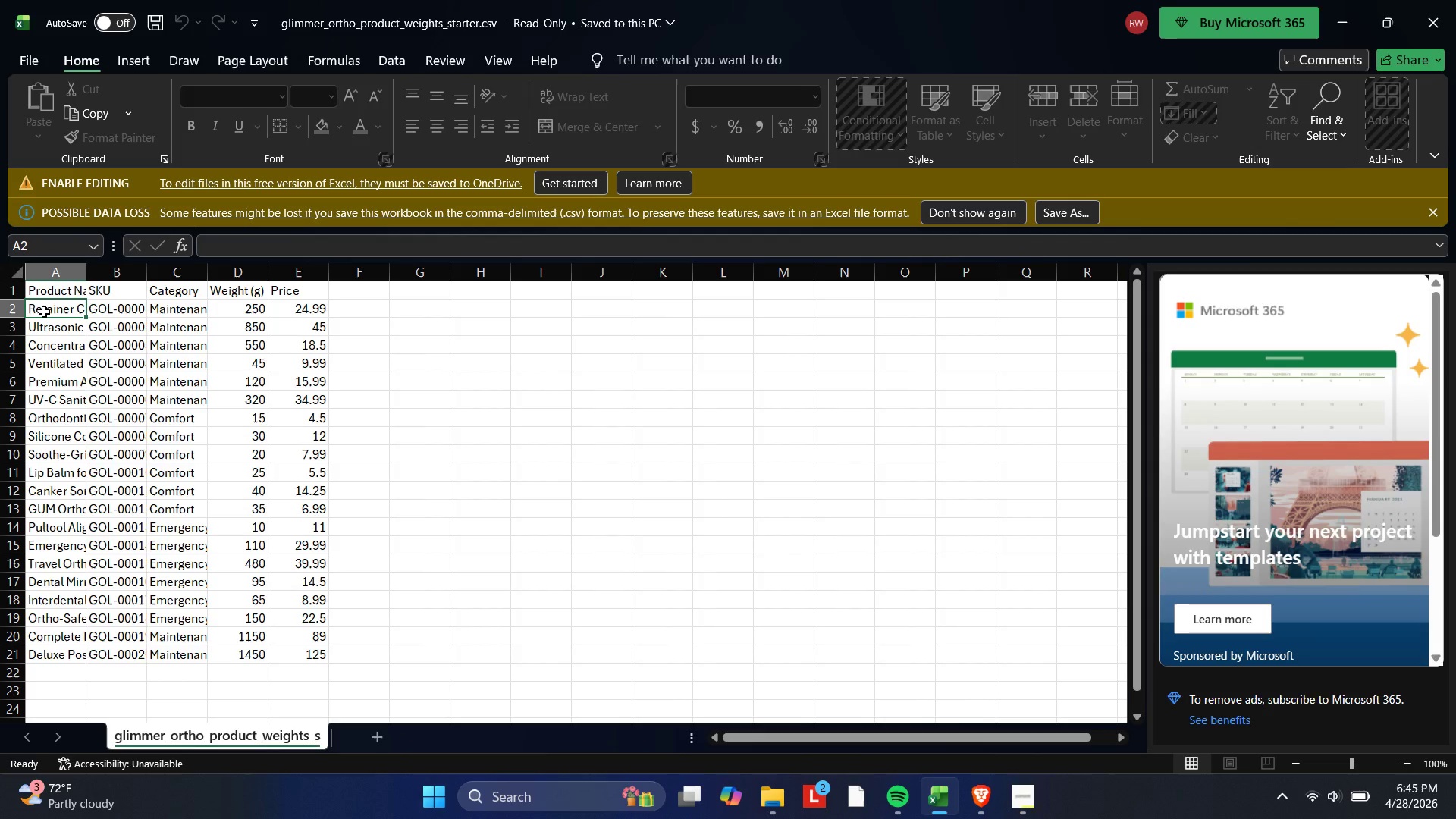 
triple_click([44, 312])
 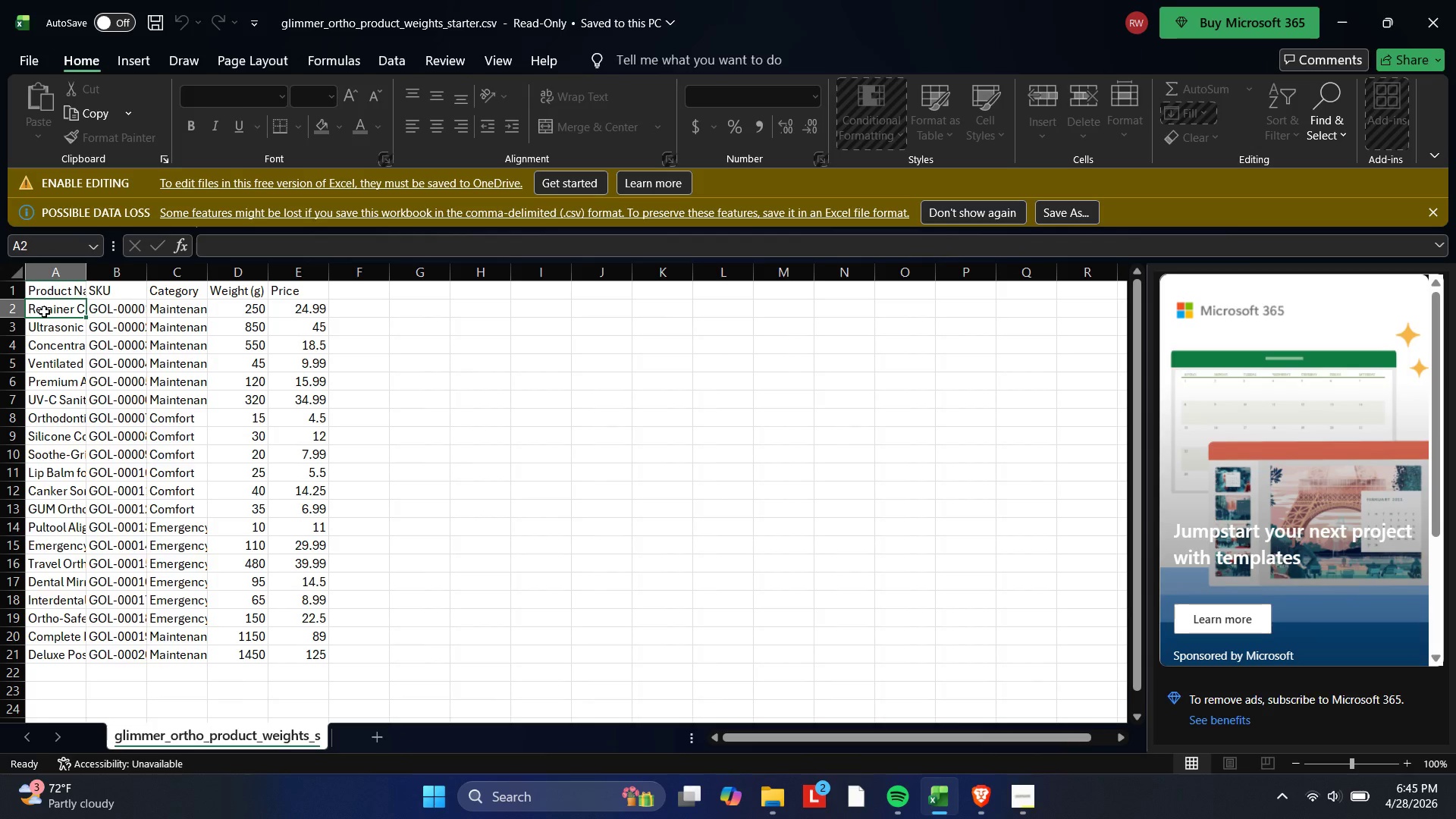 
left_click([44, 312])
 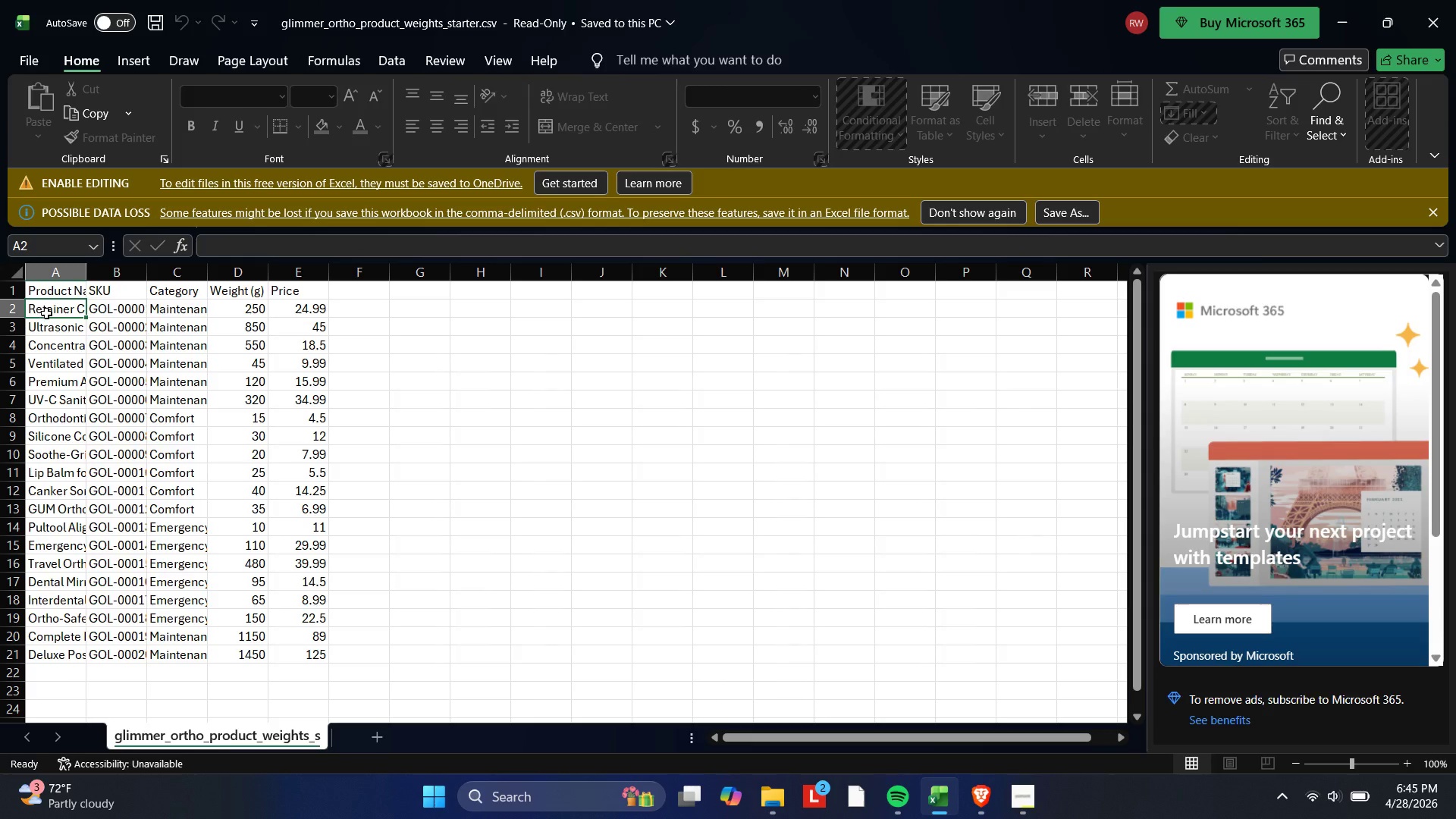 
left_click([48, 314])
 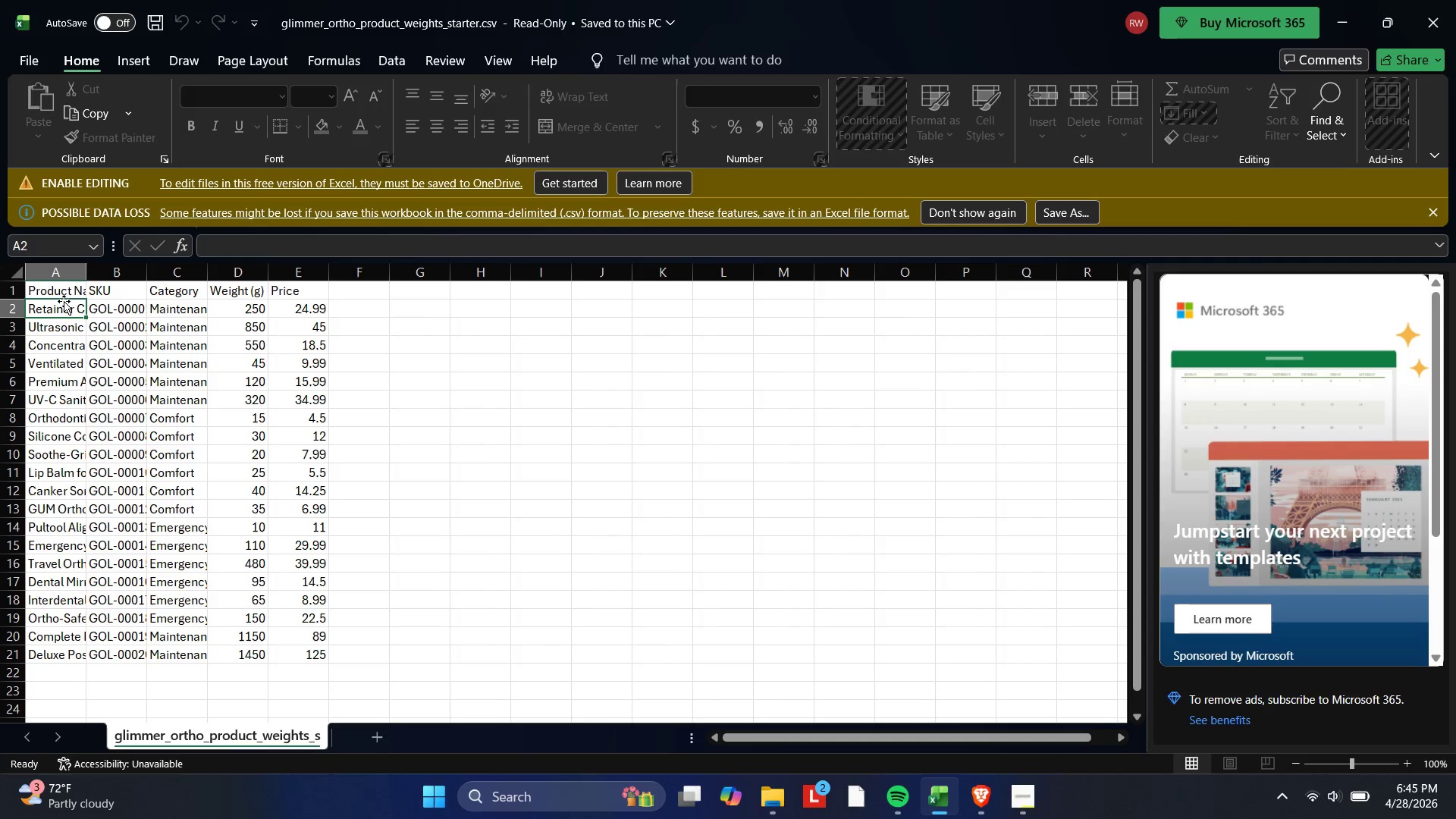 
left_click([61, 304])
 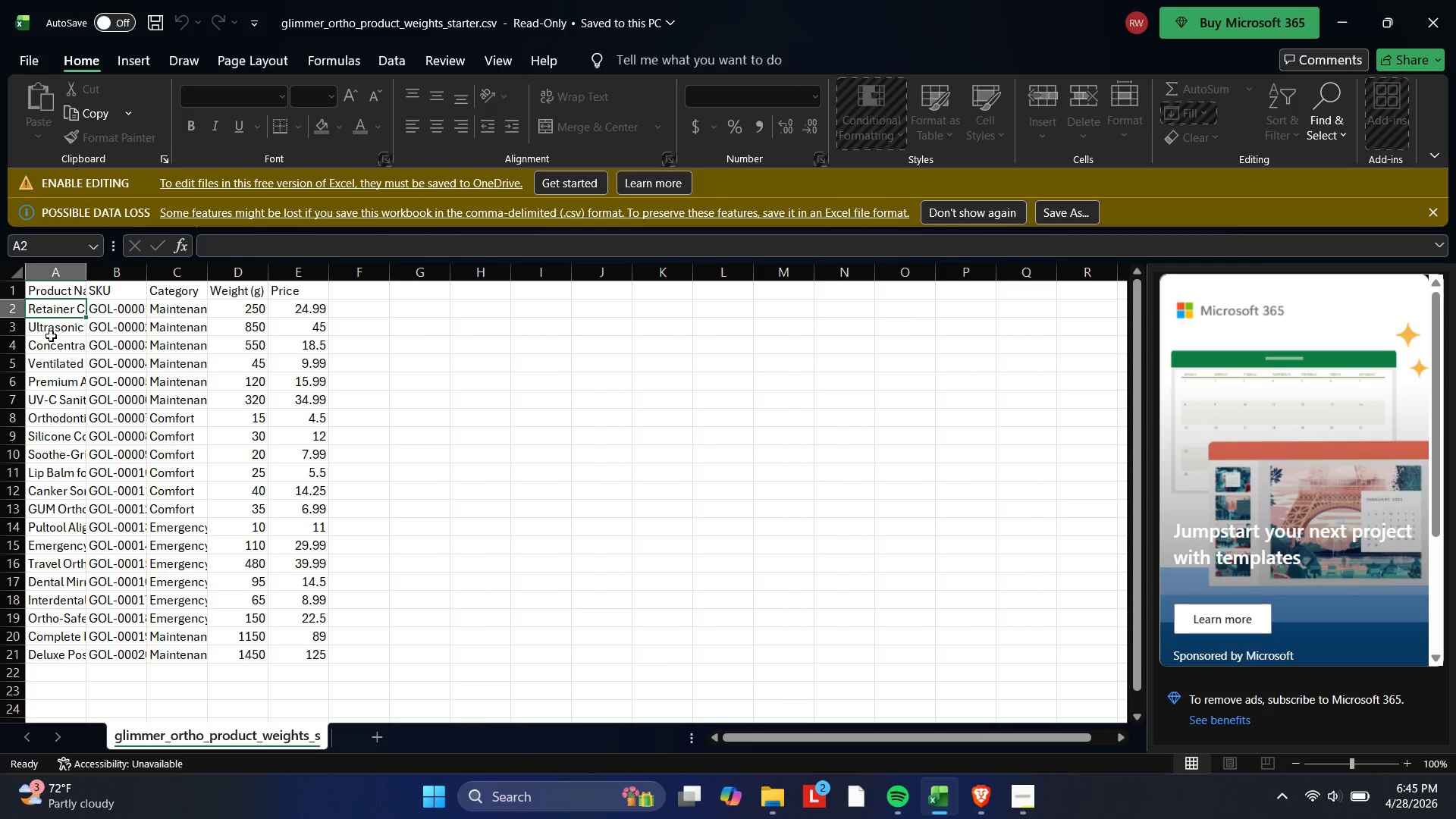 
double_click([51, 336])
 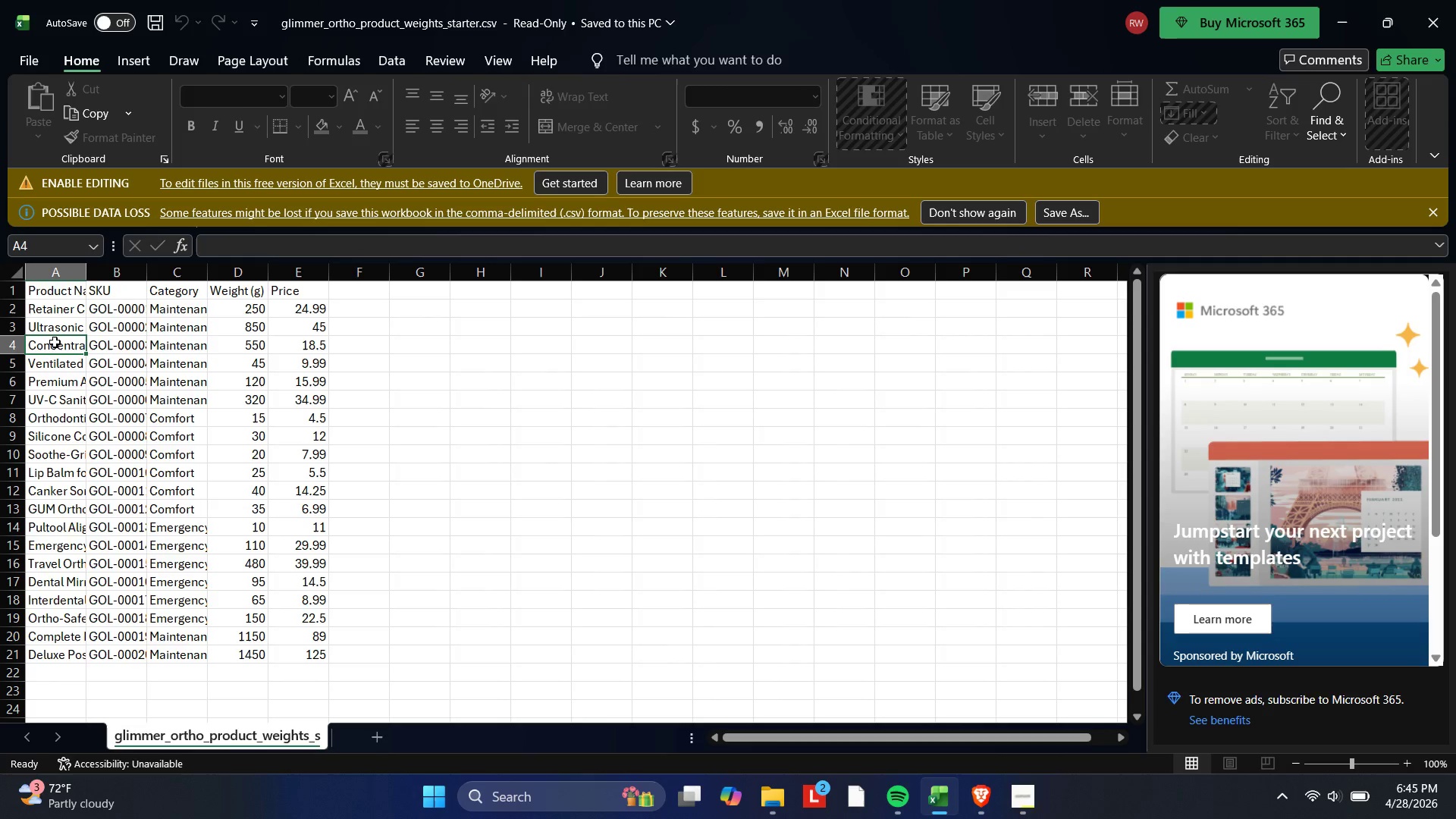 
double_click([55, 342])
 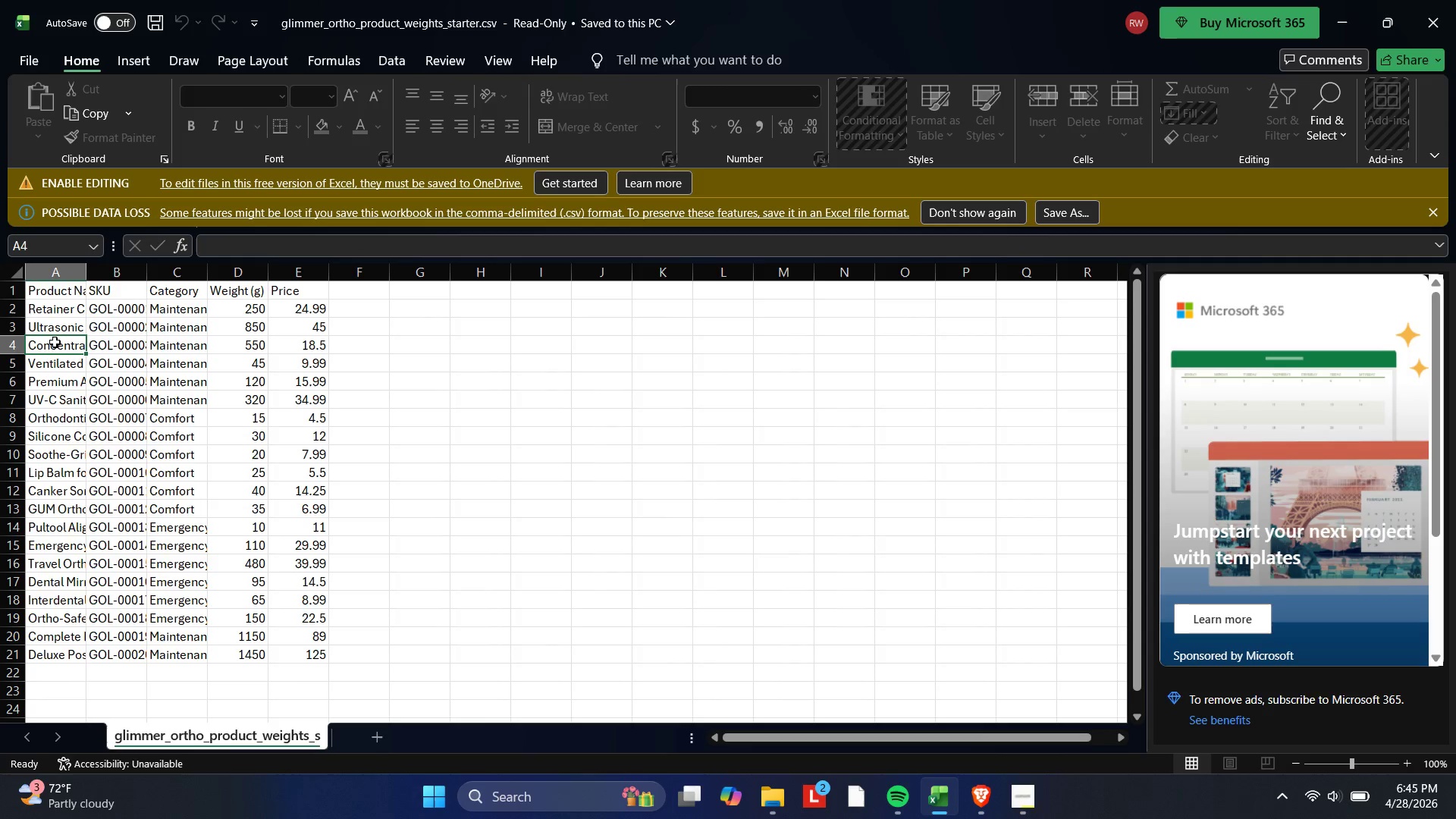 
triple_click([55, 342])
 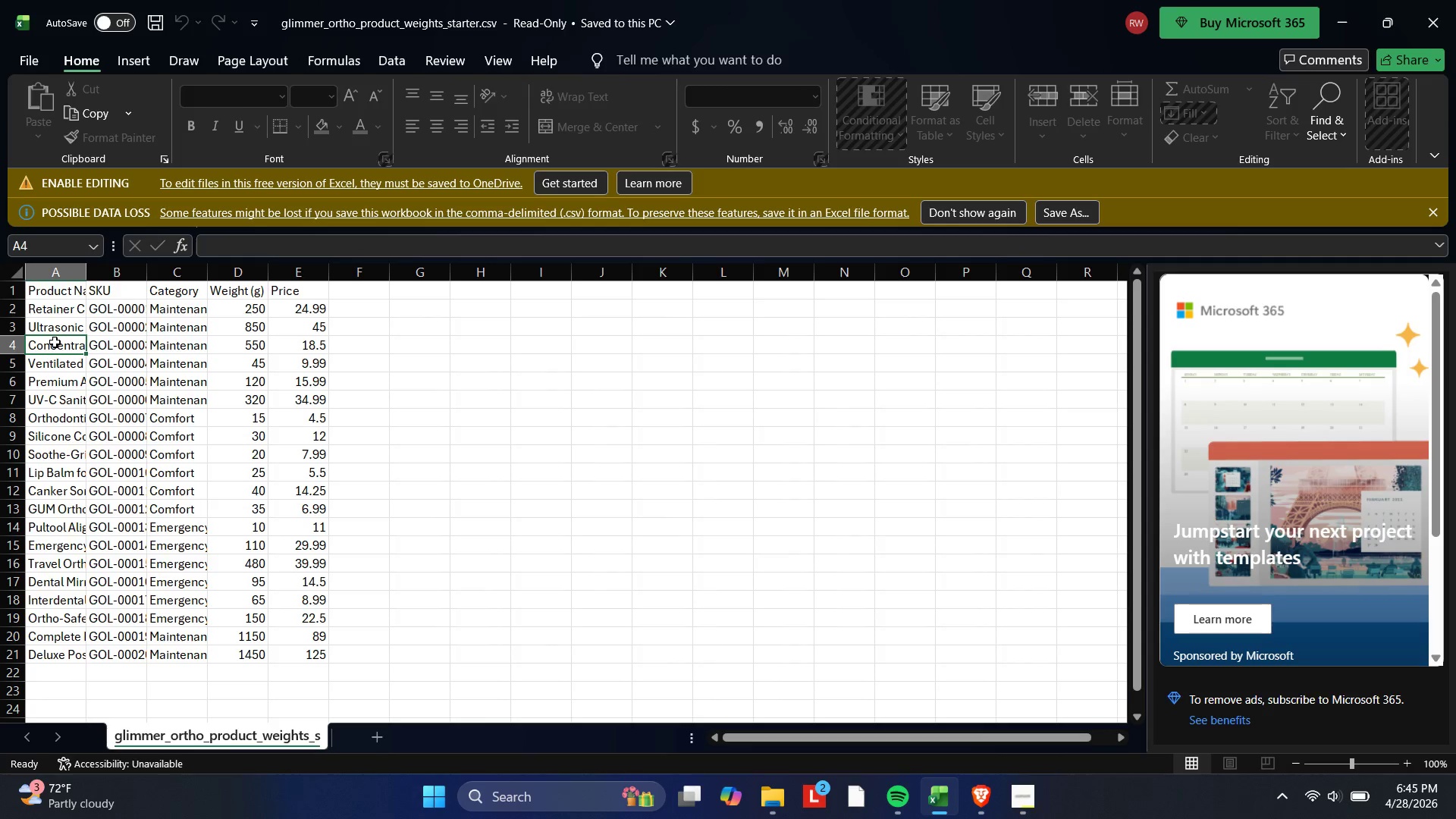 
triple_click([55, 342])
 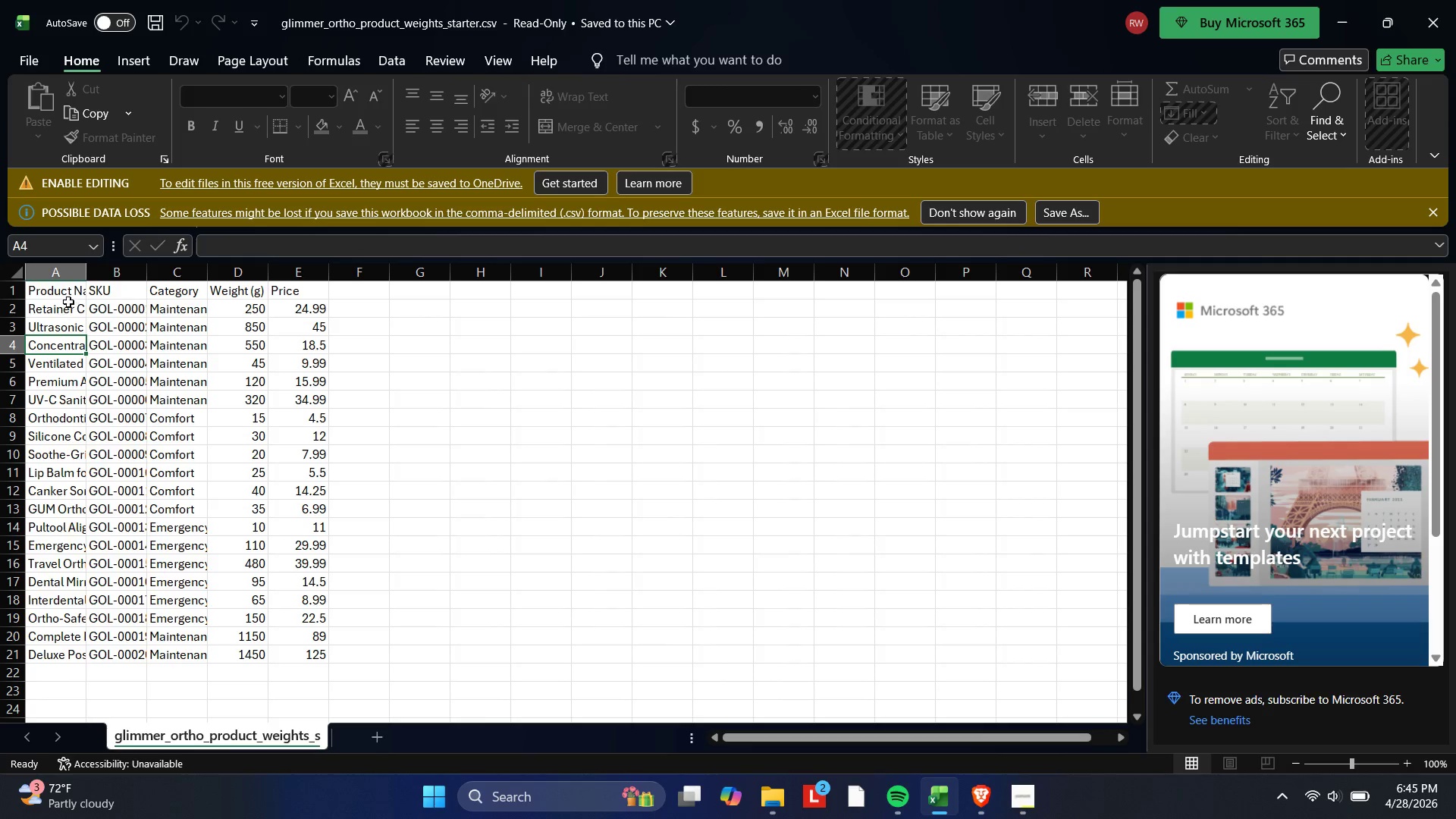 
left_click([67, 302])
 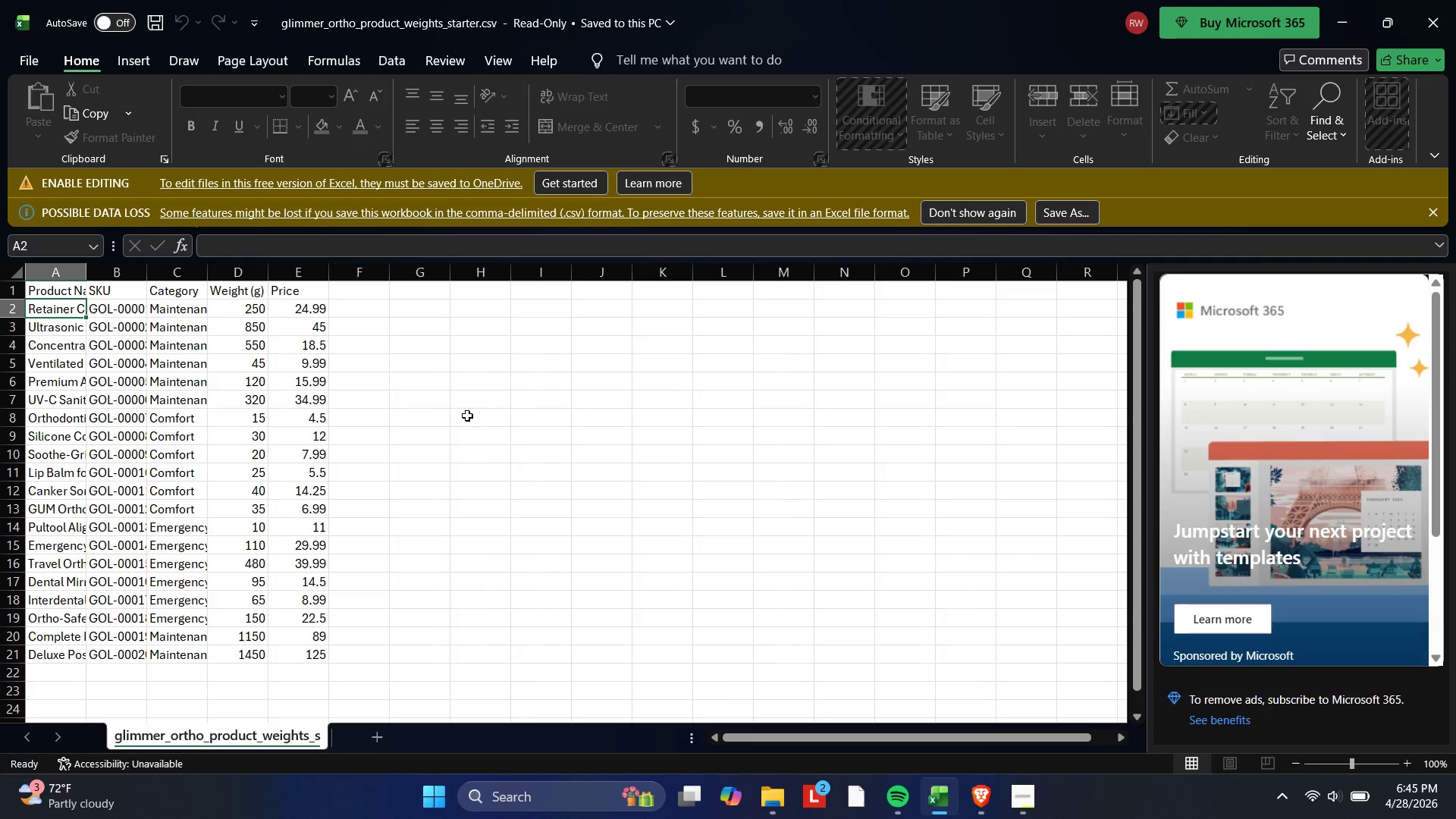 
wait(10.34)
 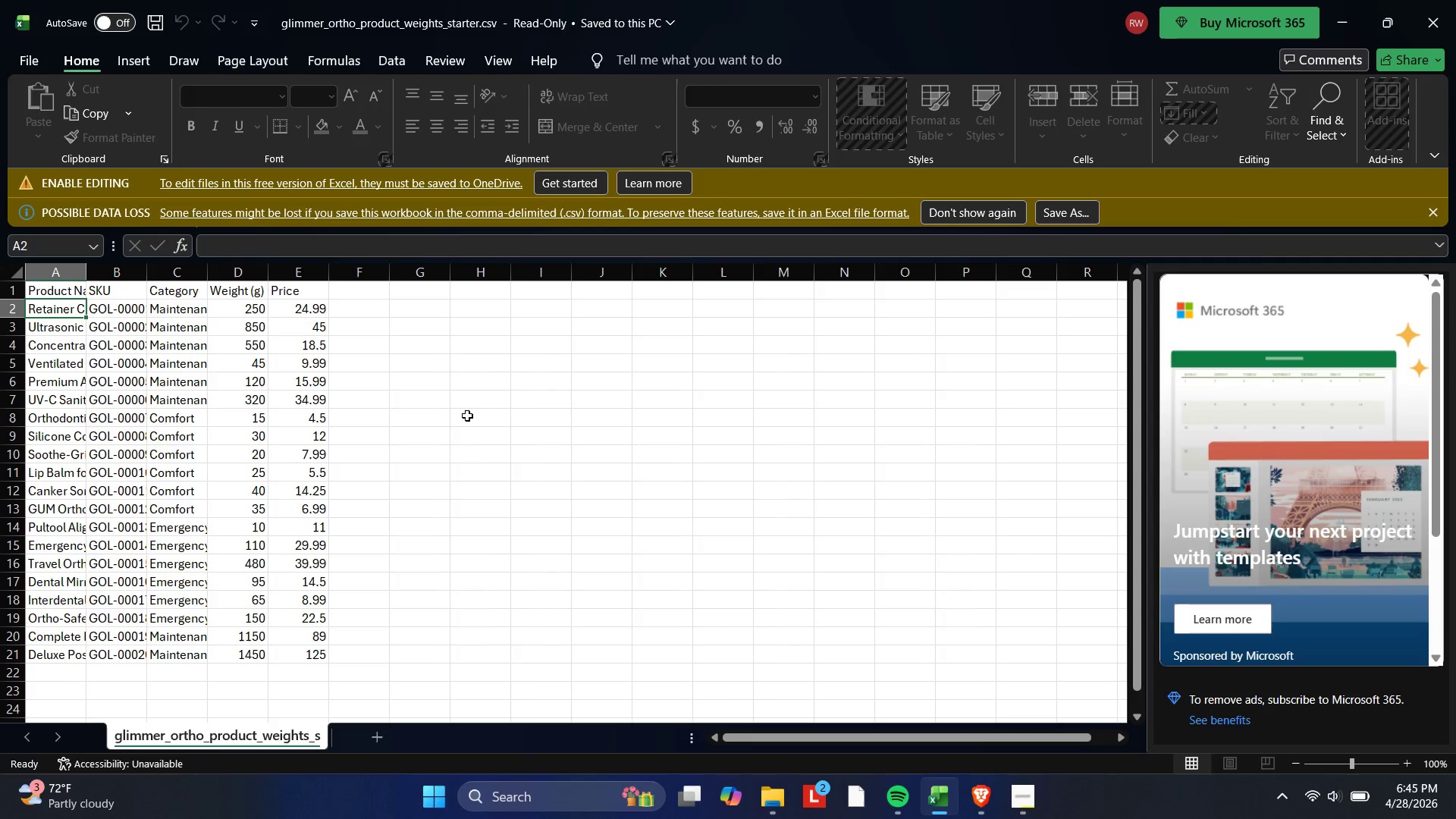 
left_click([985, 808])
 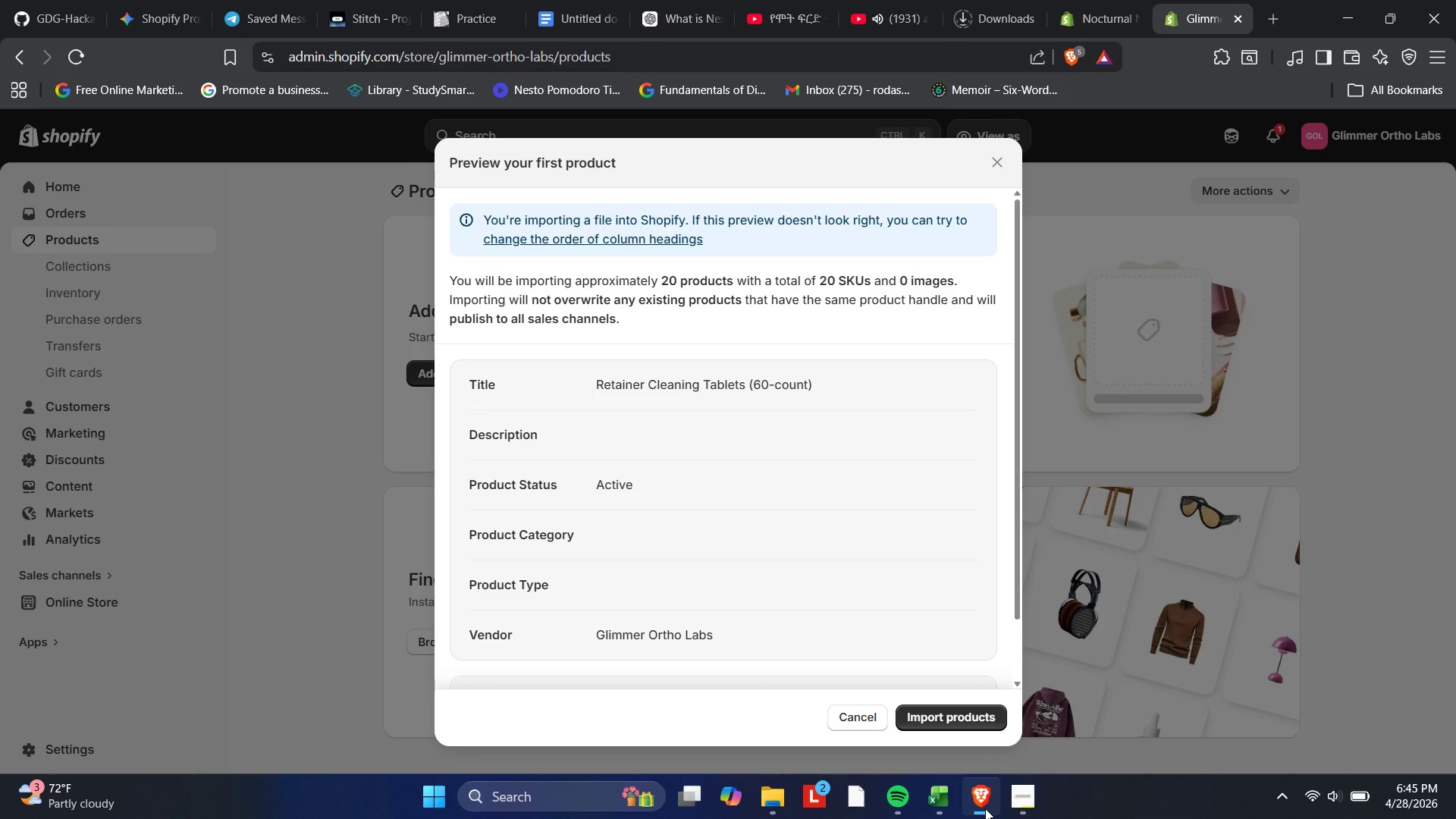 
wait(15.5)
 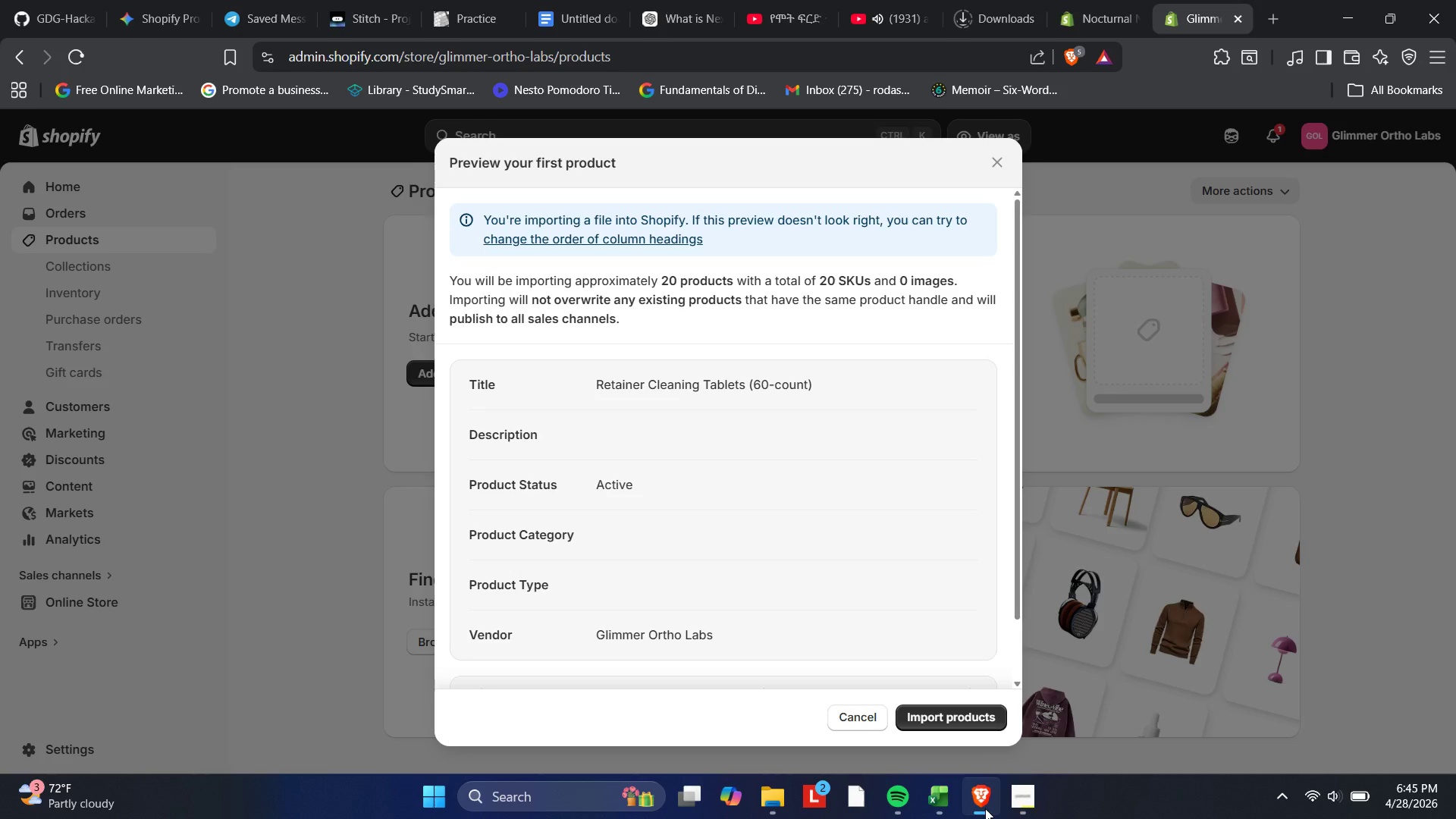 
scroll: coordinate [718, 541], scroll_direction: down, amount: 5.0
 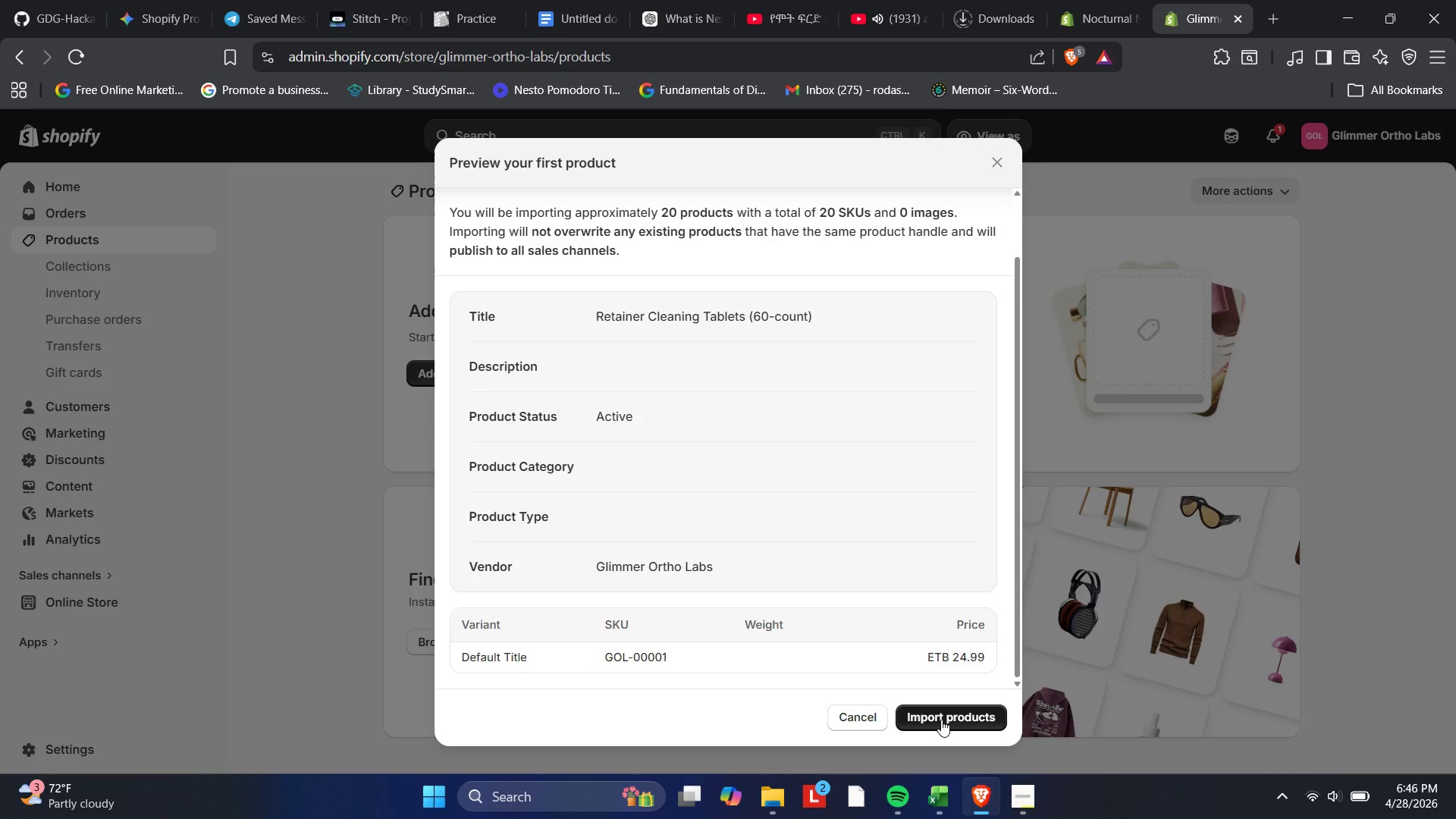 
wait(20.41)
 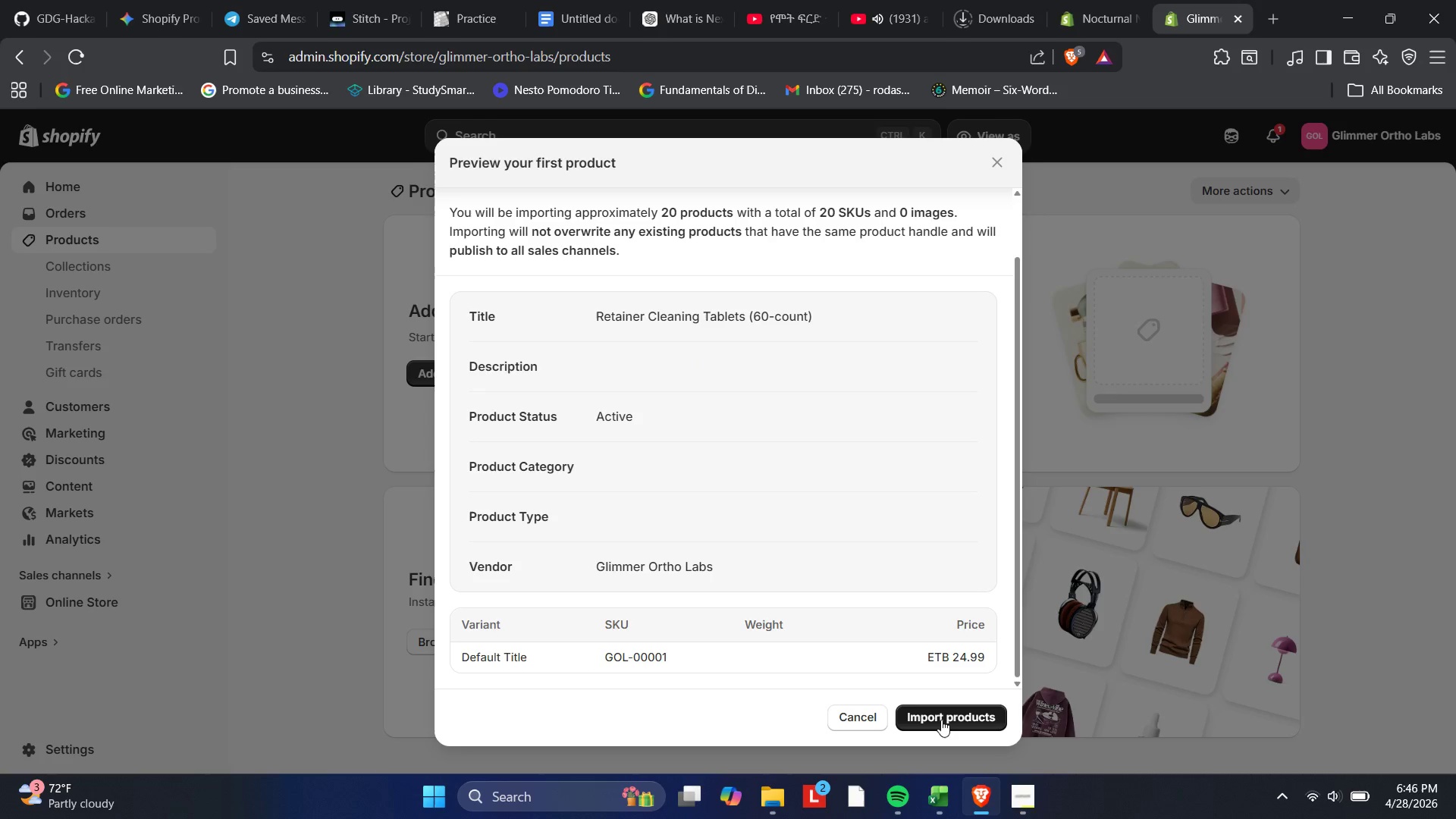 
left_click([904, 818])
 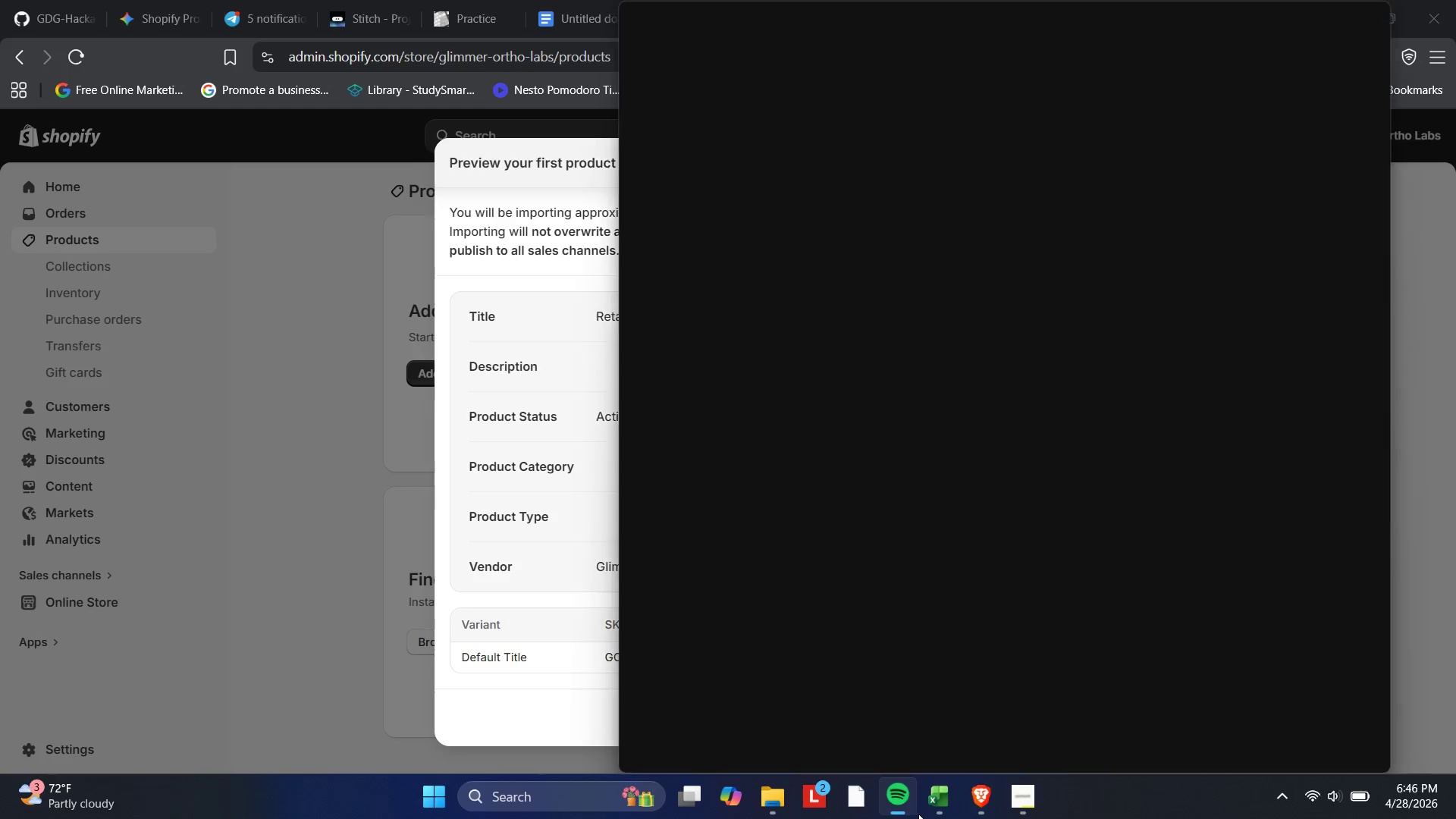 
left_click([922, 813])
 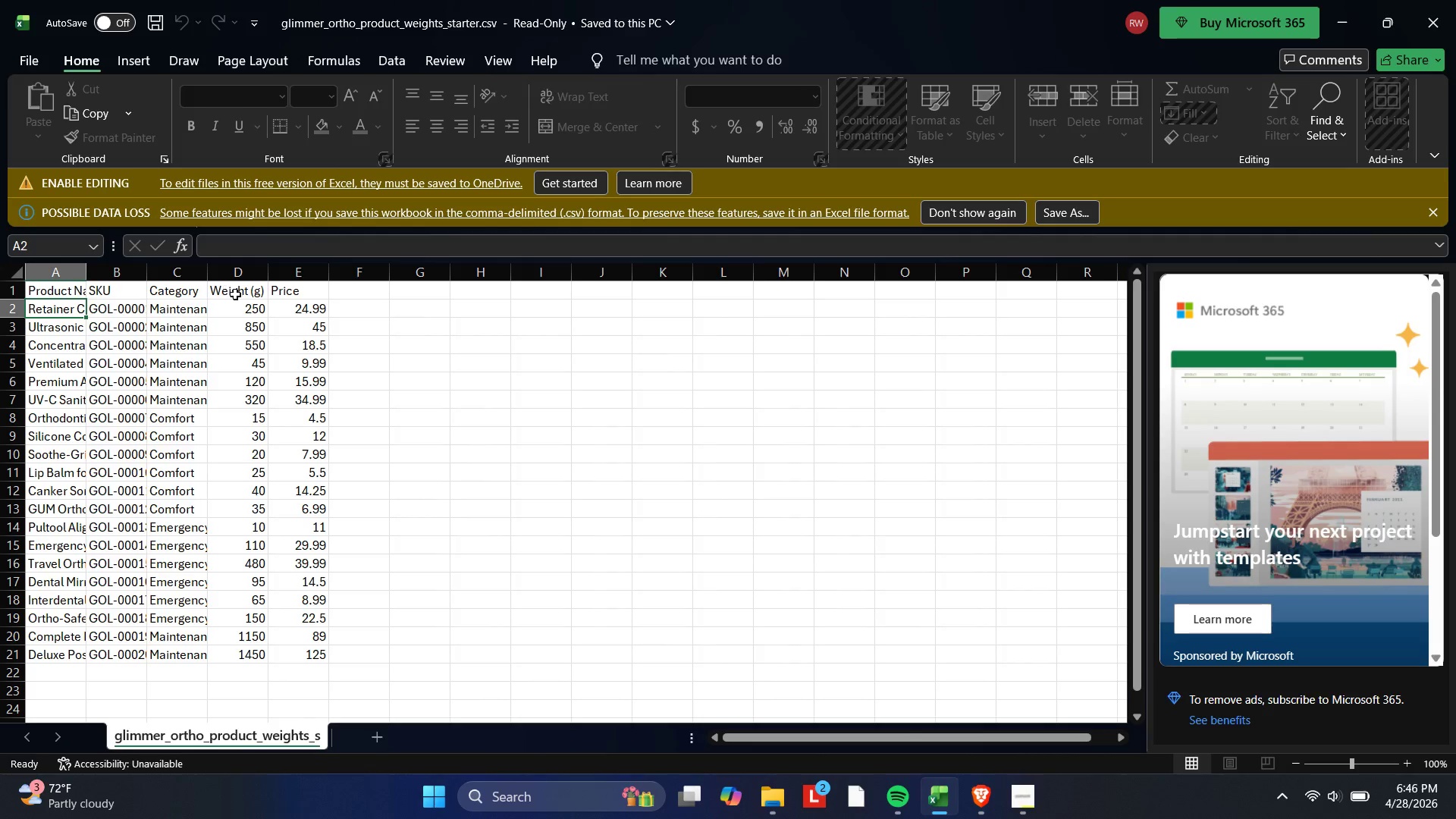 
left_click([247, 312])
 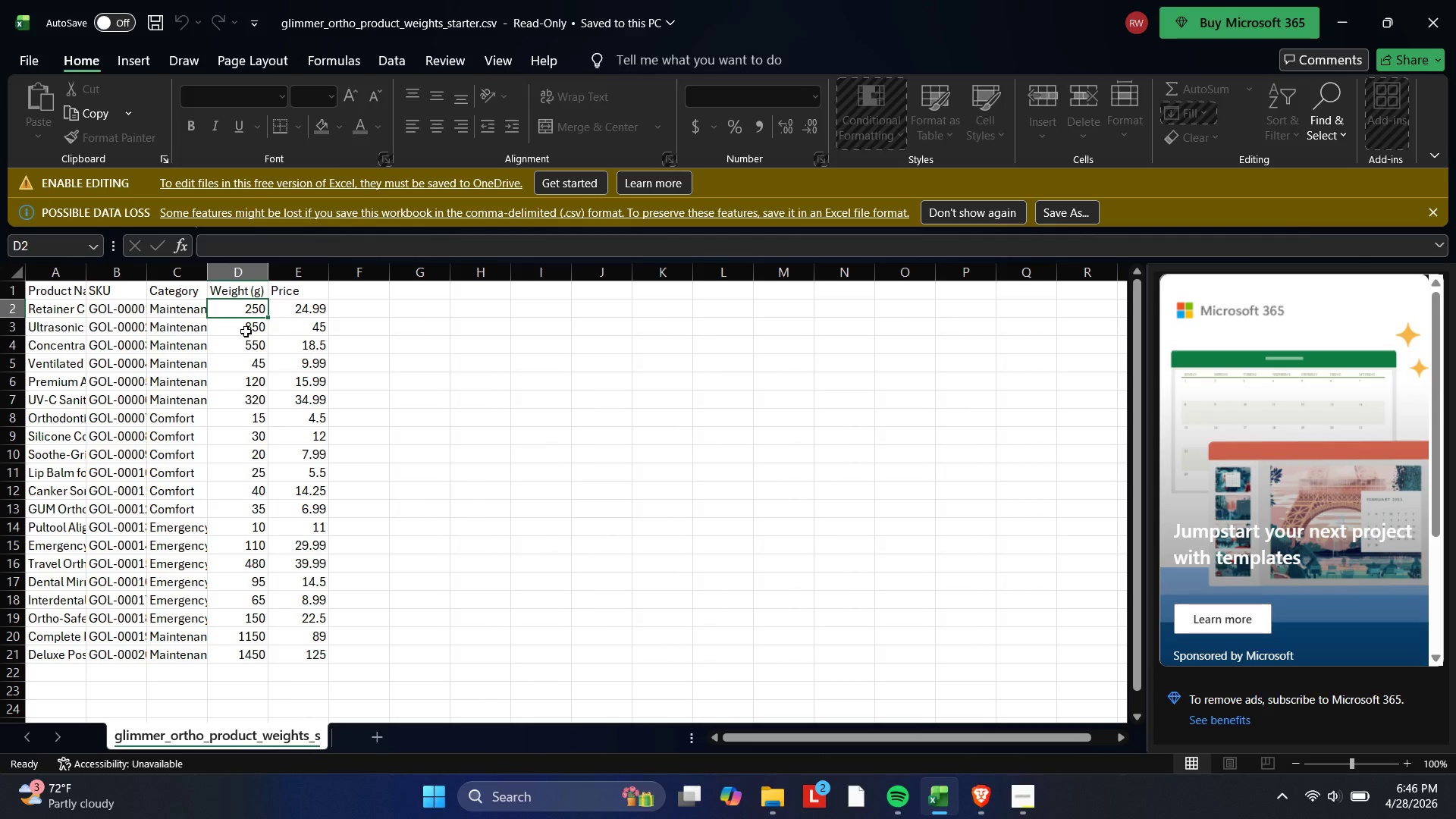 
left_click([246, 331])
 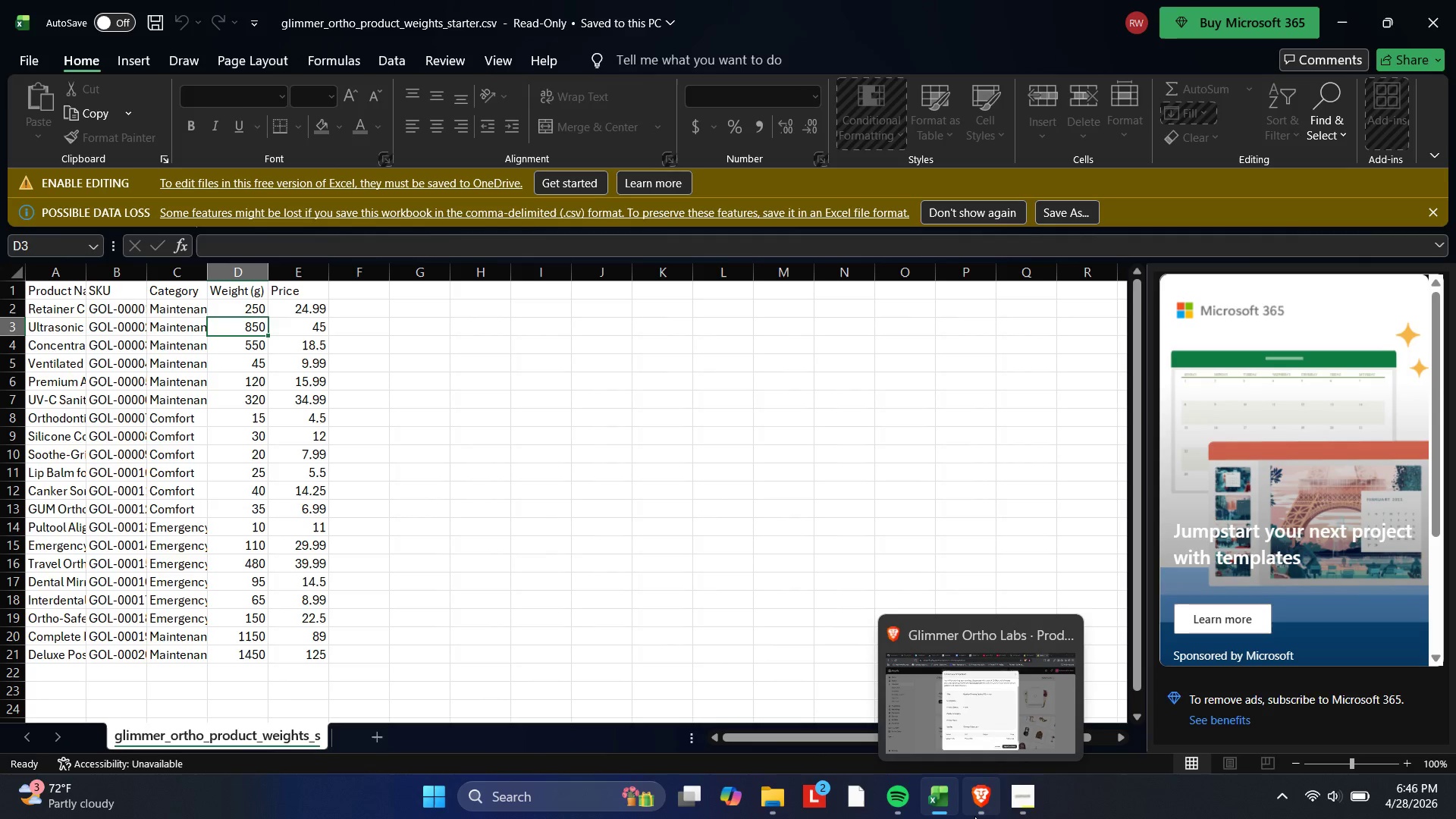 
left_click([988, 801])
 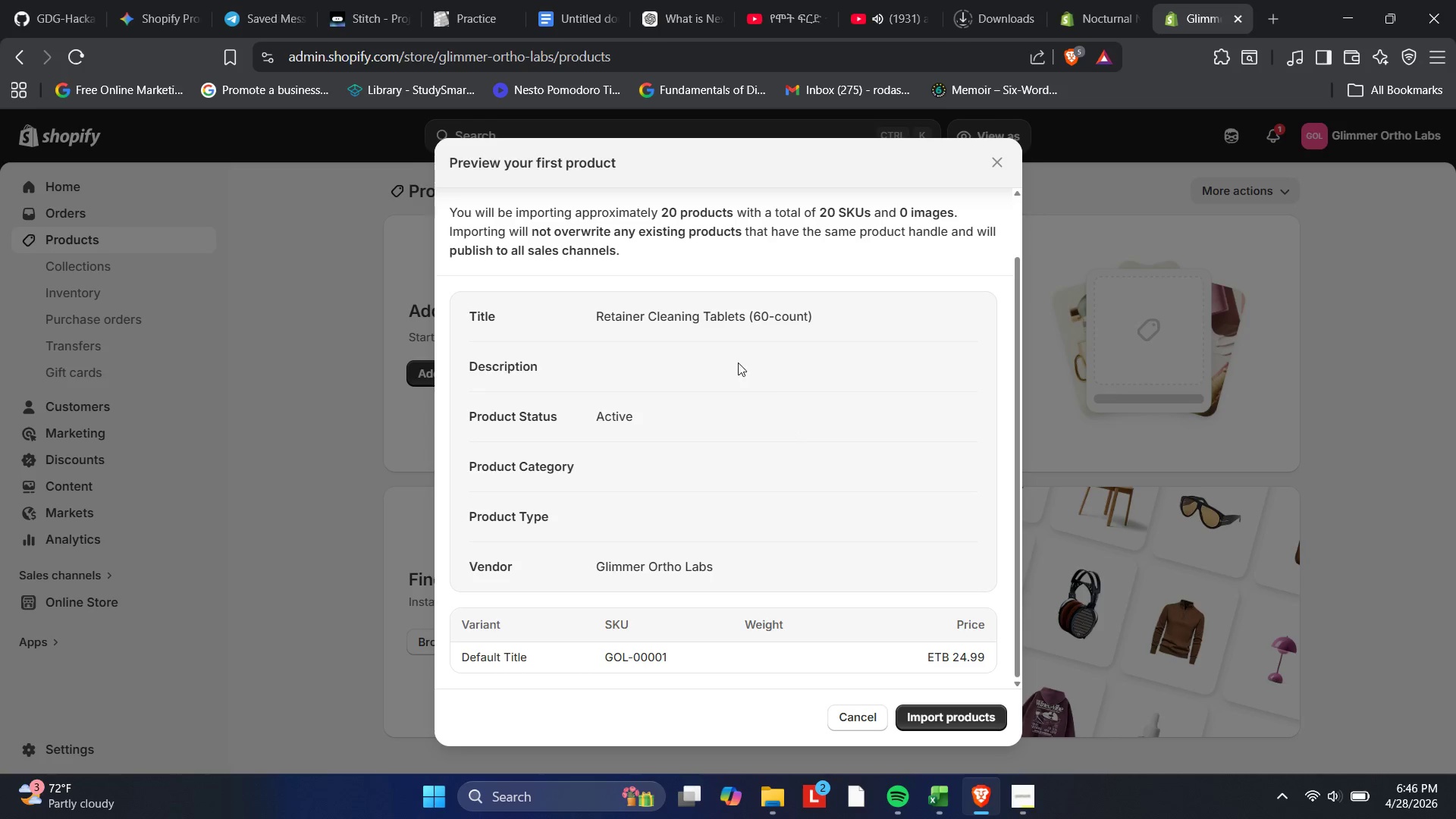 
scroll: coordinate [738, 367], scroll_direction: up, amount: 1.0
 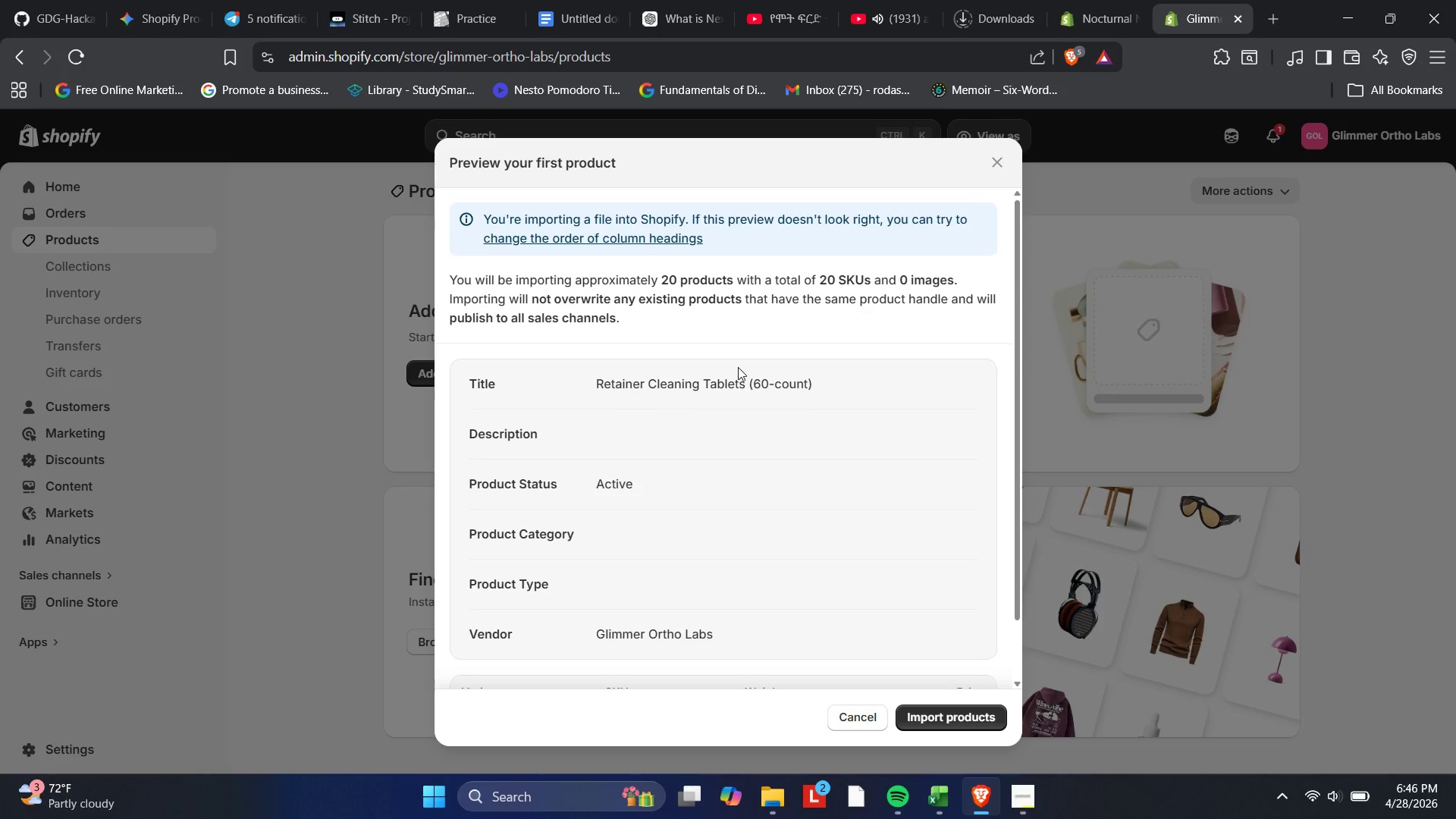 
scroll: coordinate [720, 388], scroll_direction: down, amount: 18.0
 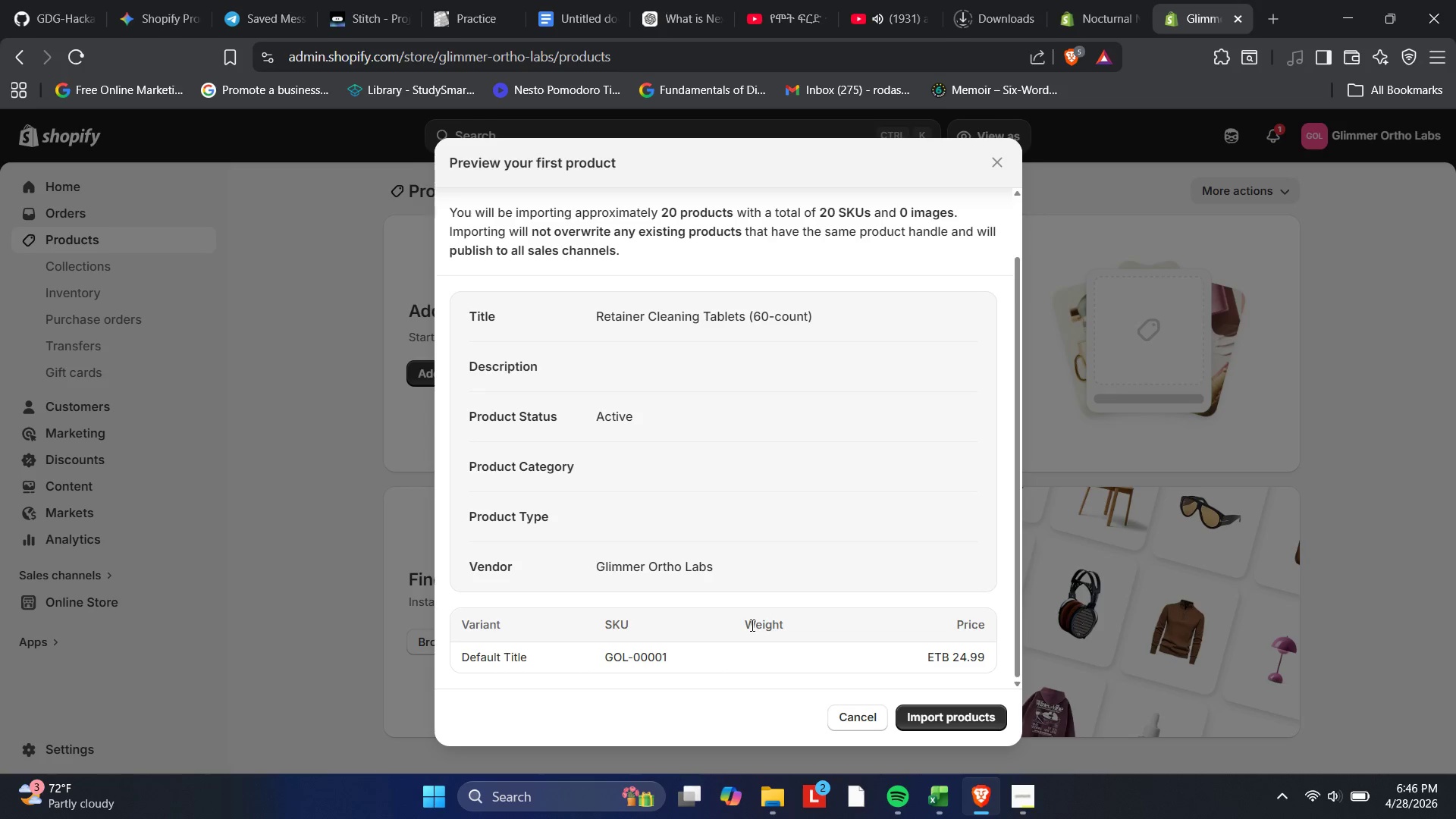 
left_click_drag(start_coordinate=[742, 623], to_coordinate=[792, 617])
 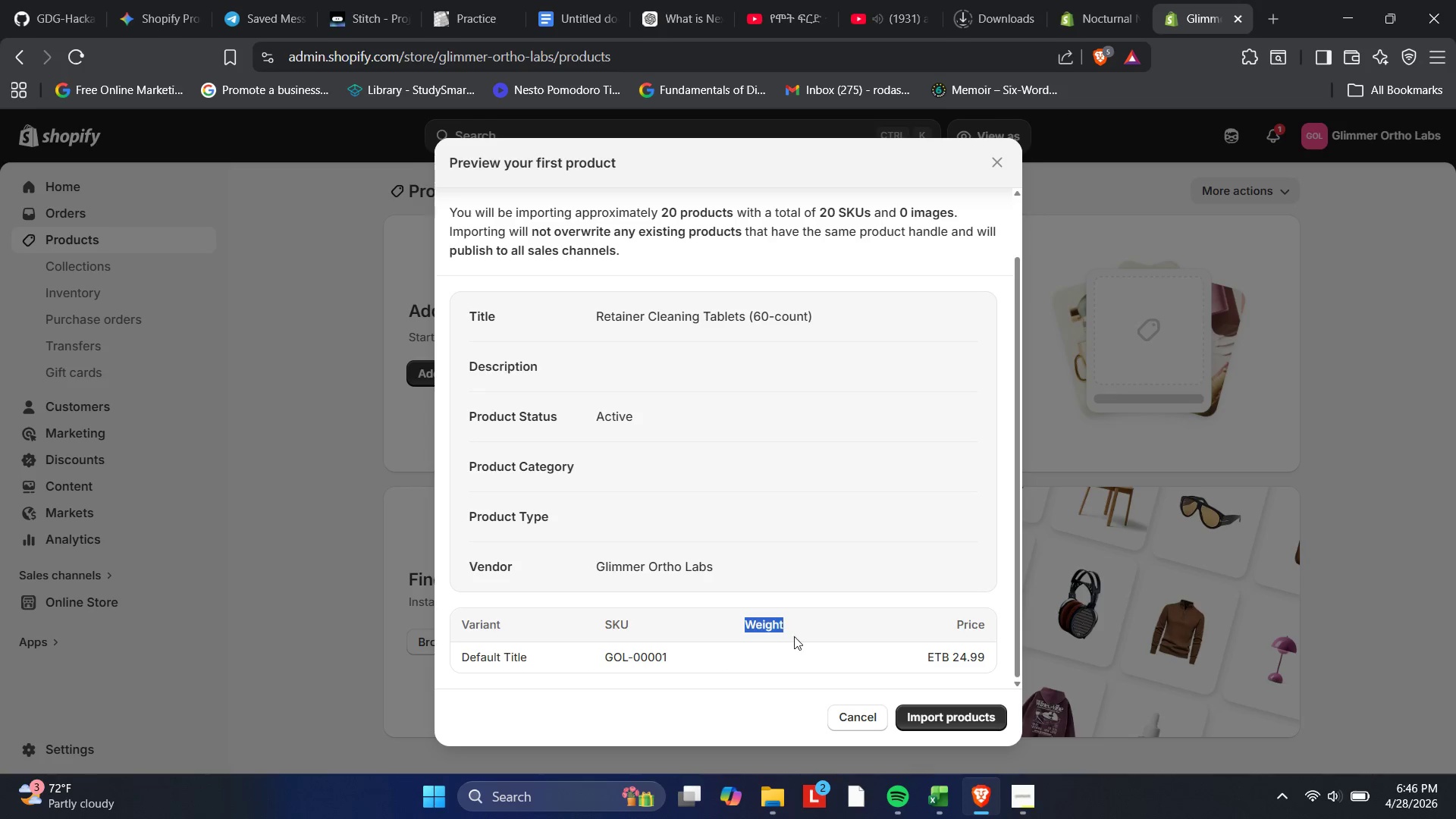 
left_click([798, 644])
 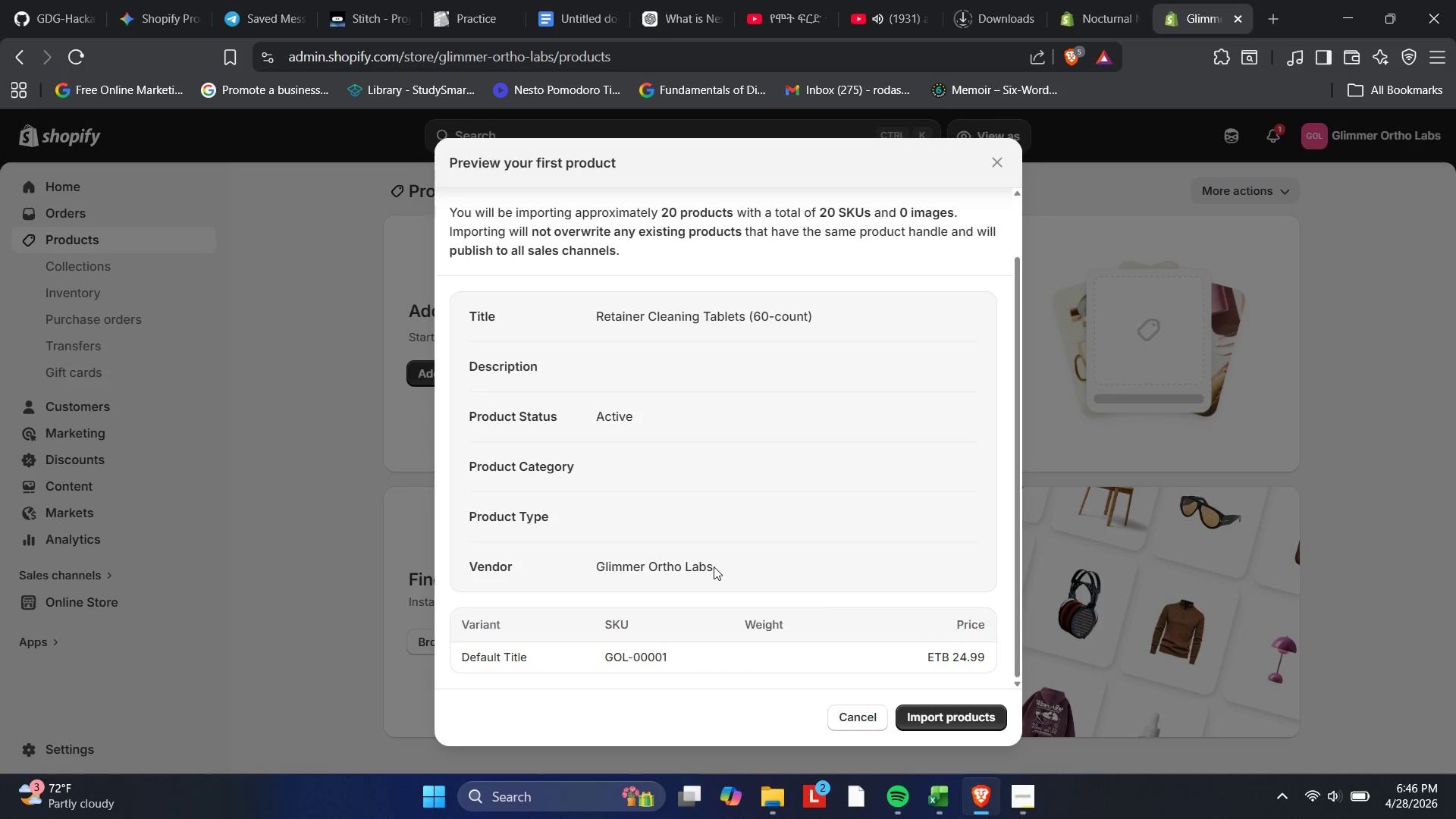 
wait(11.49)
 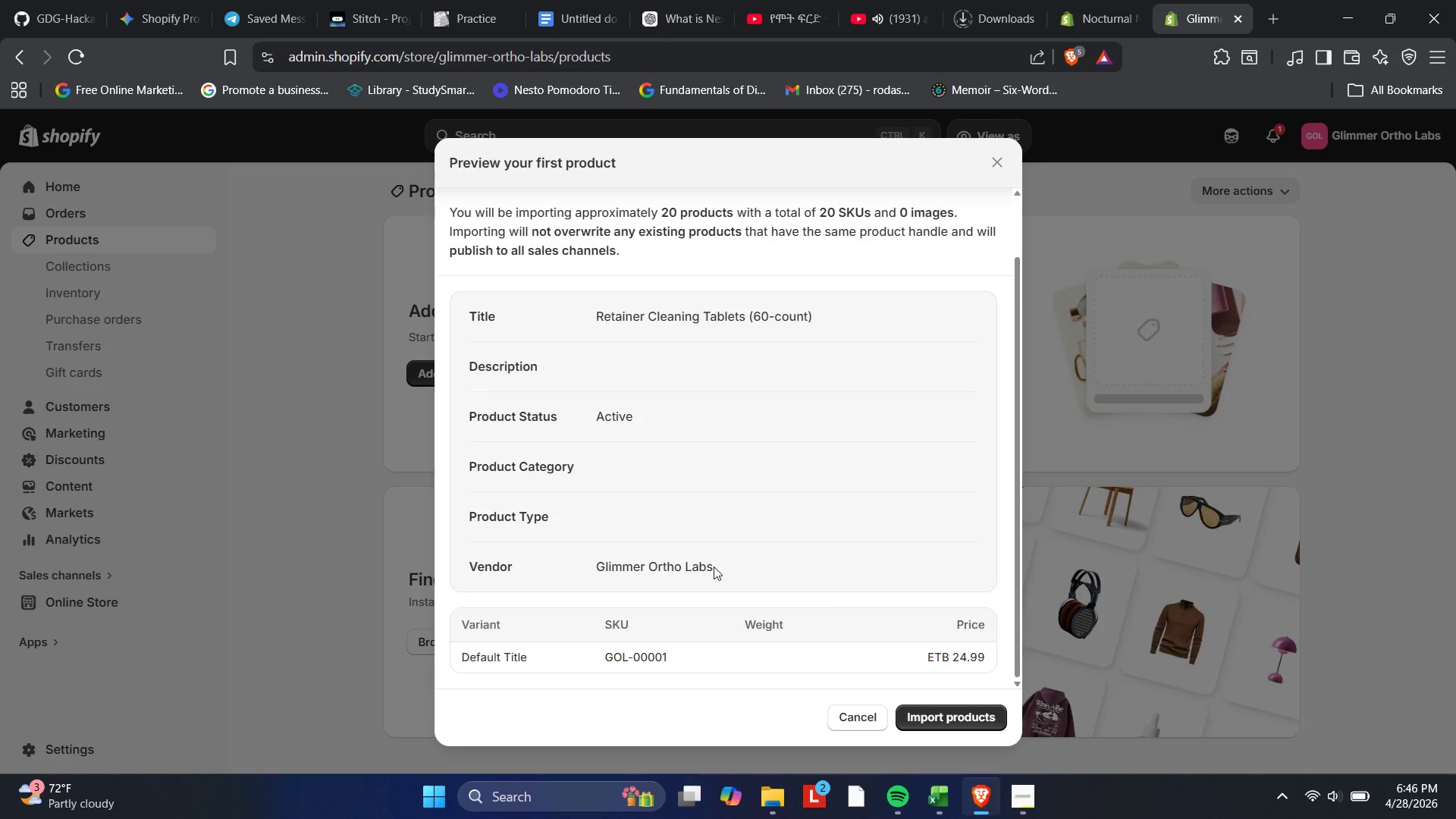 
left_click_drag(start_coordinate=[1017, 417], to_coordinate=[1028, 446])
 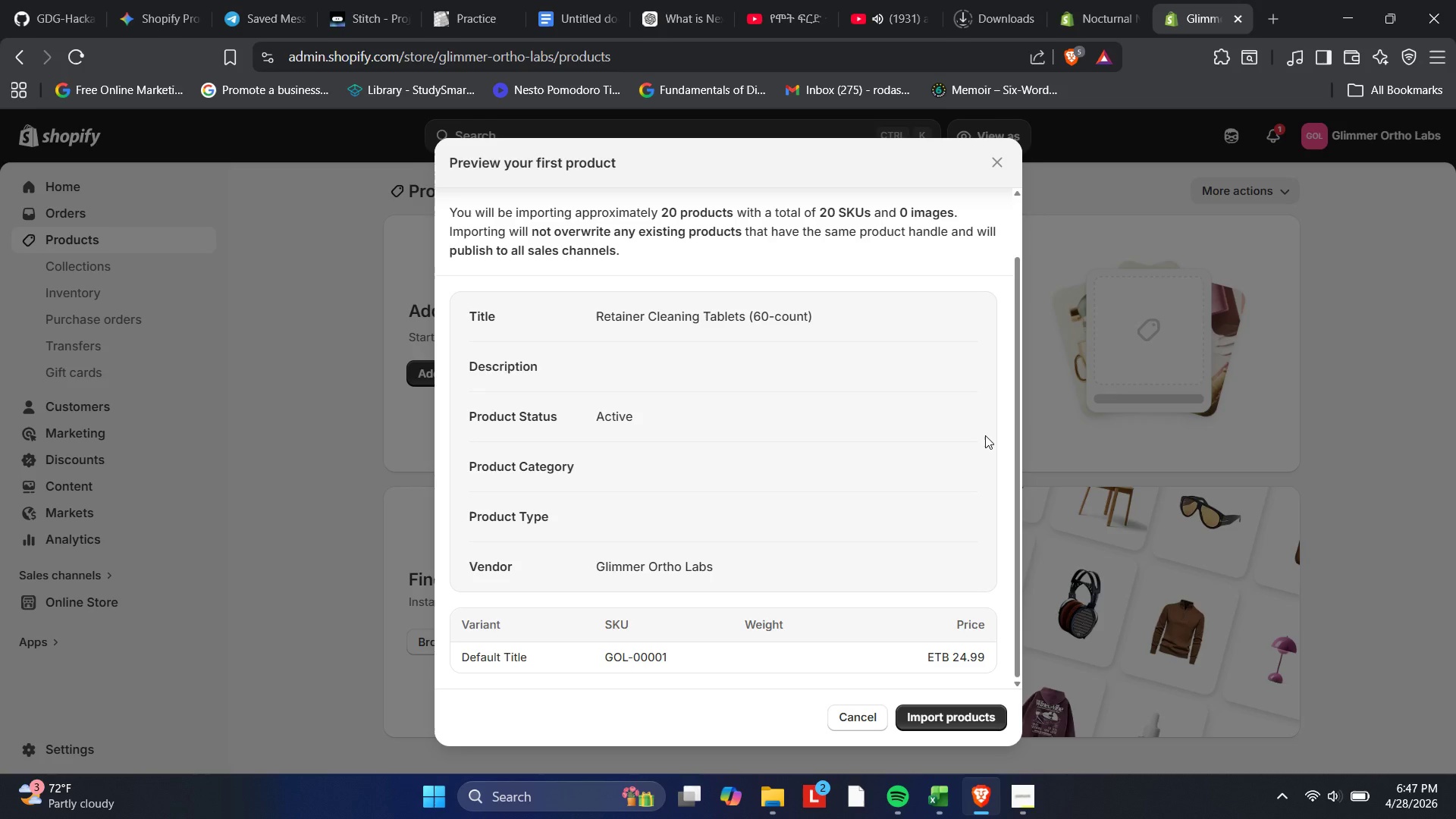 
wait(50.19)
 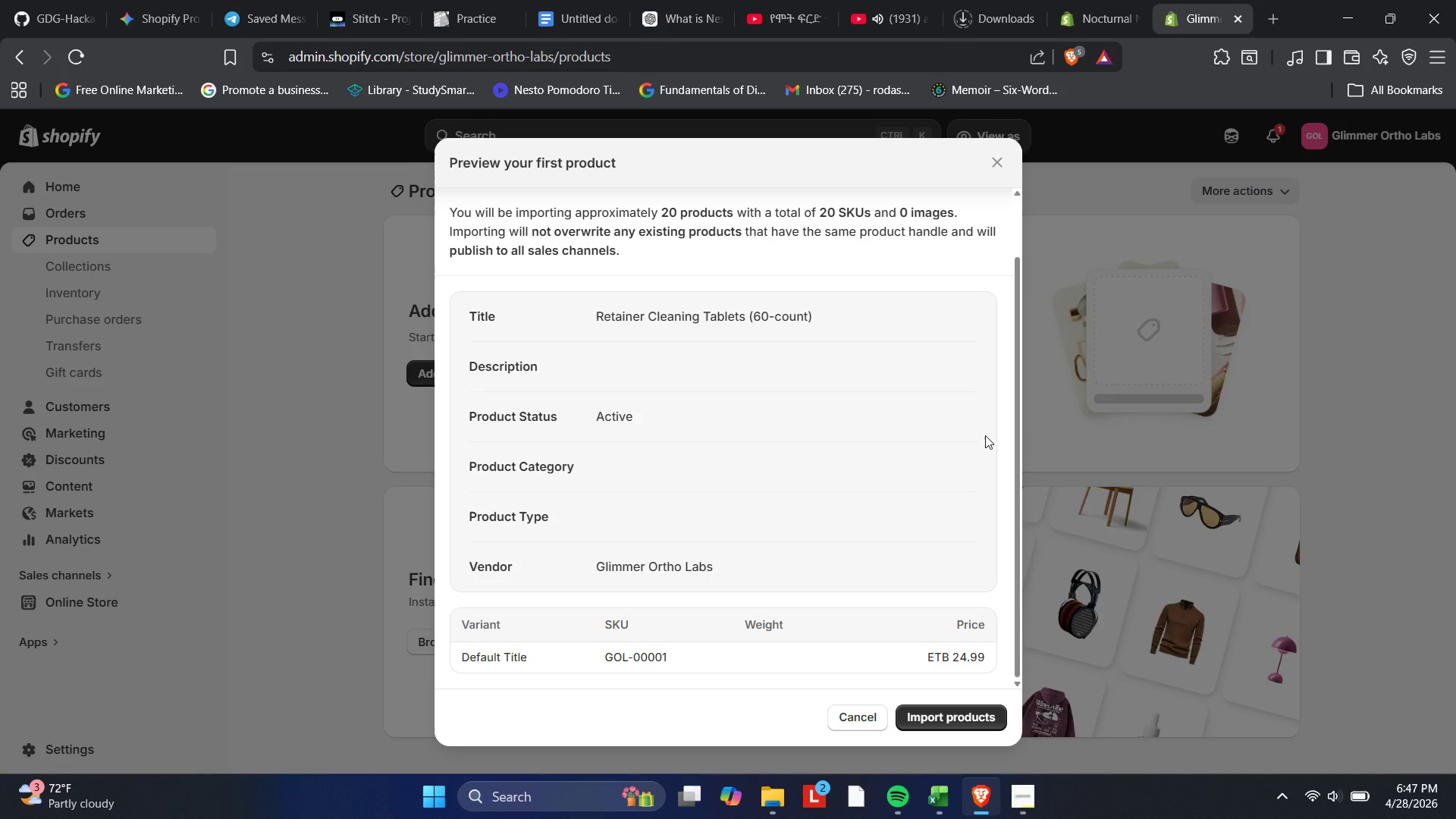 
left_click([926, 711])
 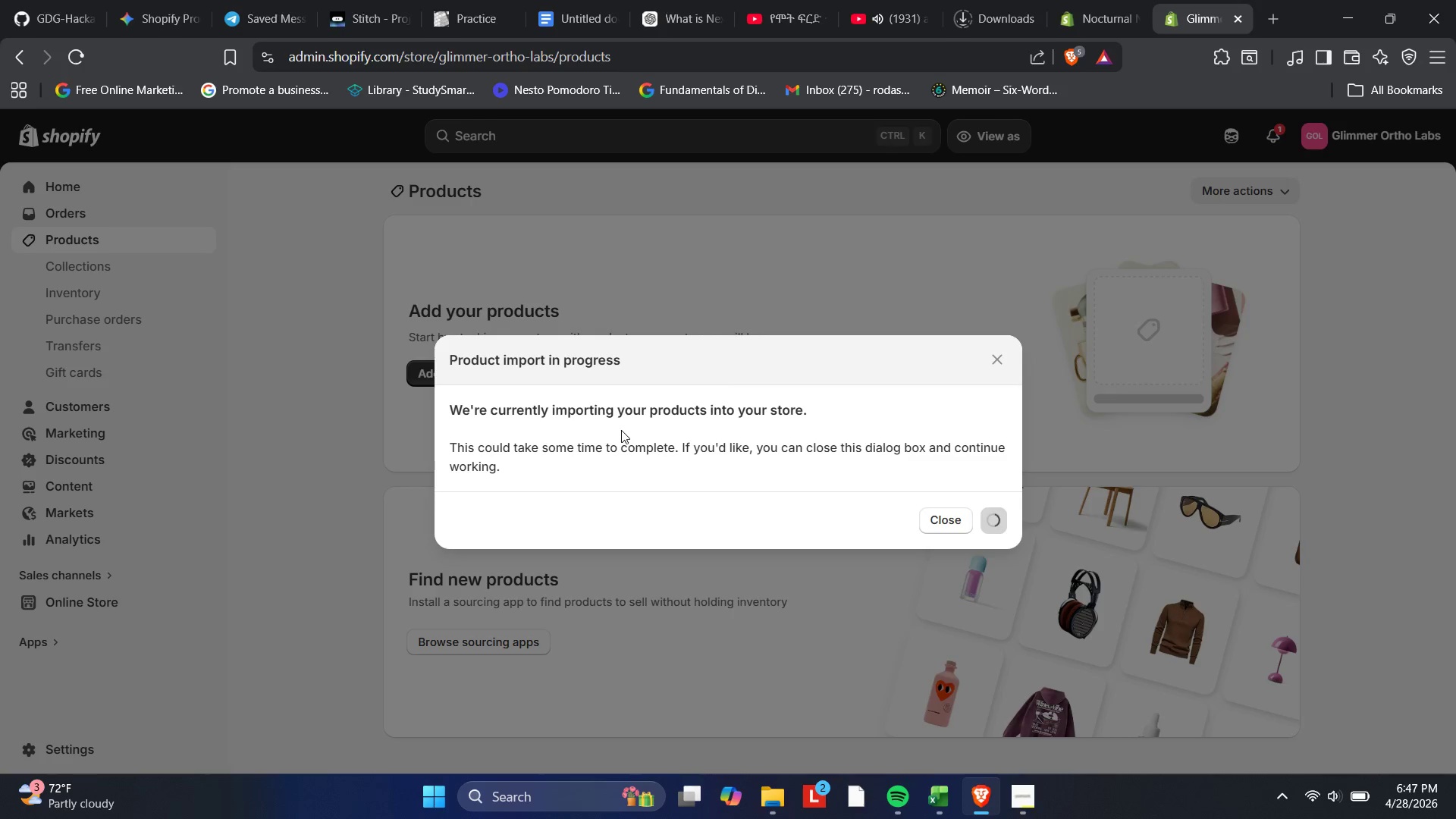 
wait(23.08)
 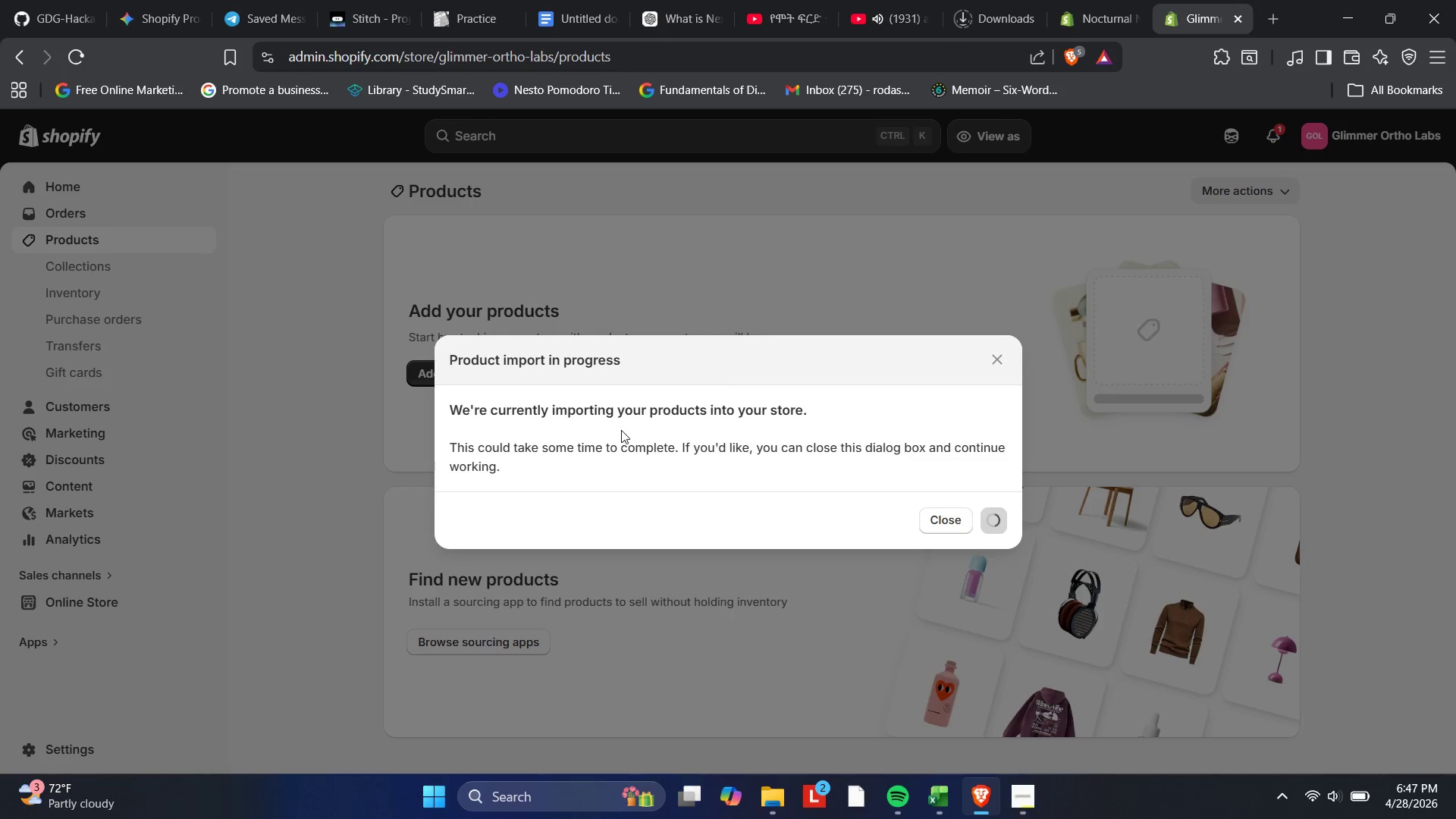 
scroll: coordinate [519, 388], scroll_direction: down, amount: 8.0
 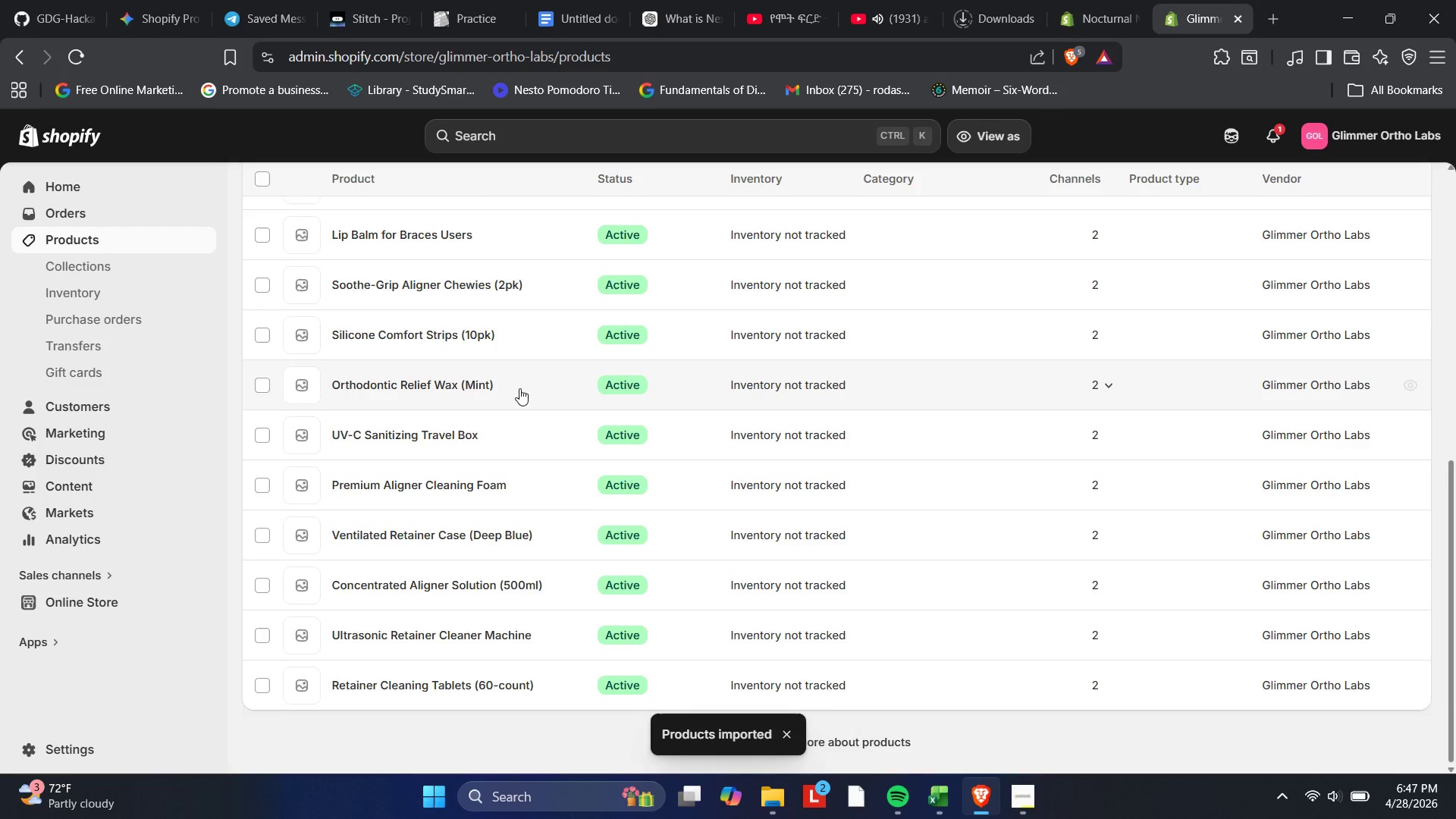 
scroll: coordinate [522, 388], scroll_direction: up, amount: 9.0
 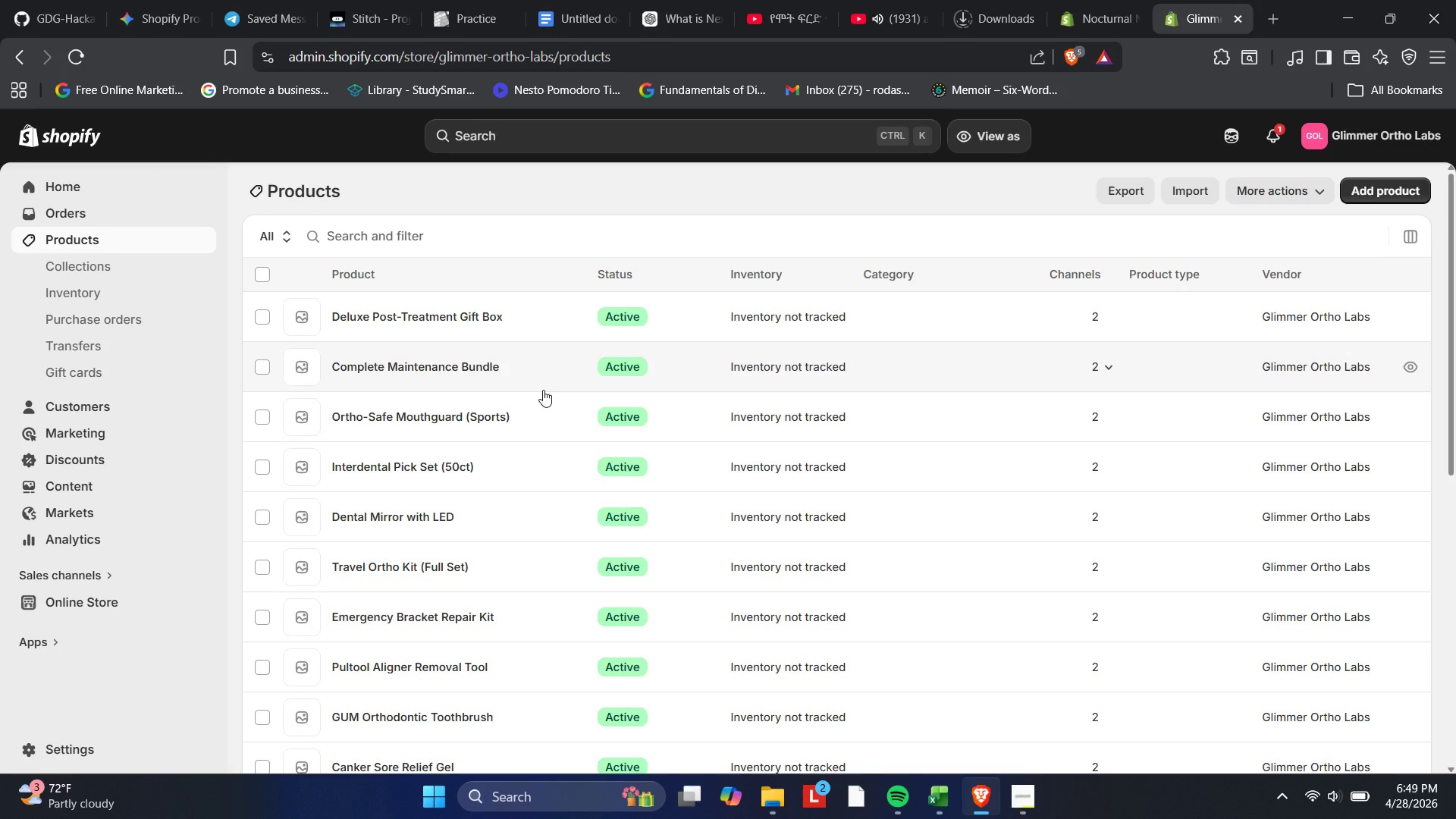 
wait(115.31)
 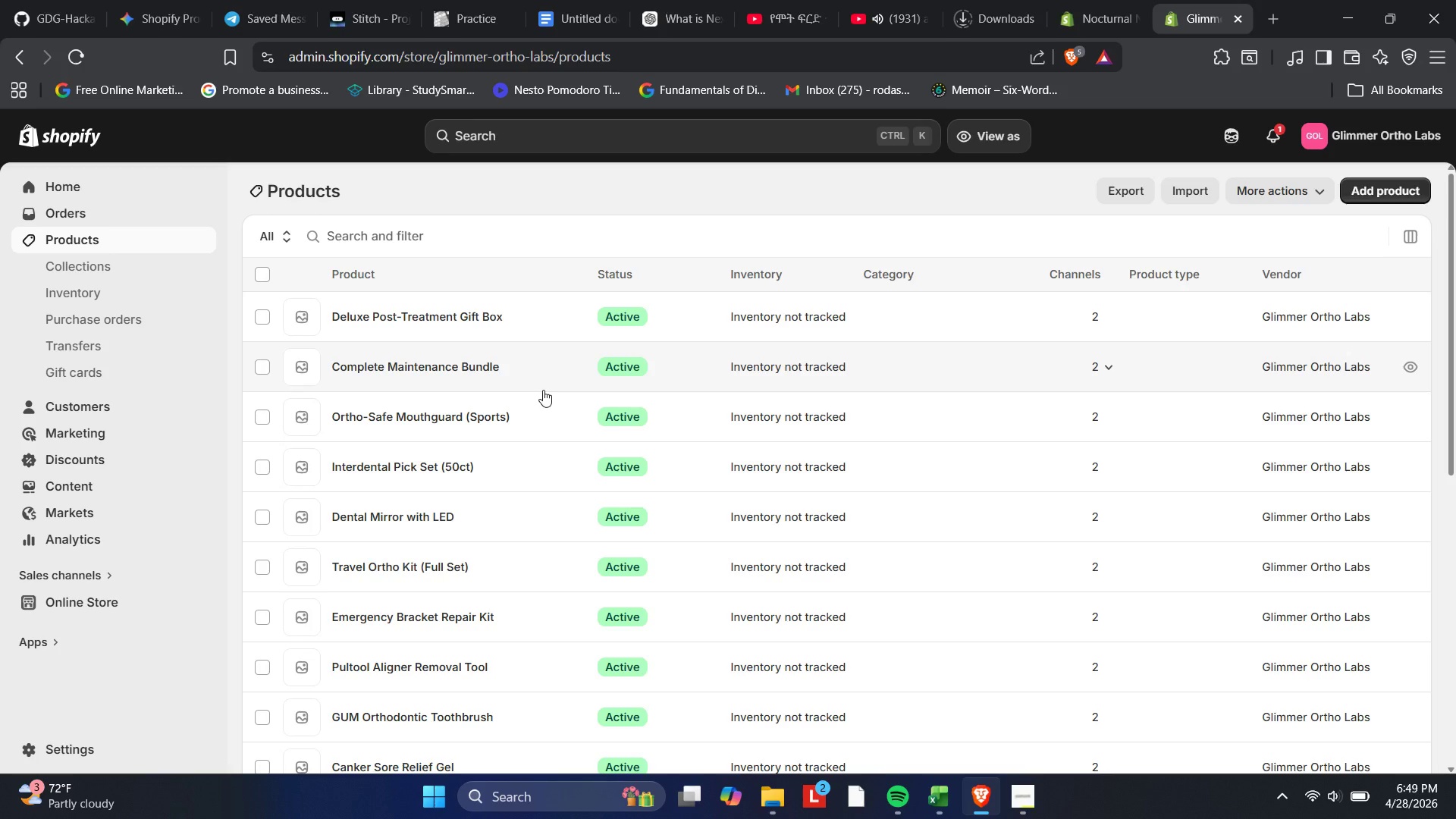 
left_click([543, 390])
 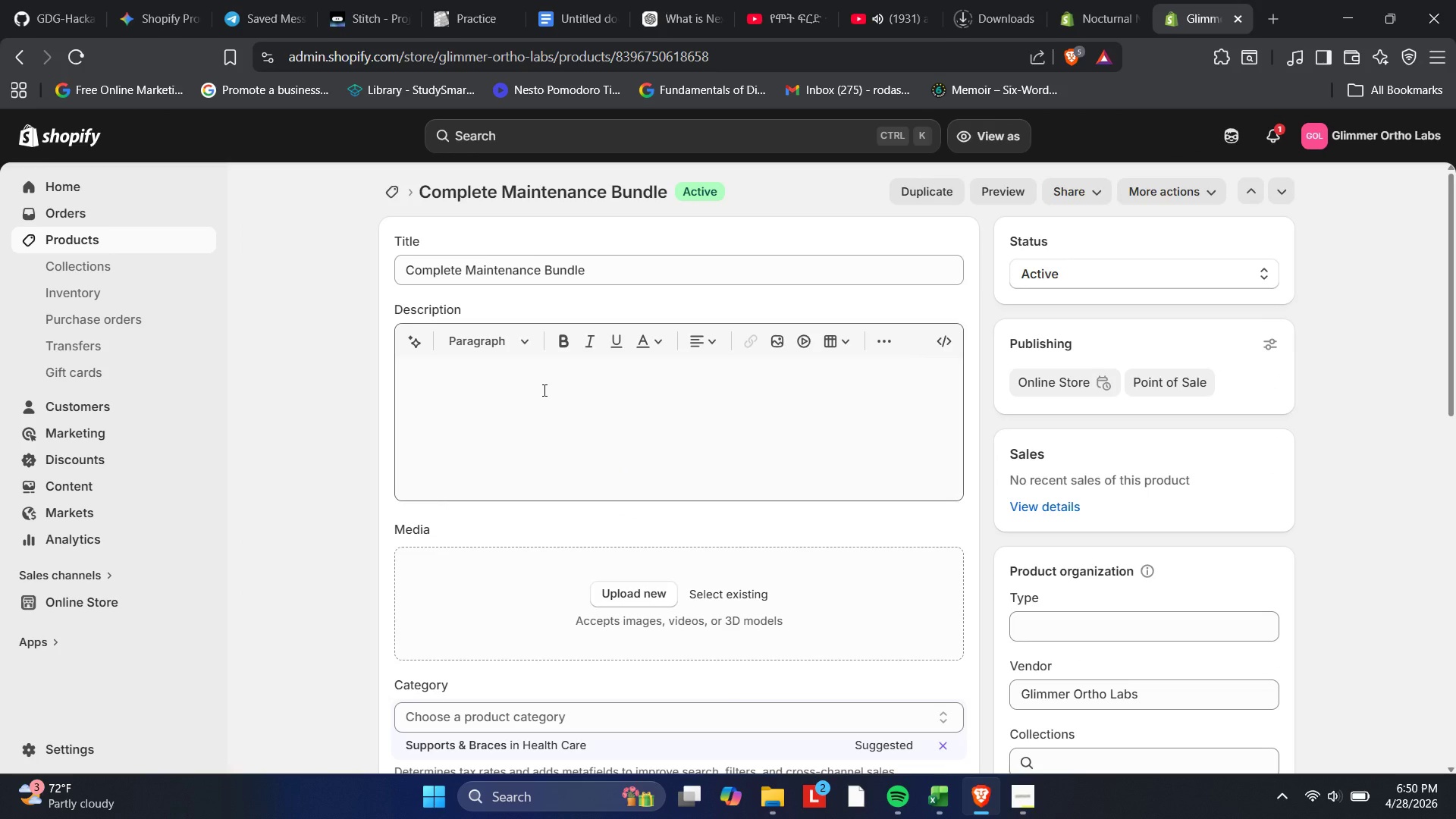 
wait(10.86)
 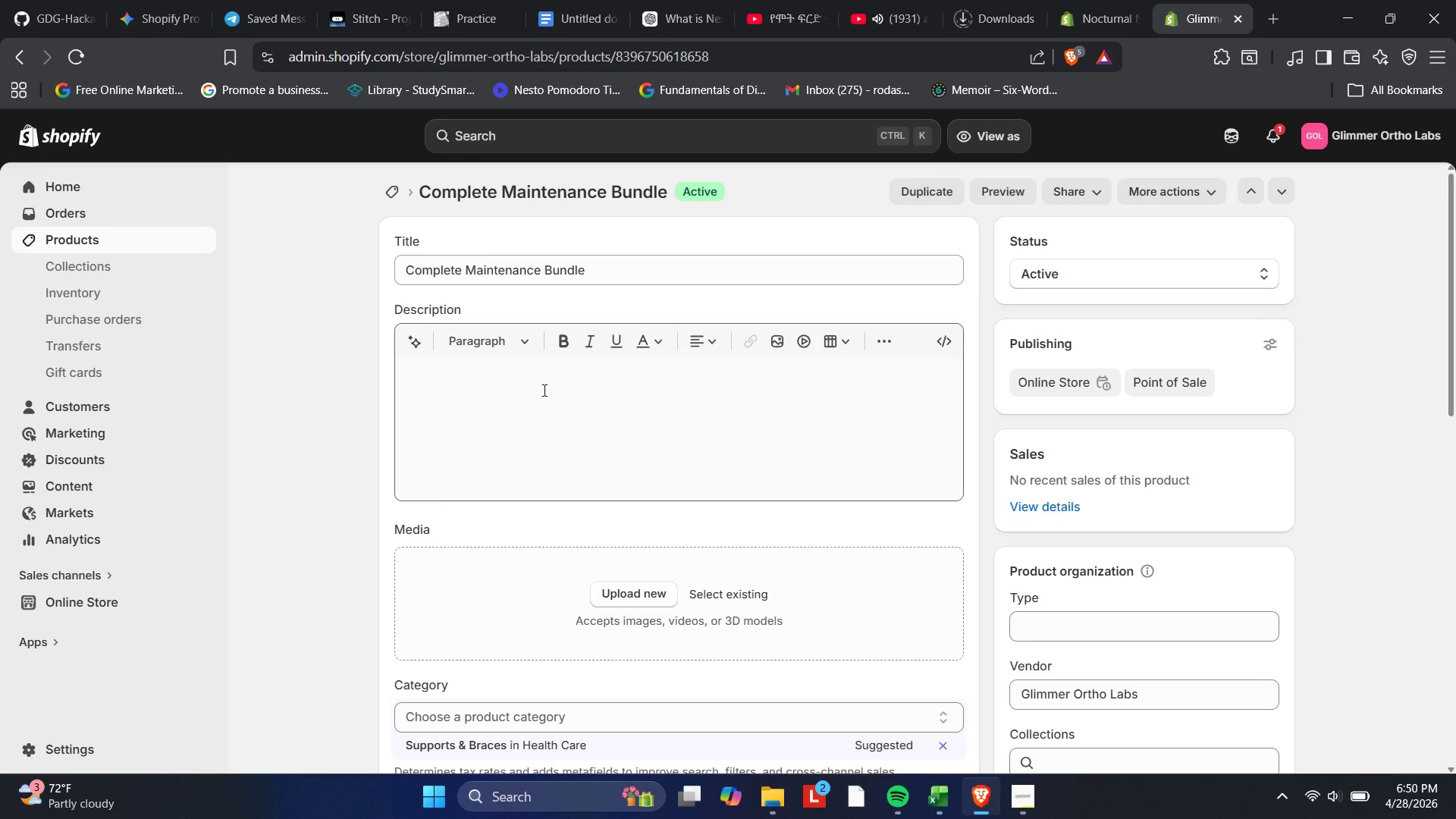 
left_click([543, 390])
 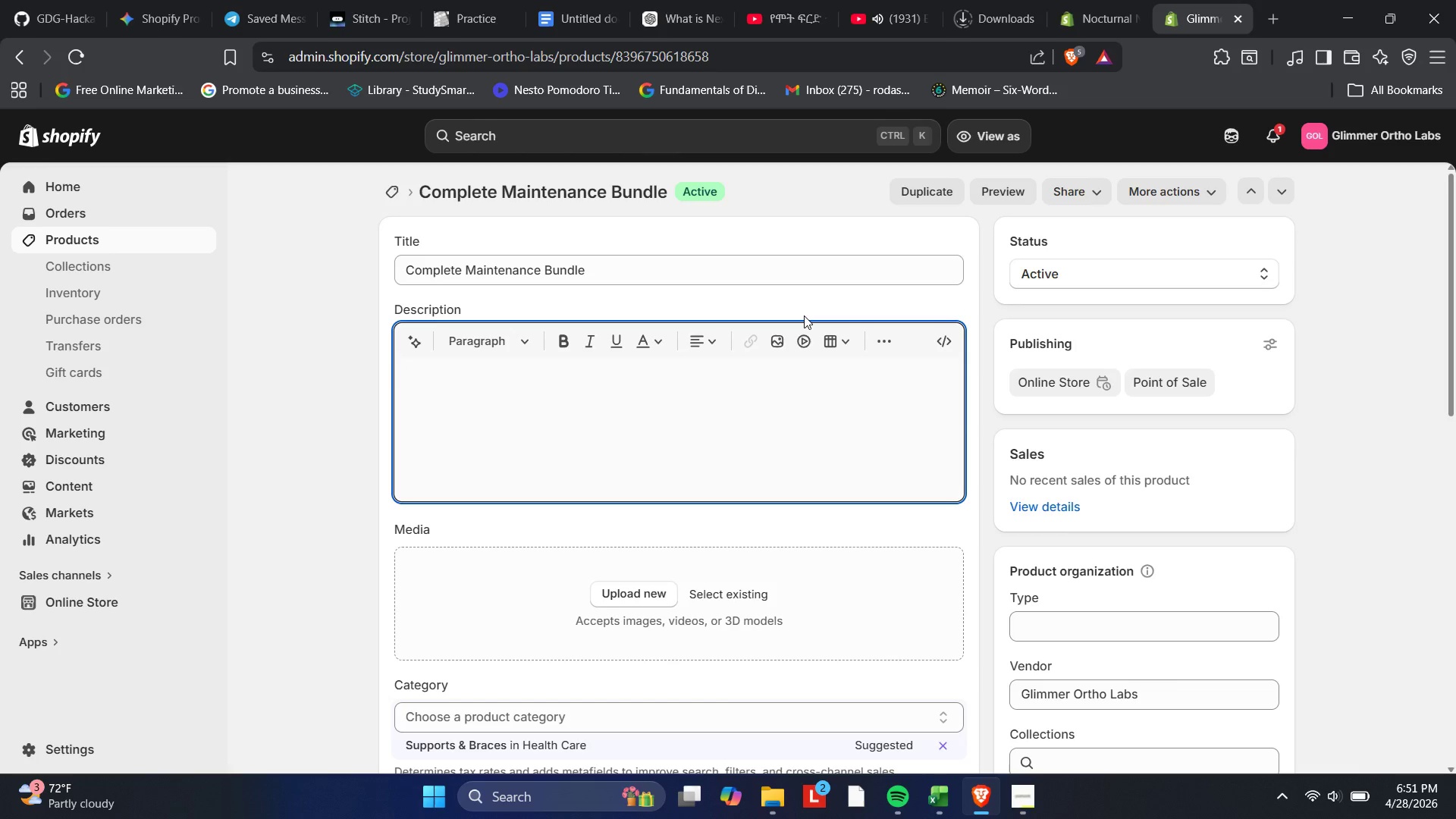 
wait(77.06)
 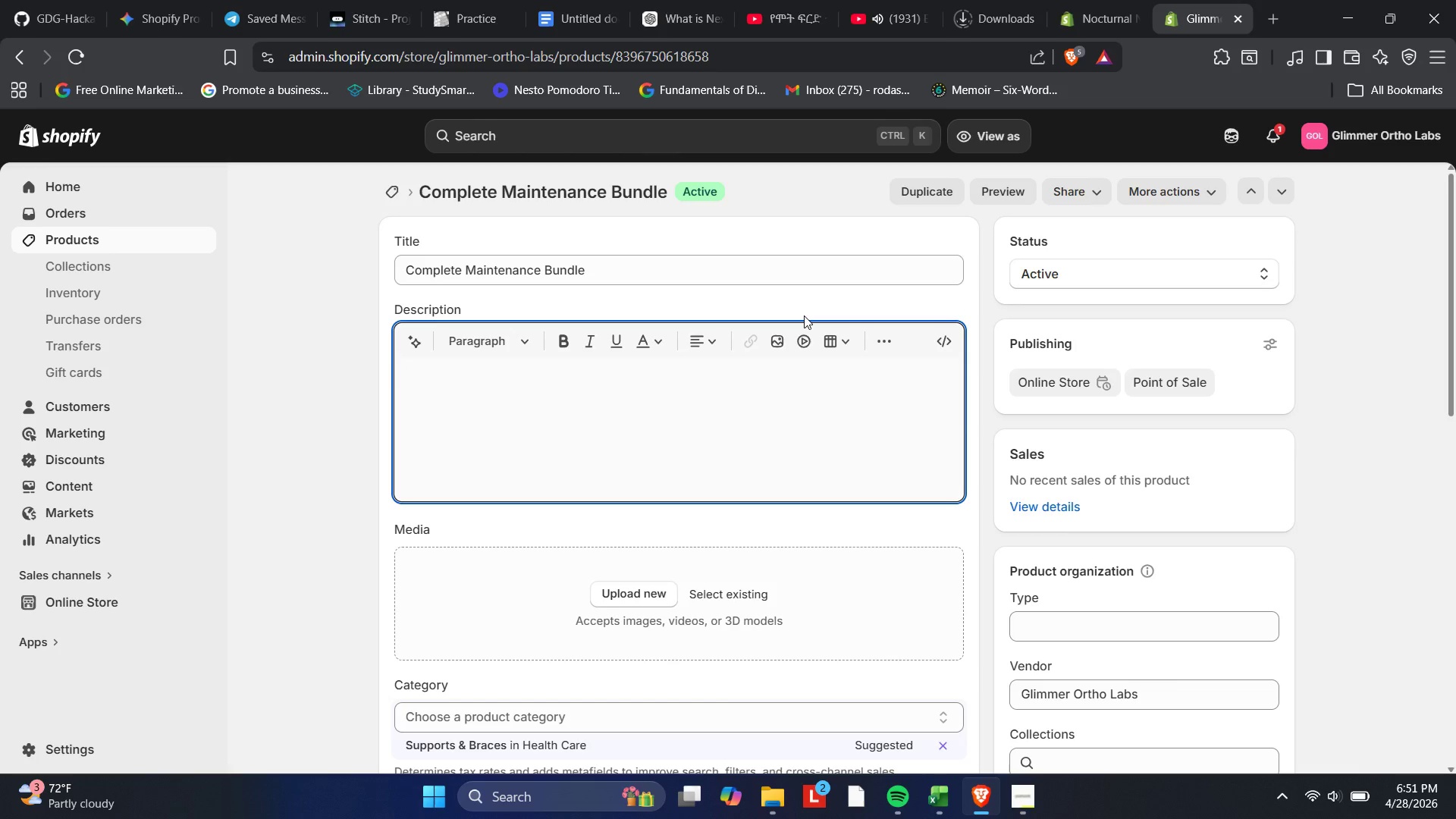 
scroll: coordinate [522, 457], scroll_direction: down, amount: 7.0
 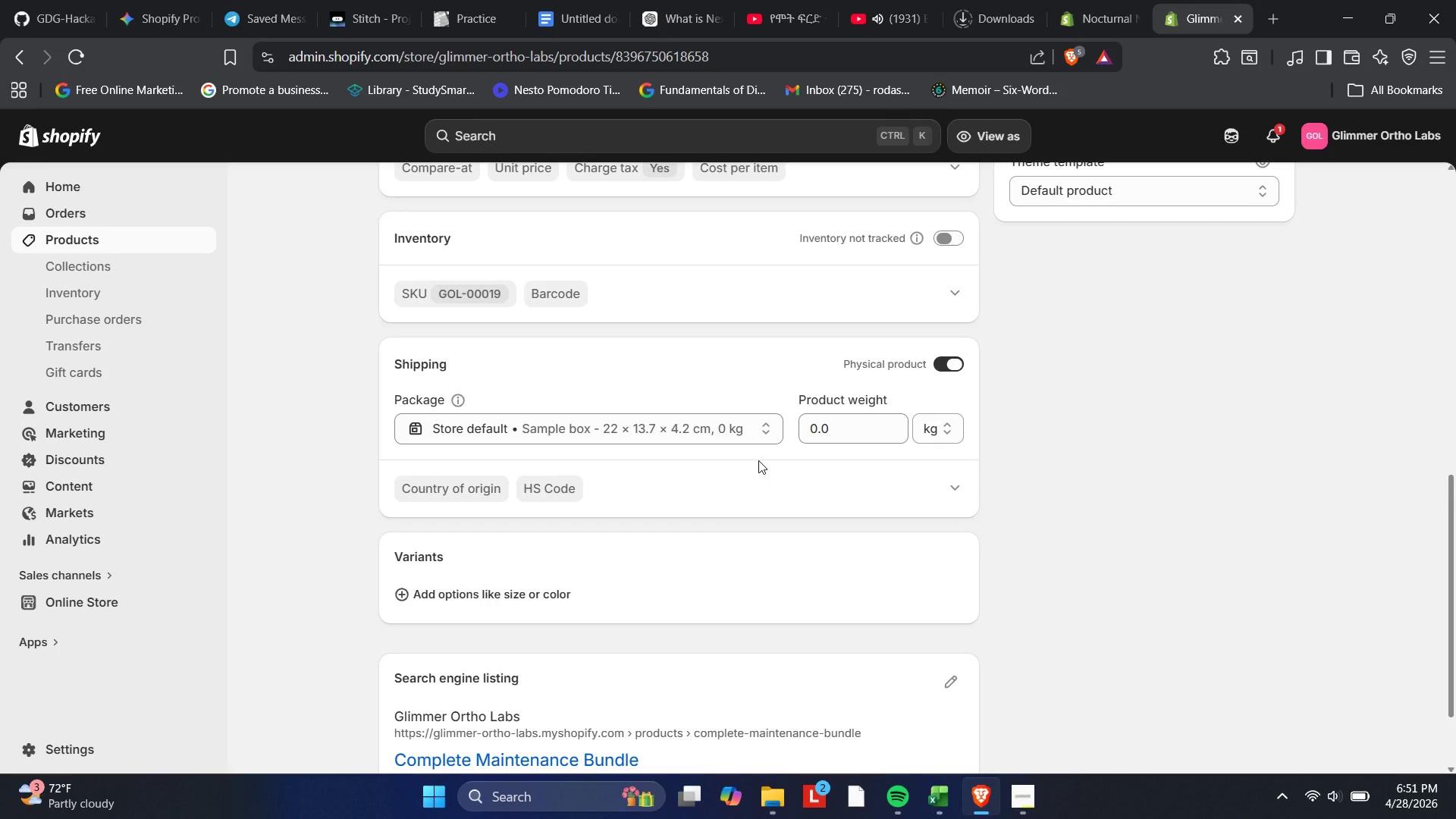 
wait(5.89)
 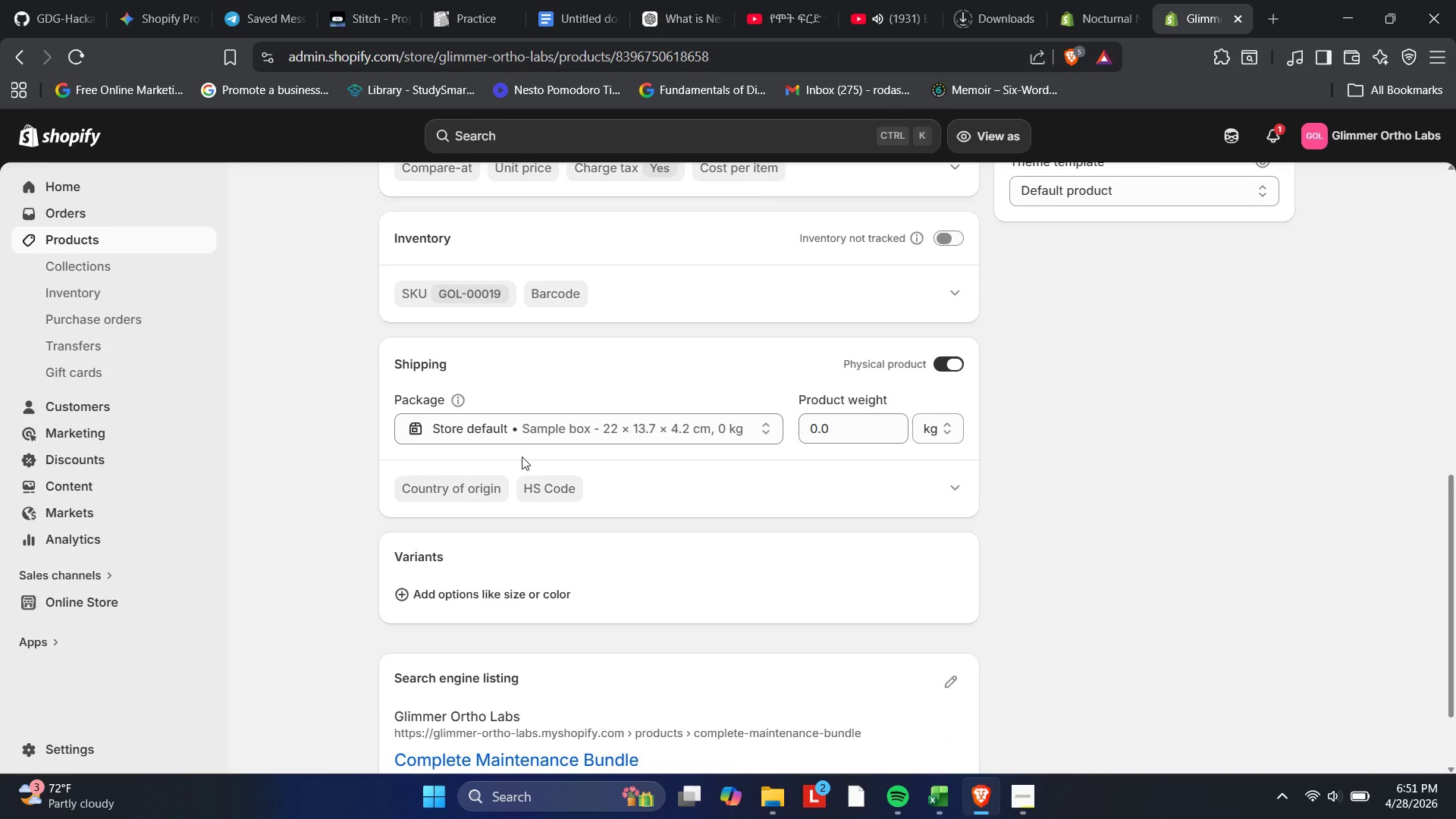 
scroll: coordinate [637, 461], scroll_direction: down, amount: 3.0
 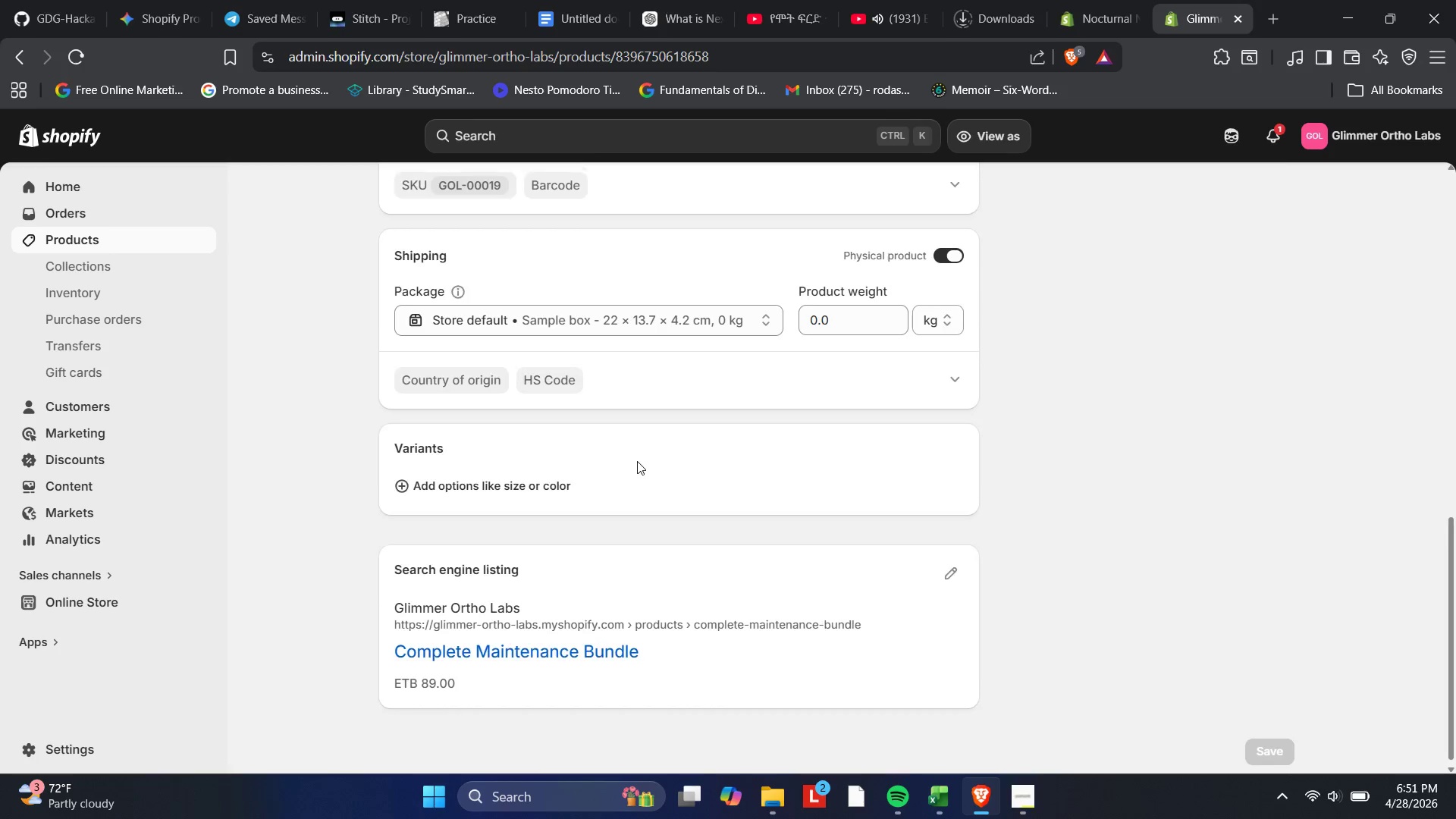 
scroll: coordinate [637, 461], scroll_direction: up, amount: 3.0
 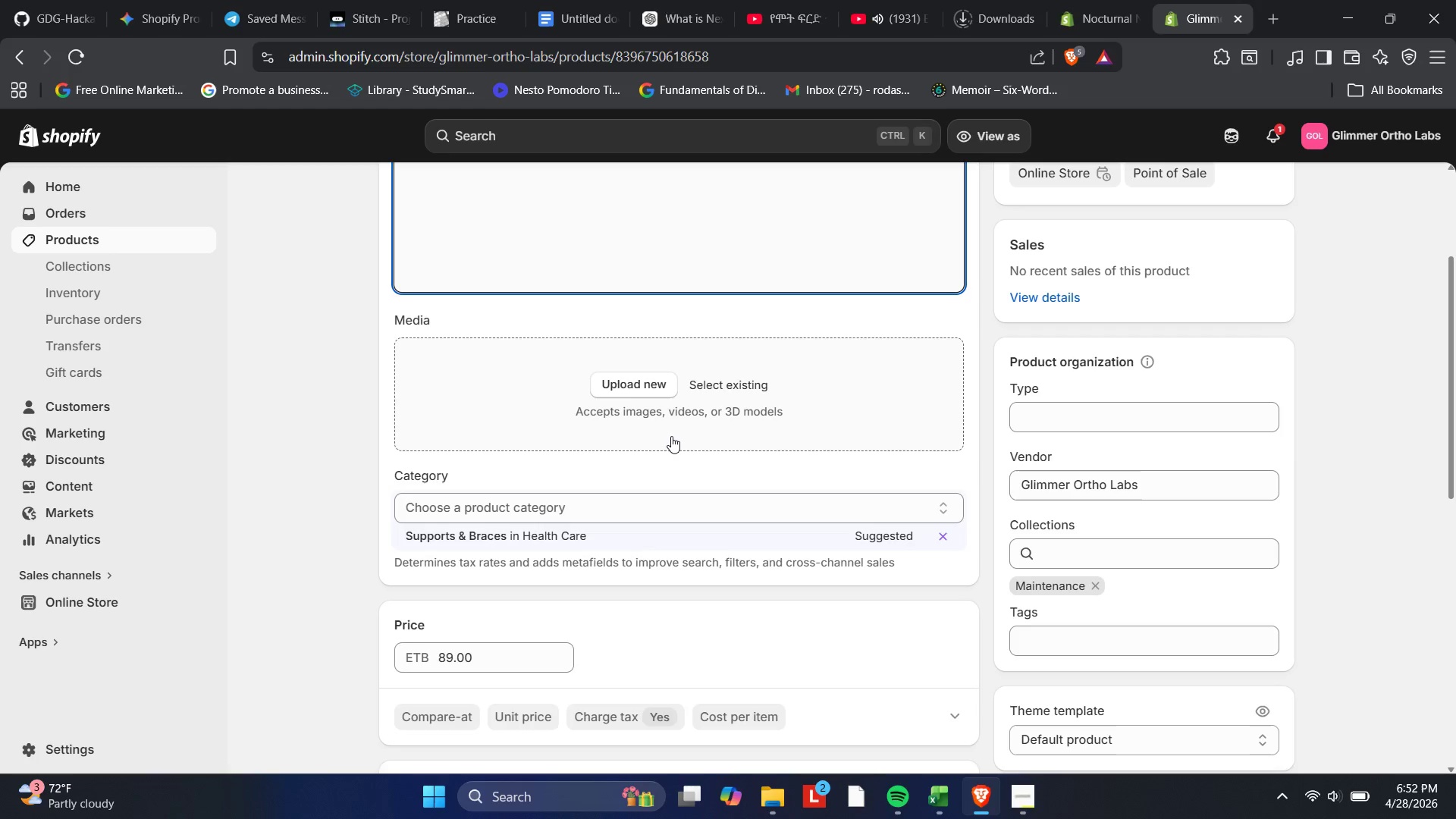 
wait(83.48)
 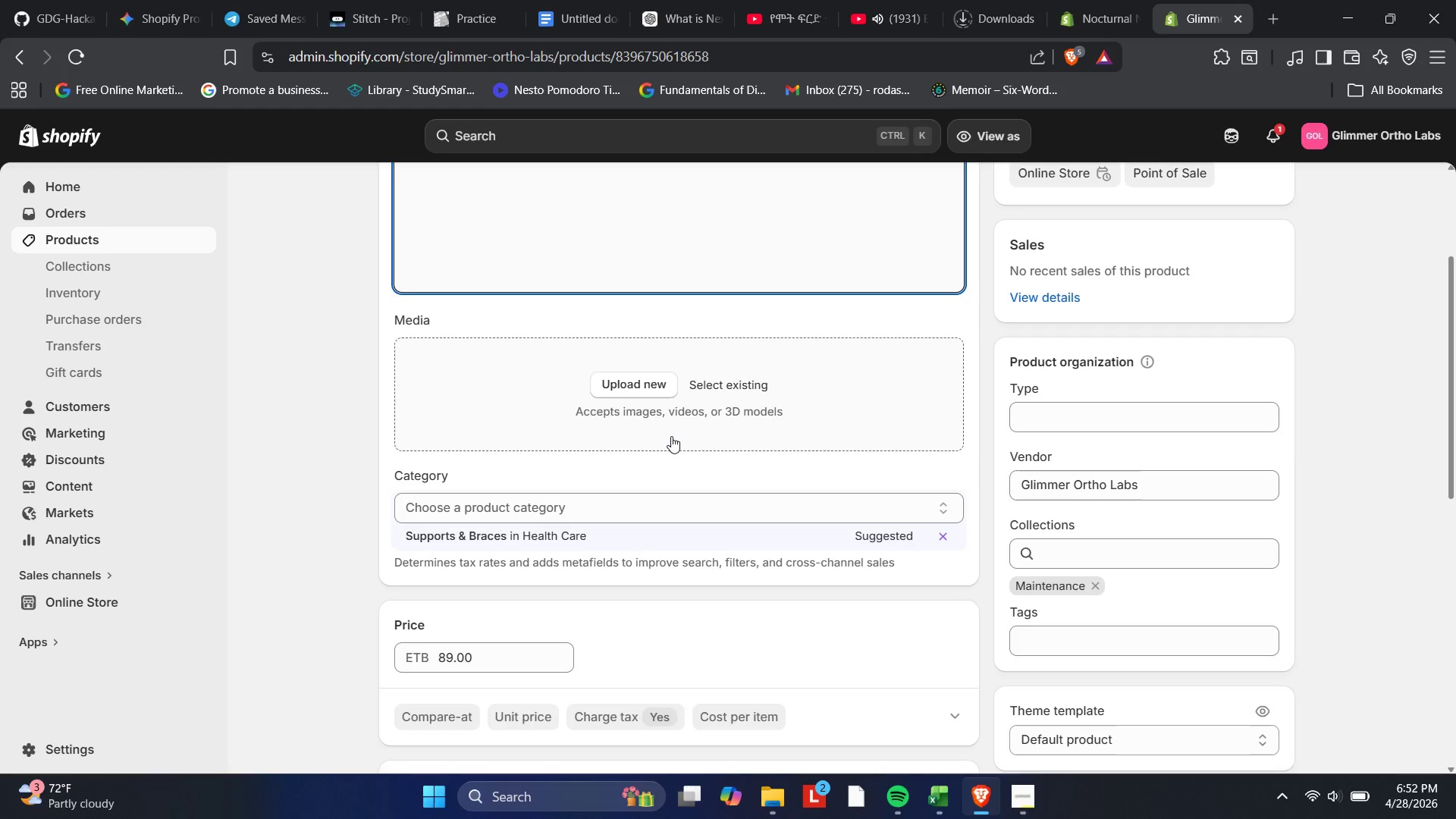 
left_click([63, 745])
 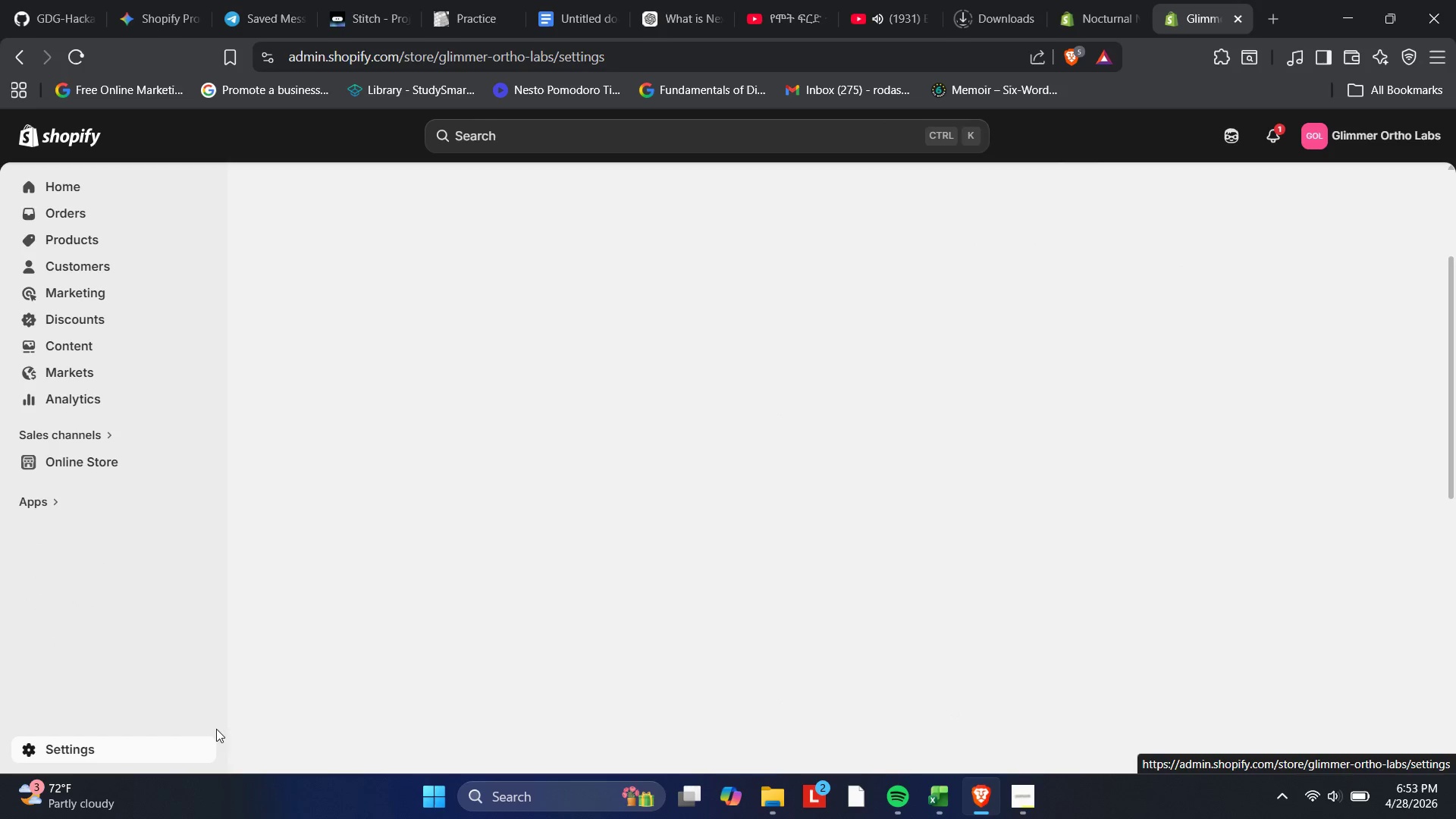 
mouse_move([378, 658])
 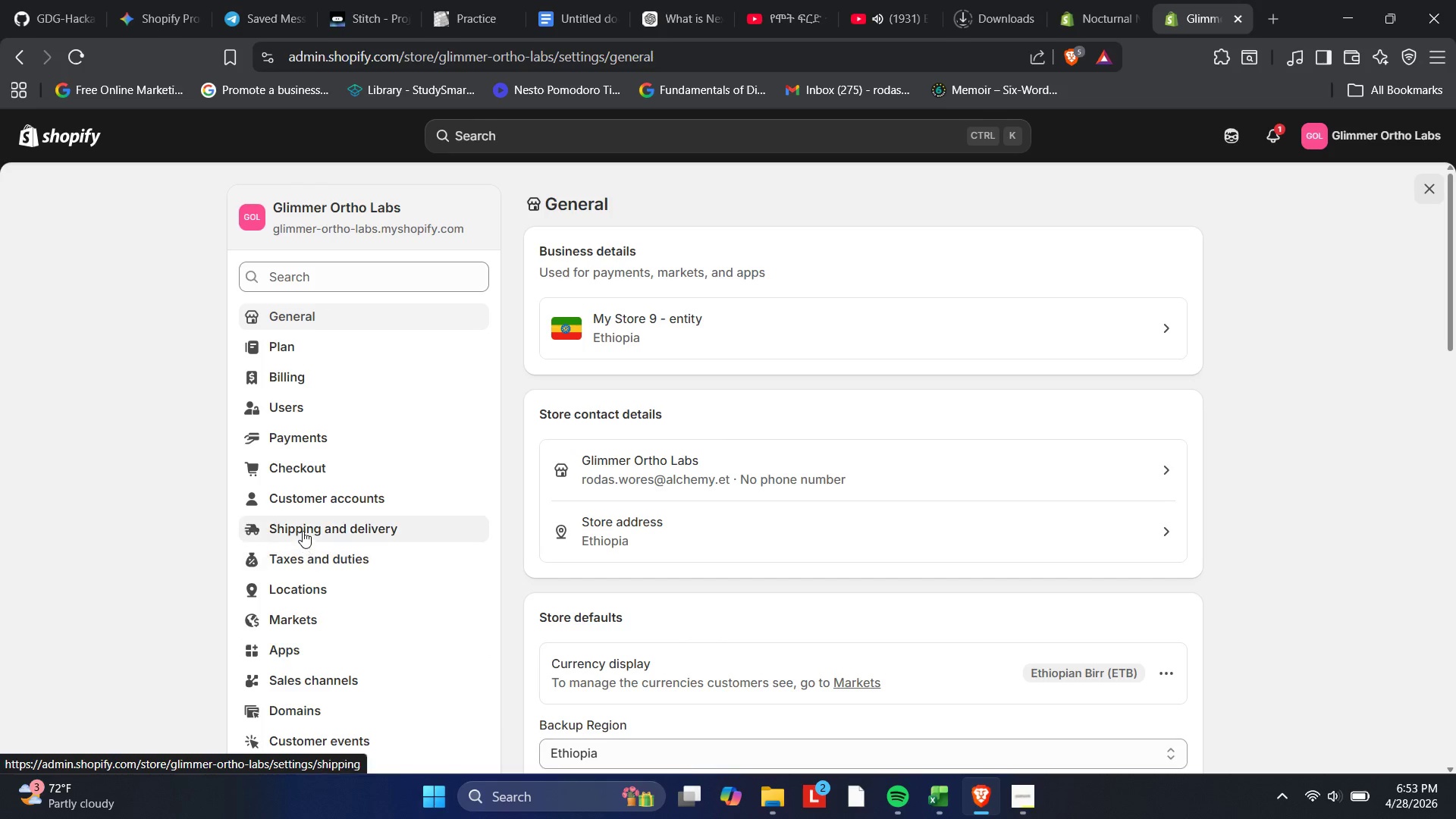 
left_click([304, 527])
 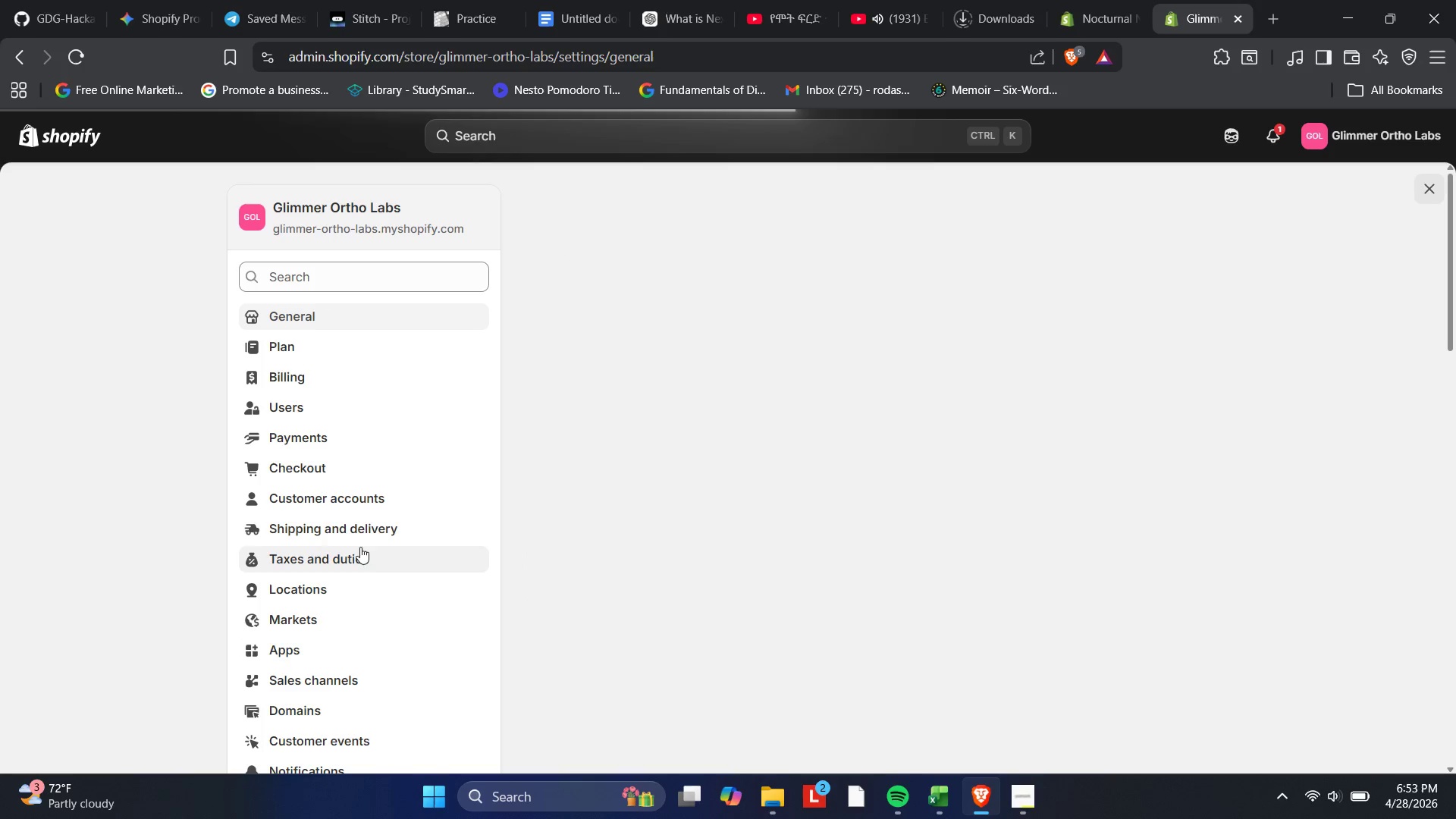 
mouse_move([541, 561])
 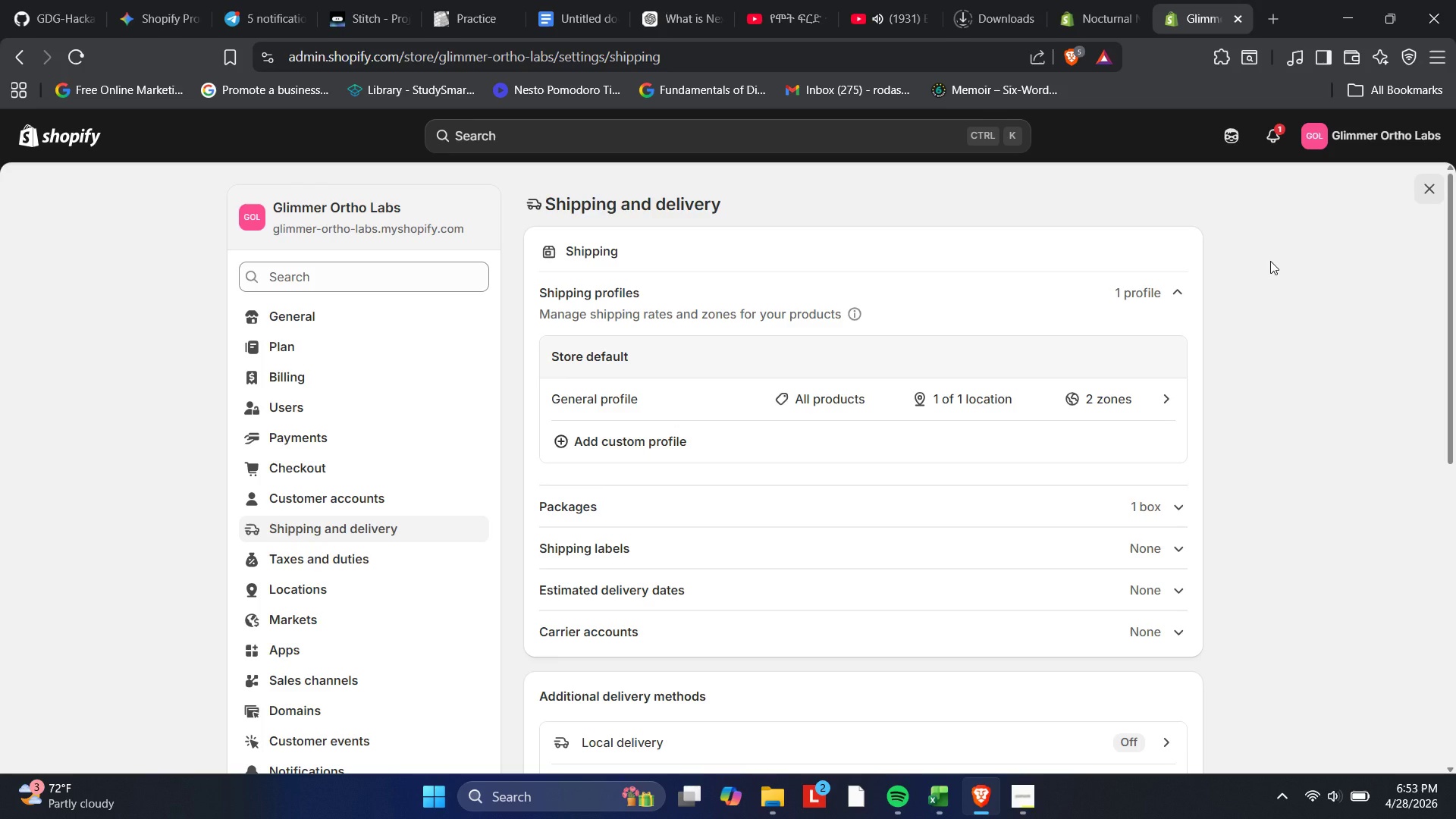 
wait(34.98)
 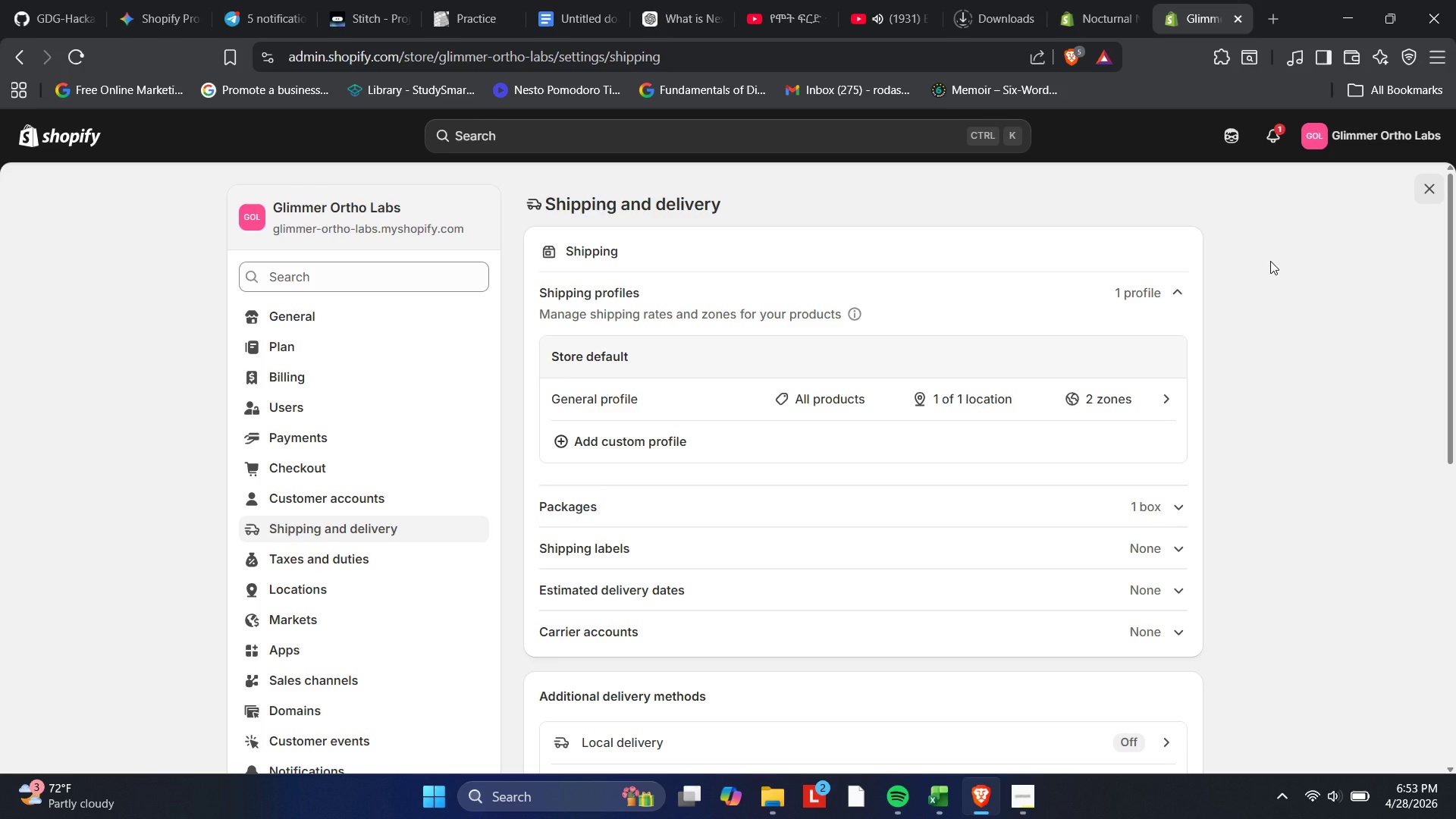 
scroll: coordinate [1244, 346], scroll_direction: down, amount: 3.0
 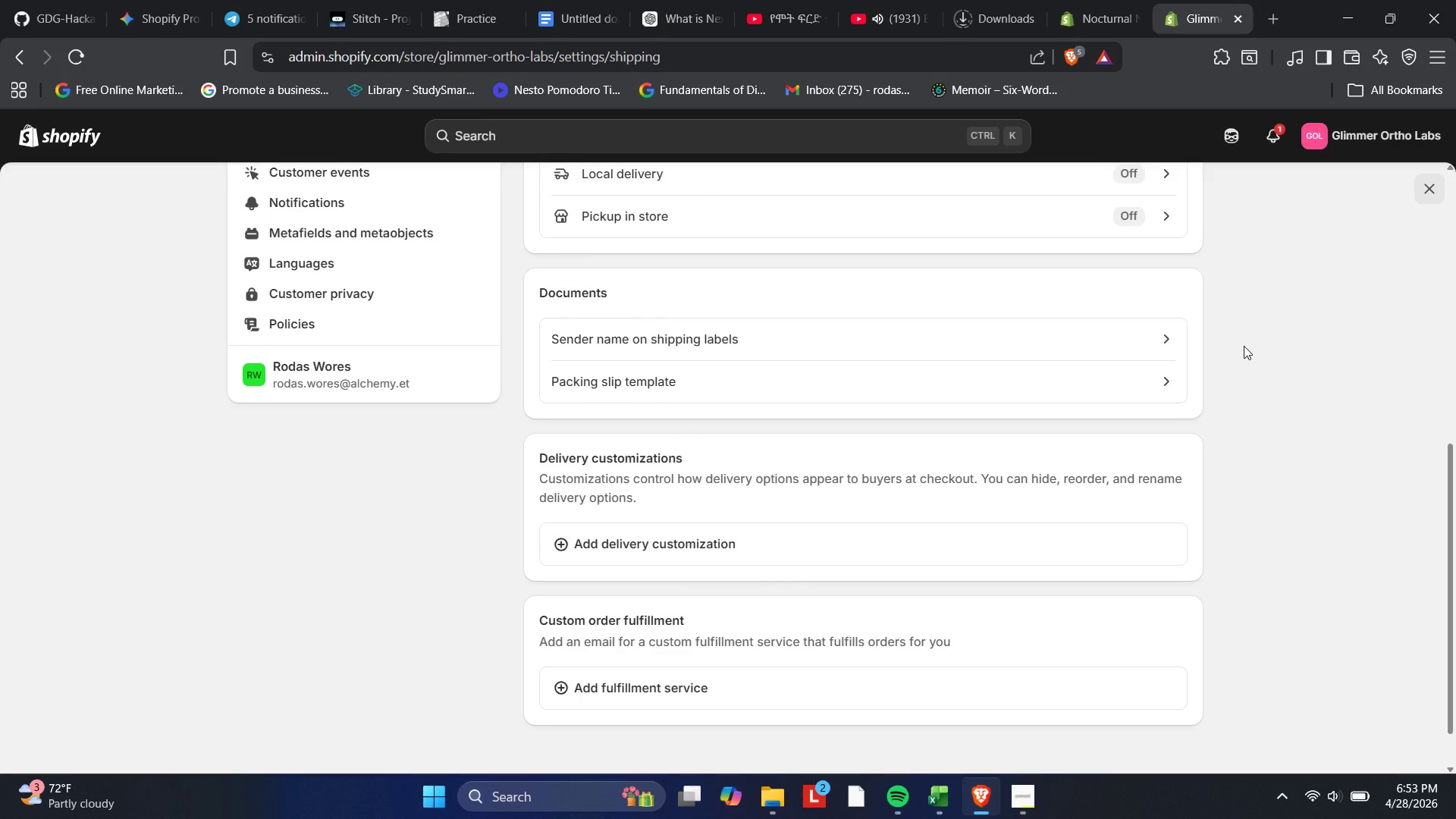 
wait(10.5)
 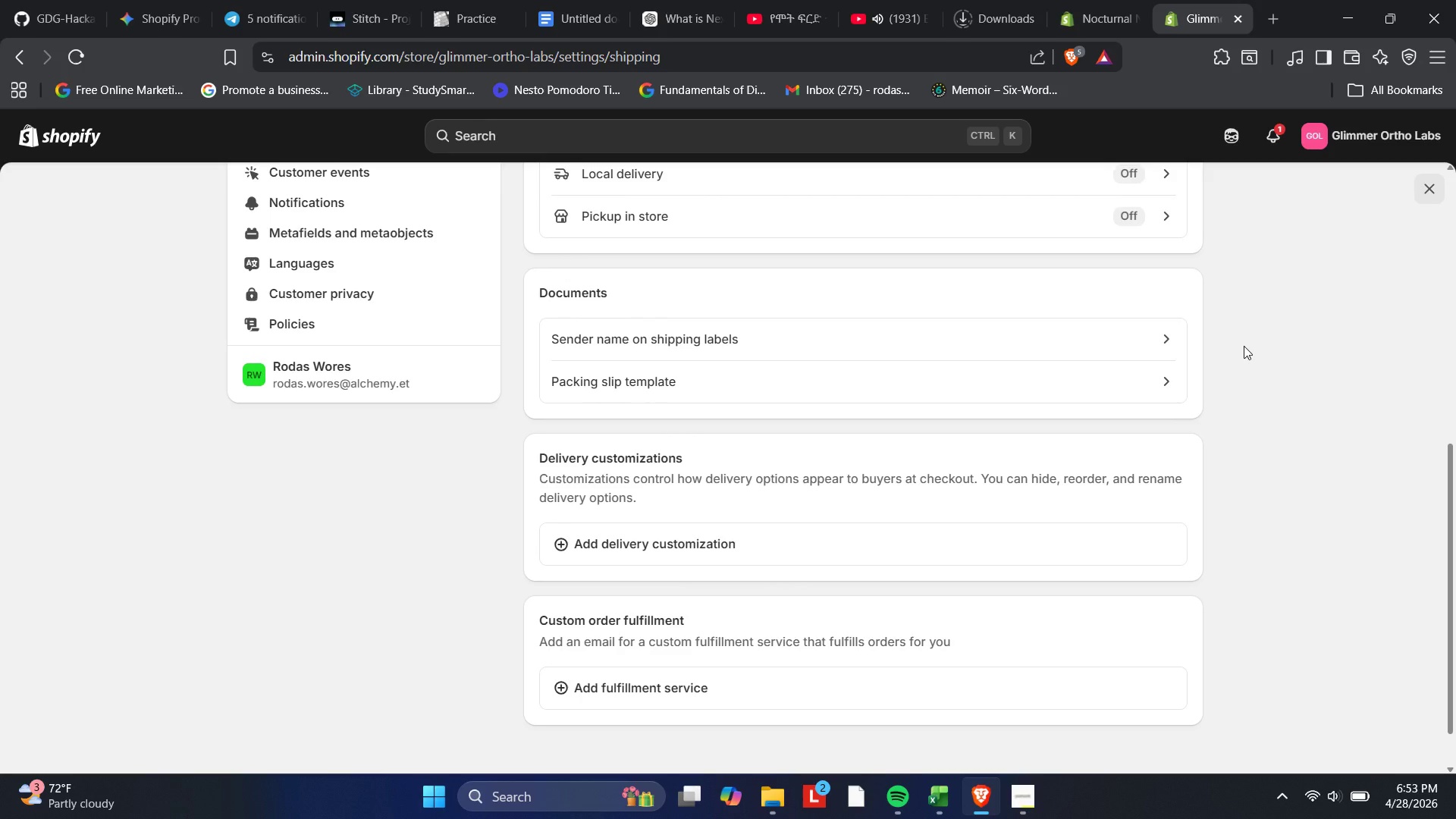 
scroll: coordinate [1116, 461], scroll_direction: up, amount: 6.0
 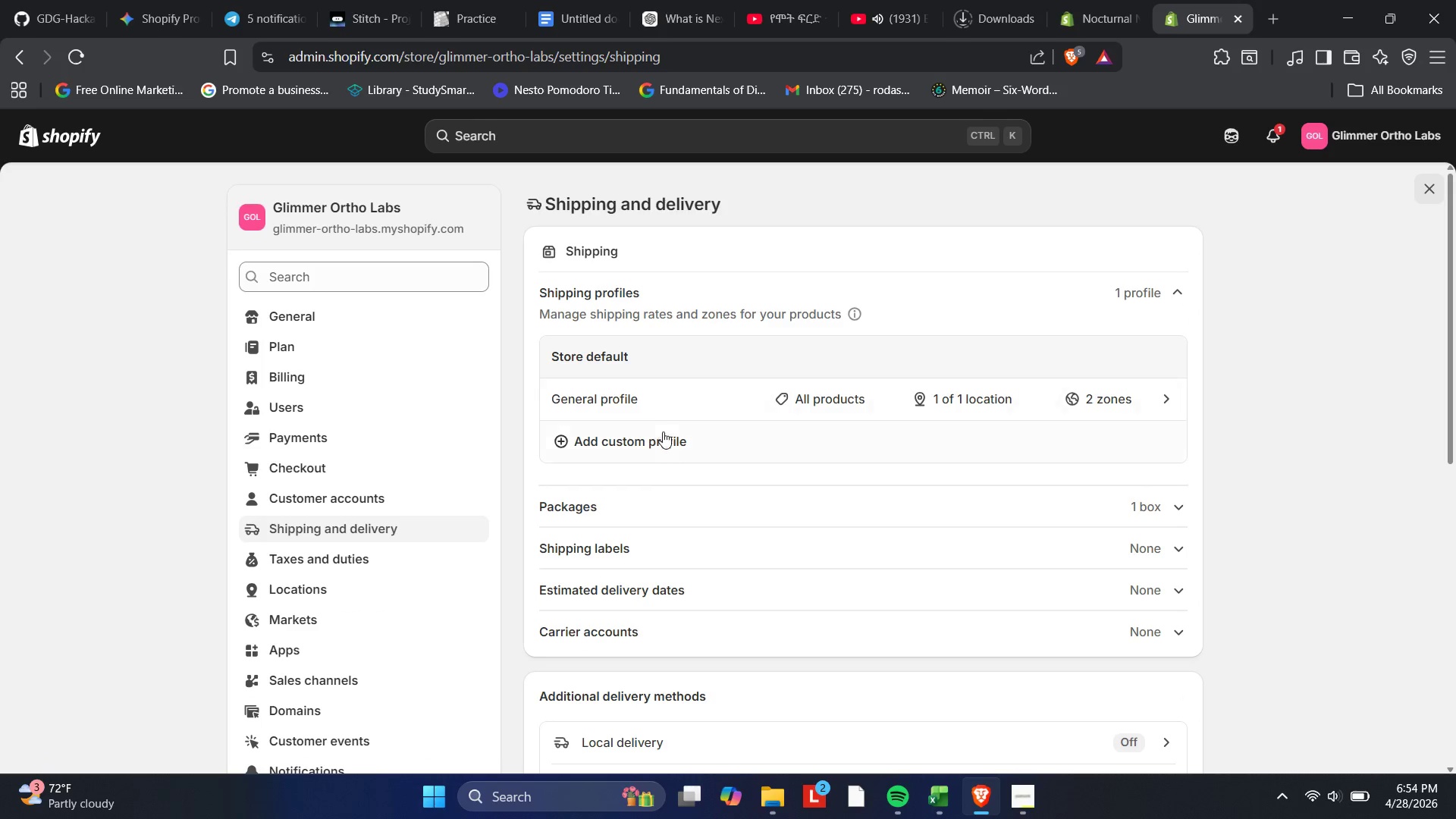 
left_click([642, 453])
 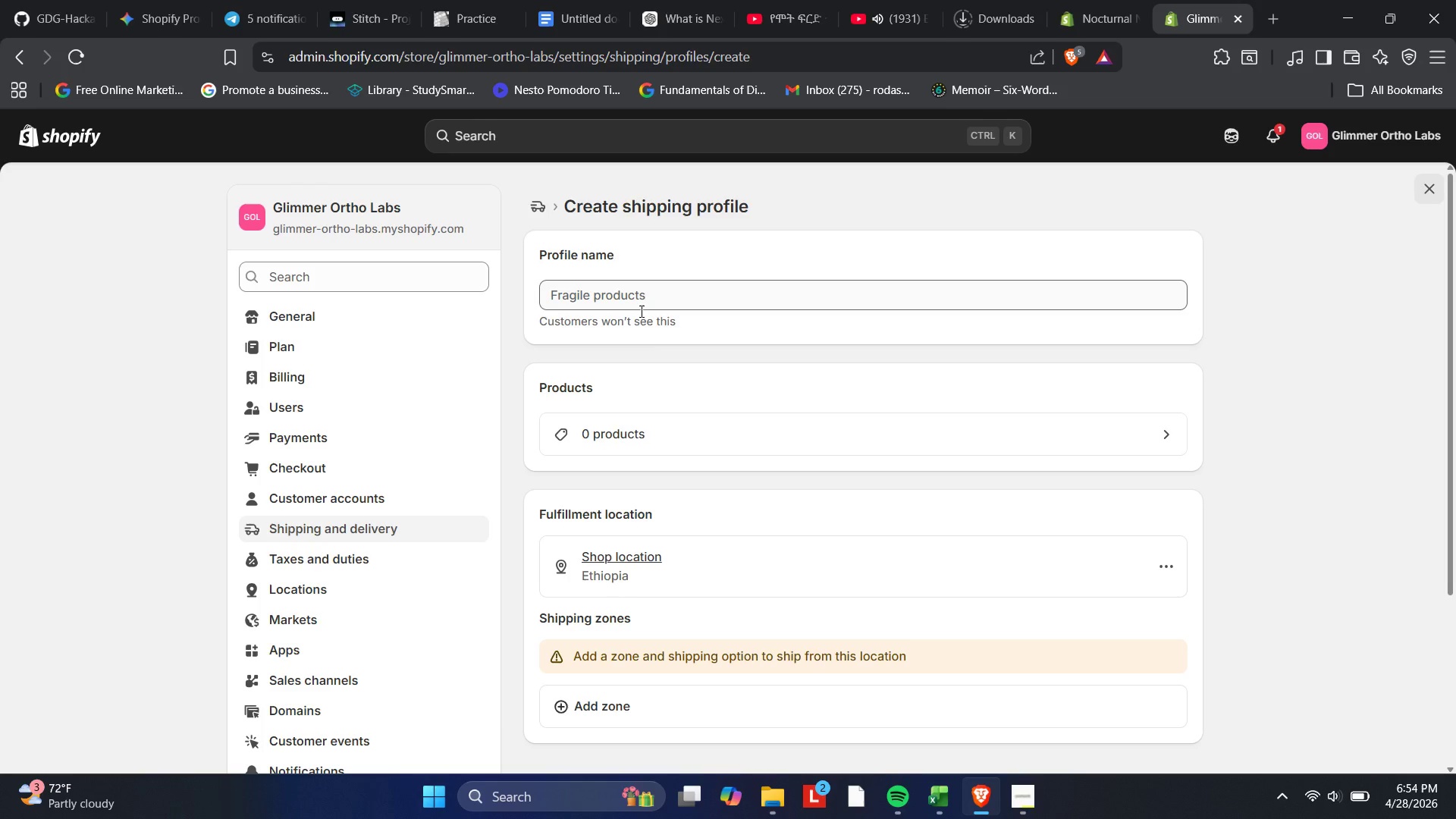 
wait(14.78)
 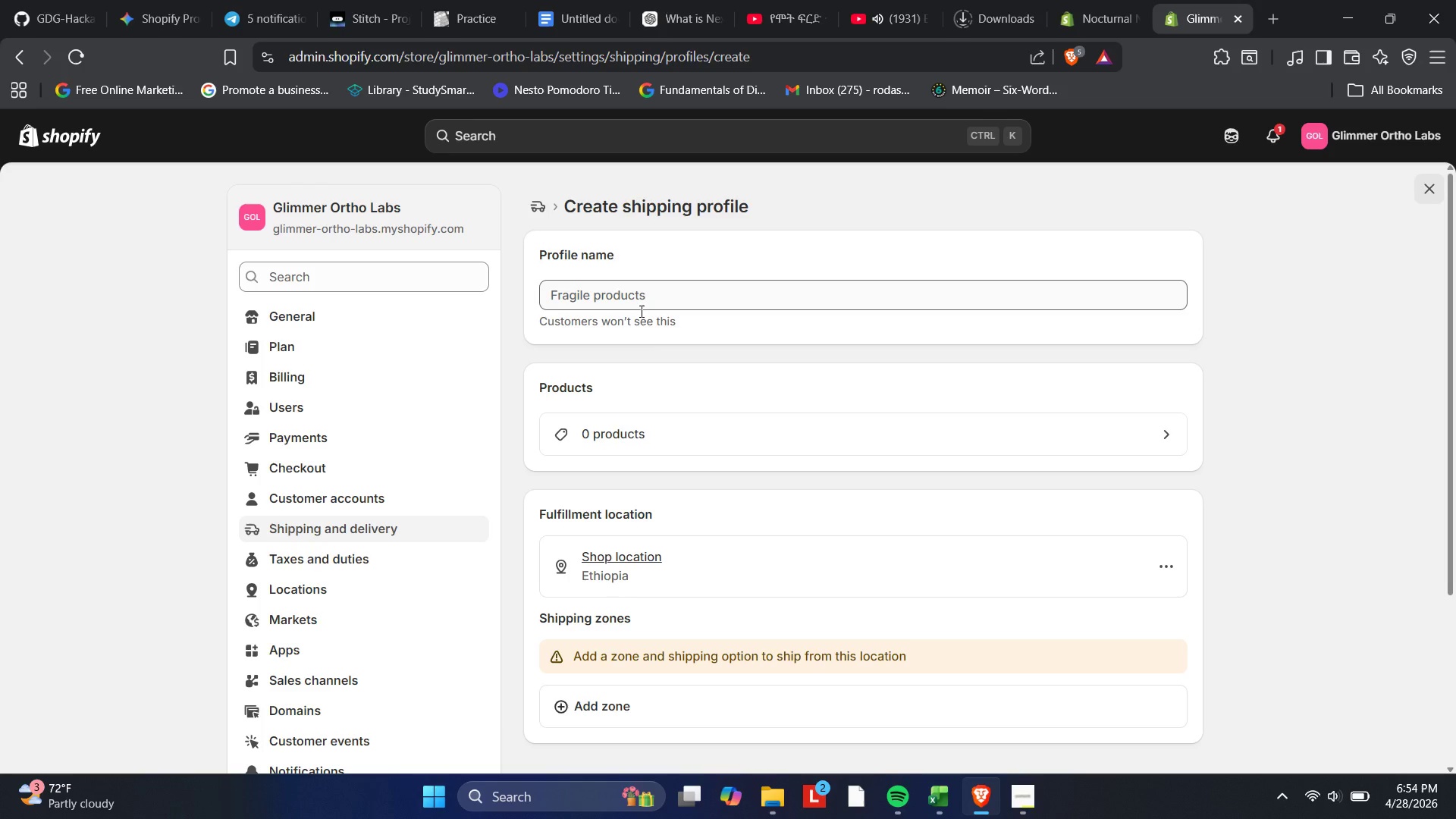 
left_click([635, 300])
 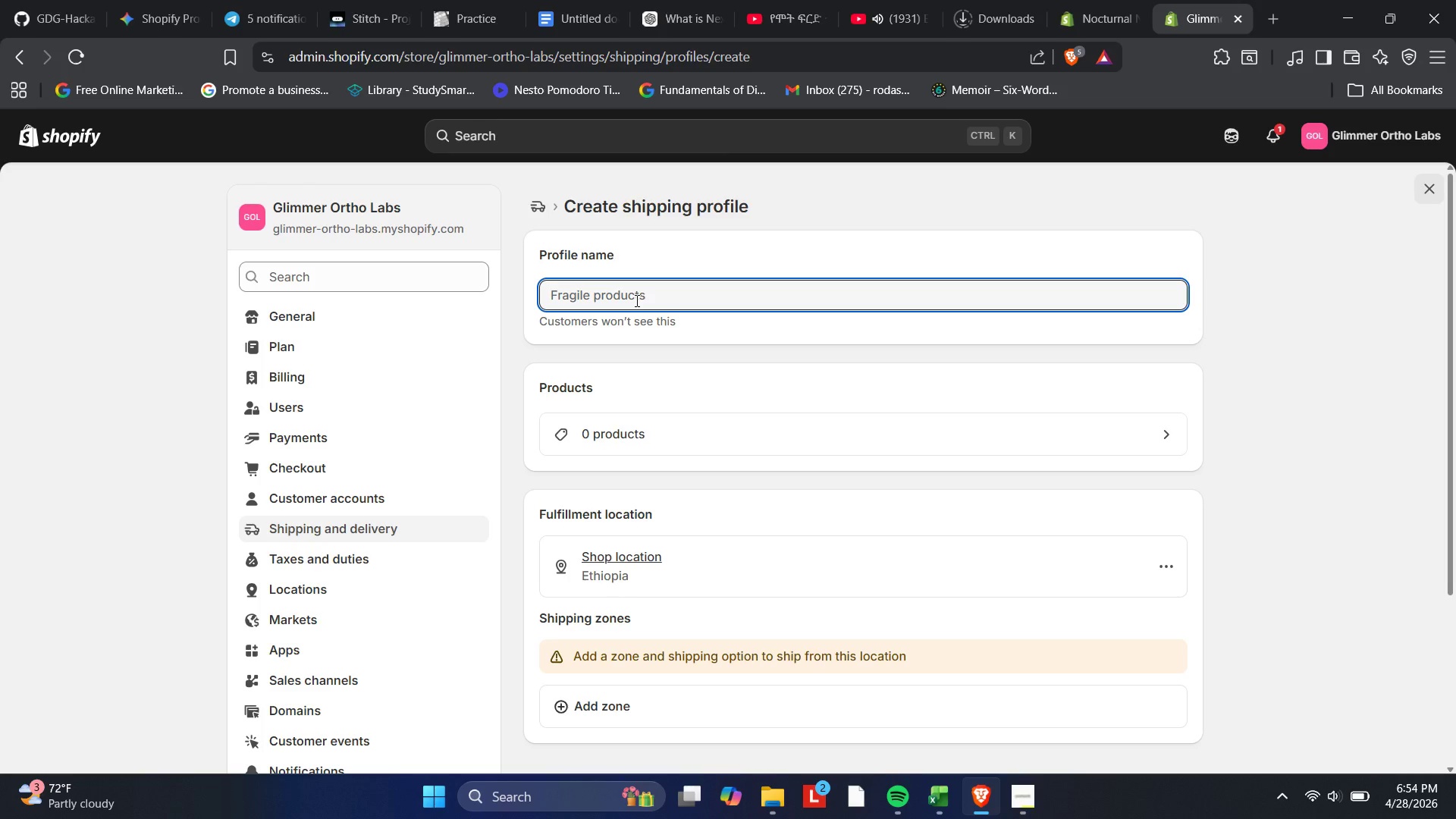 
type(Orth)
 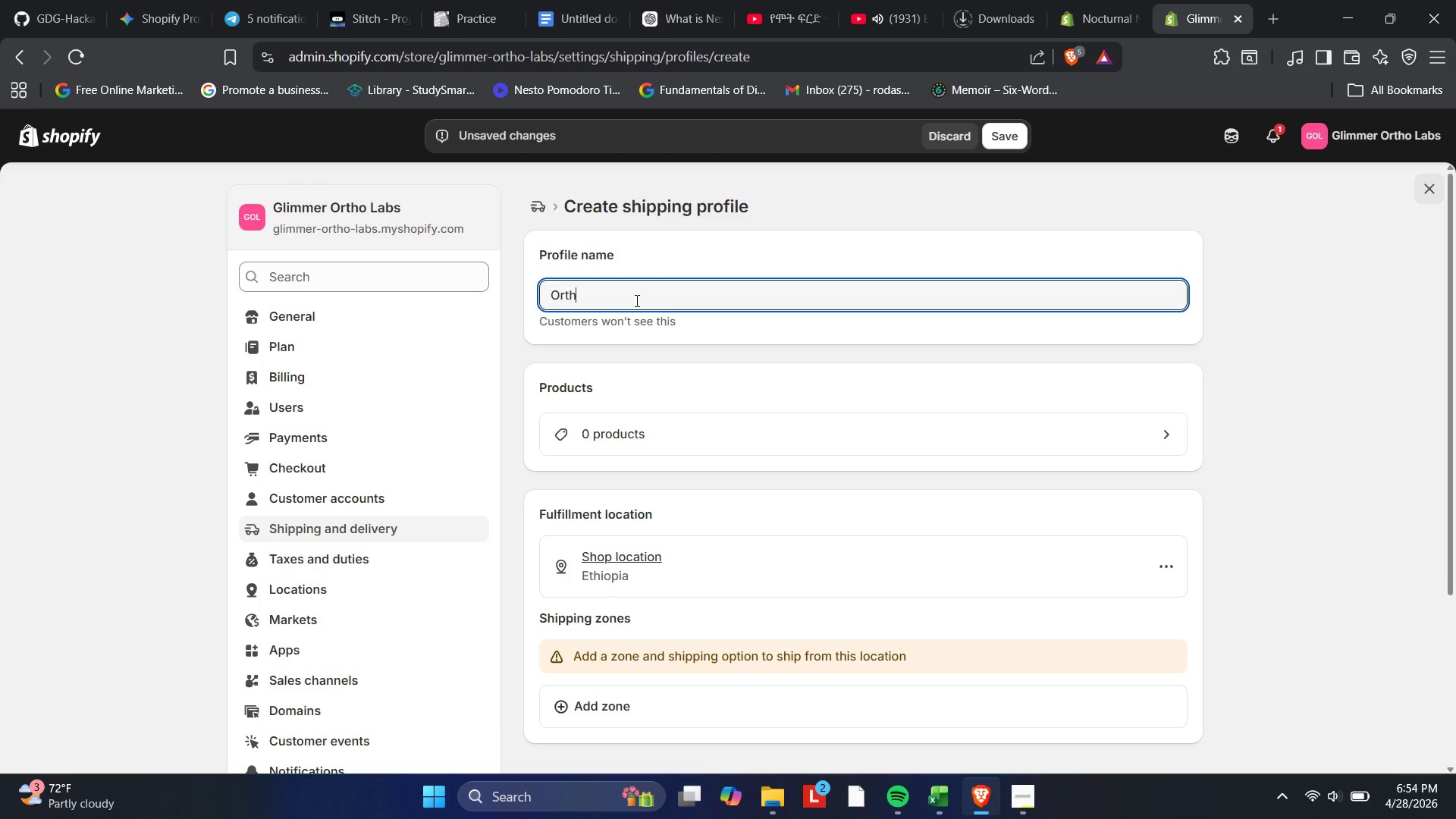 
type(odontic Mainten)
 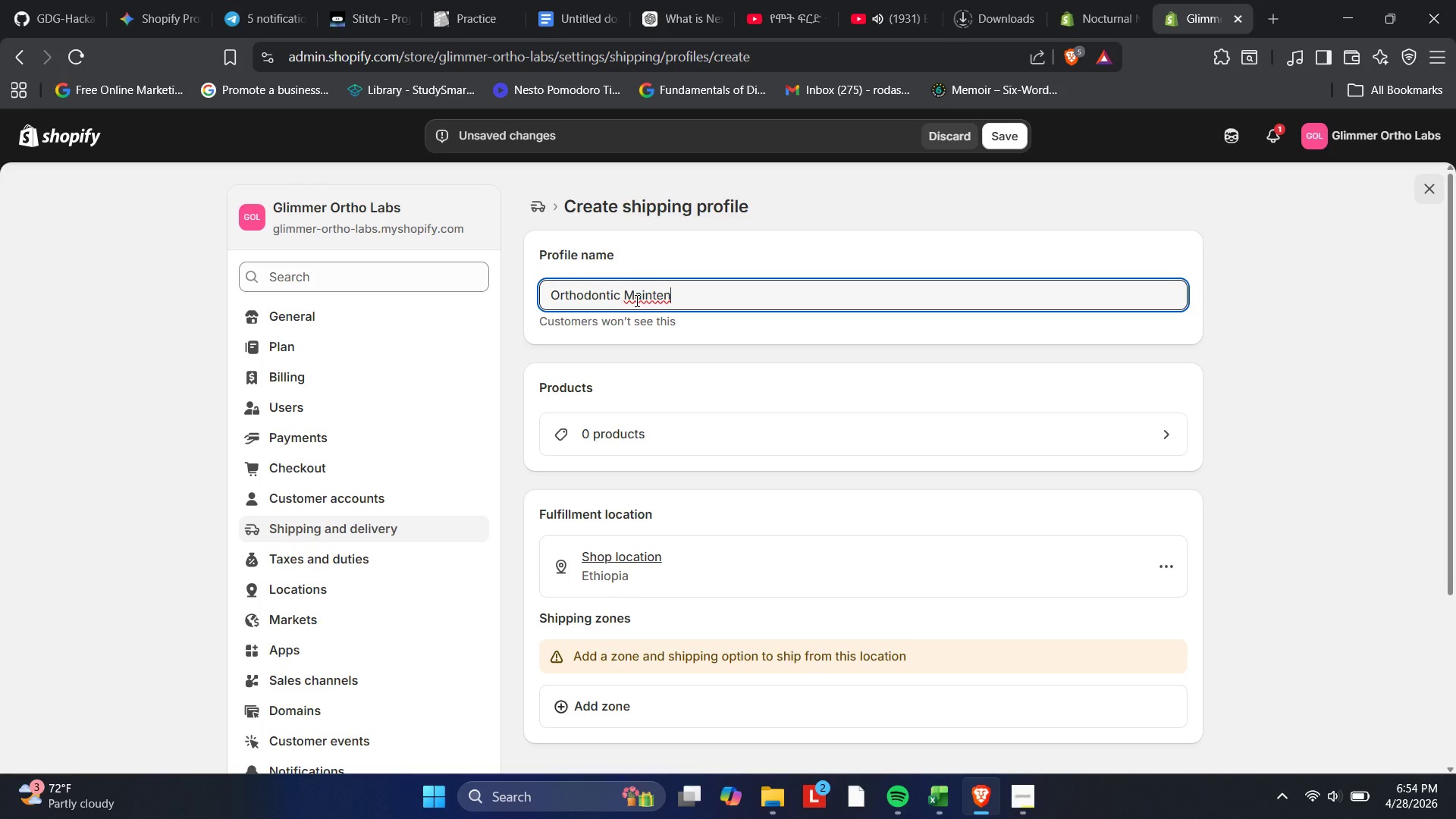 
type(ance)
 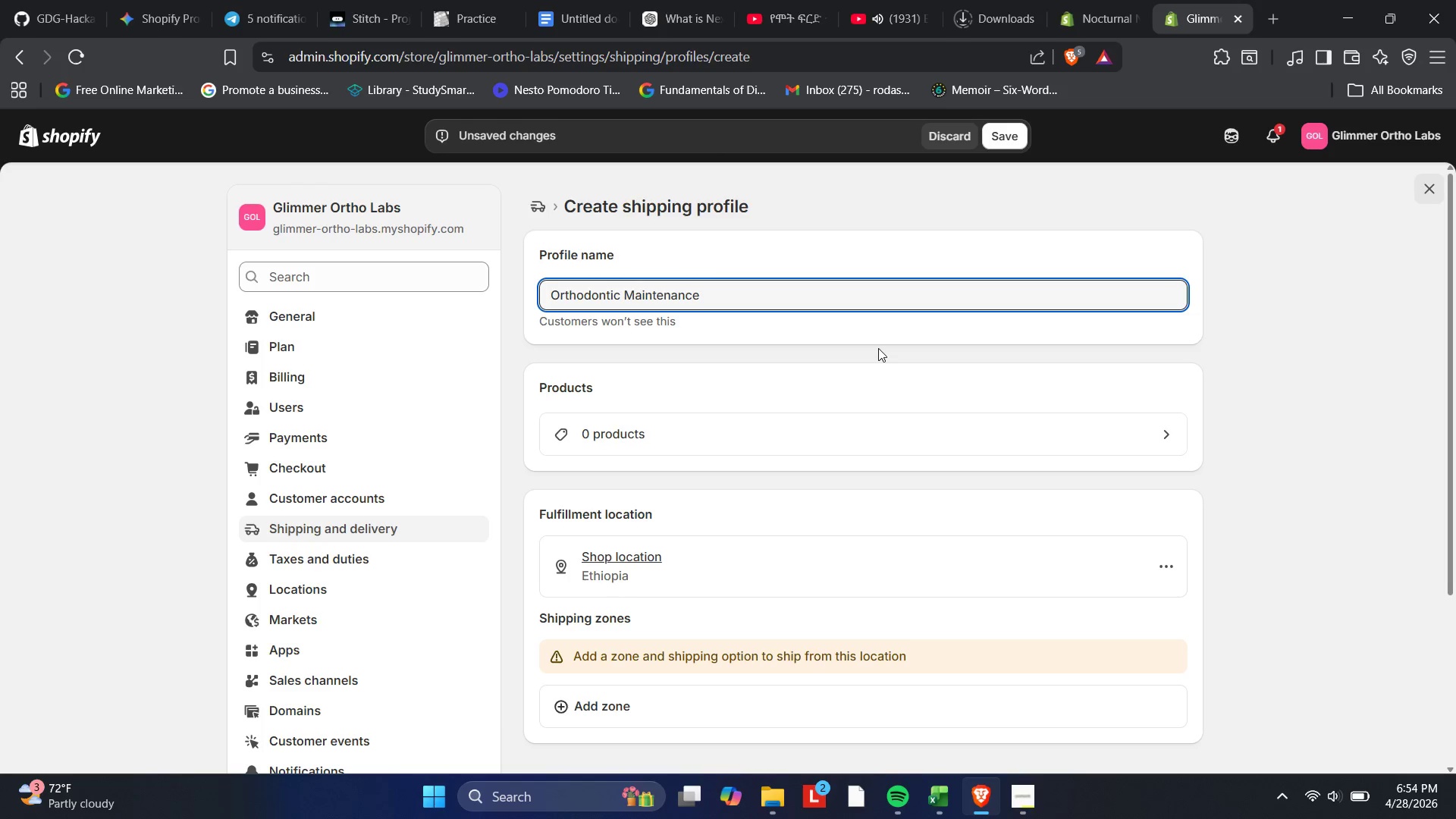 
left_click([863, 334])
 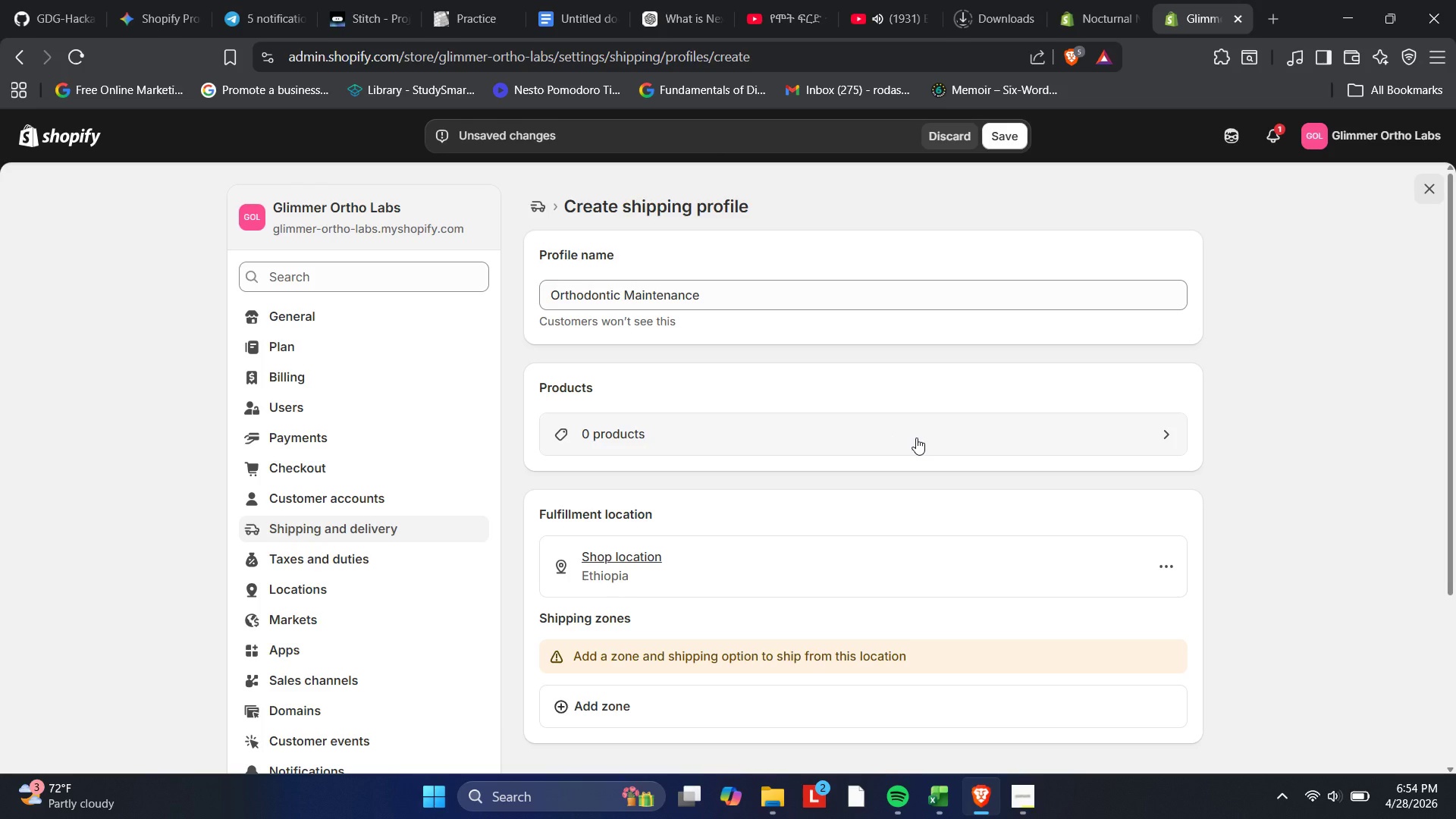 
wait(7.17)
 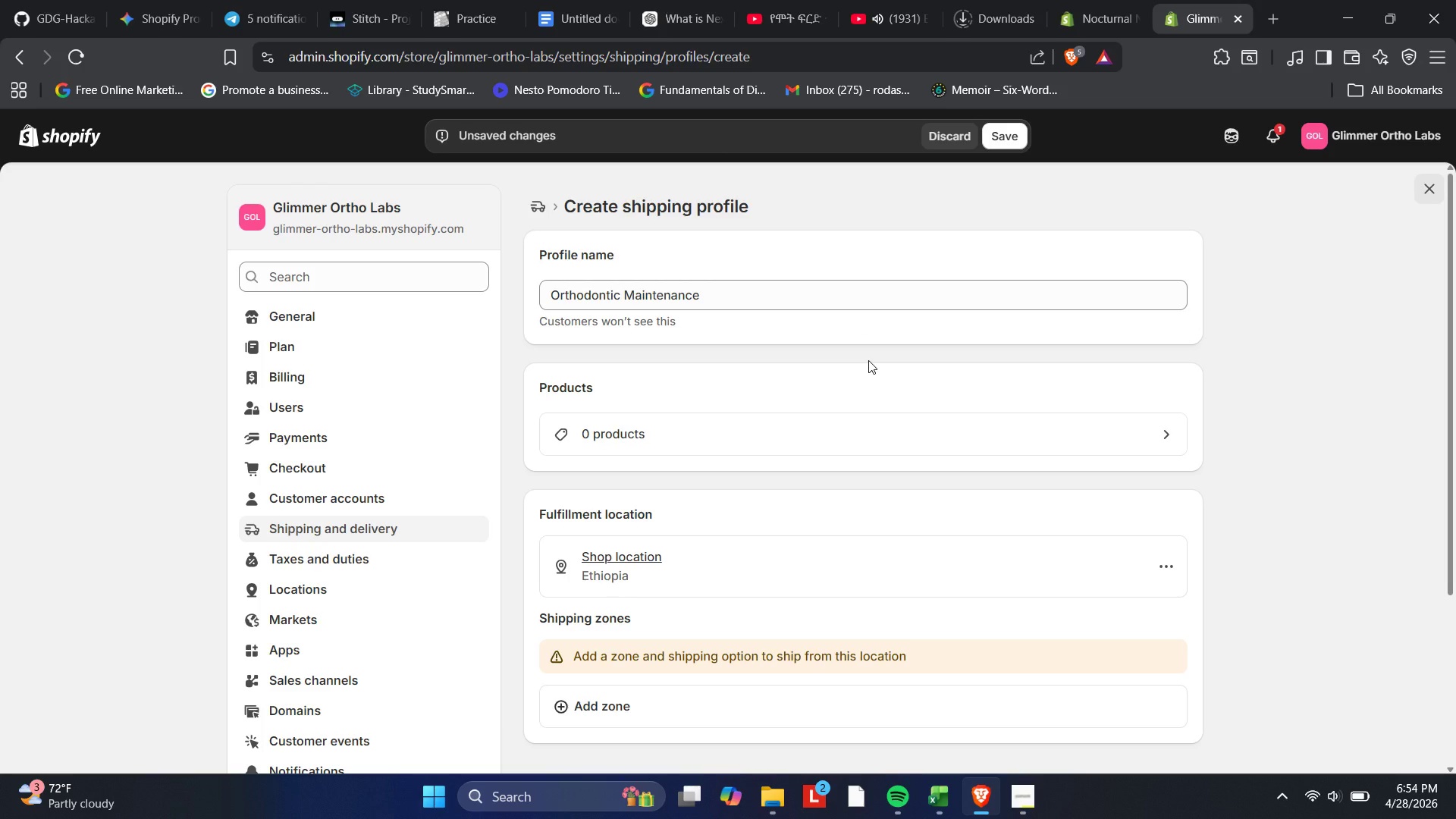 
left_click([916, 439])
 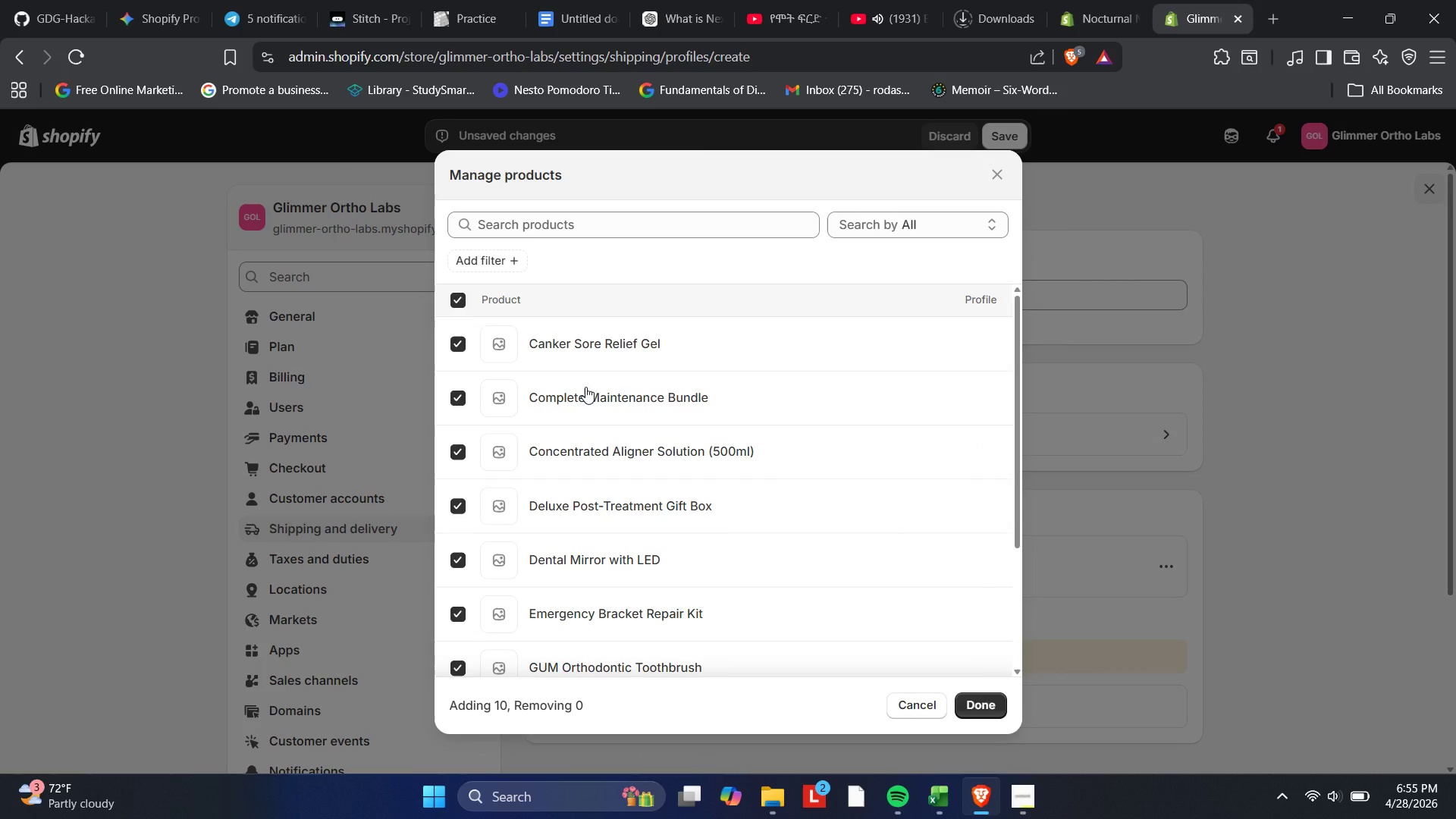 
wait(13.14)
 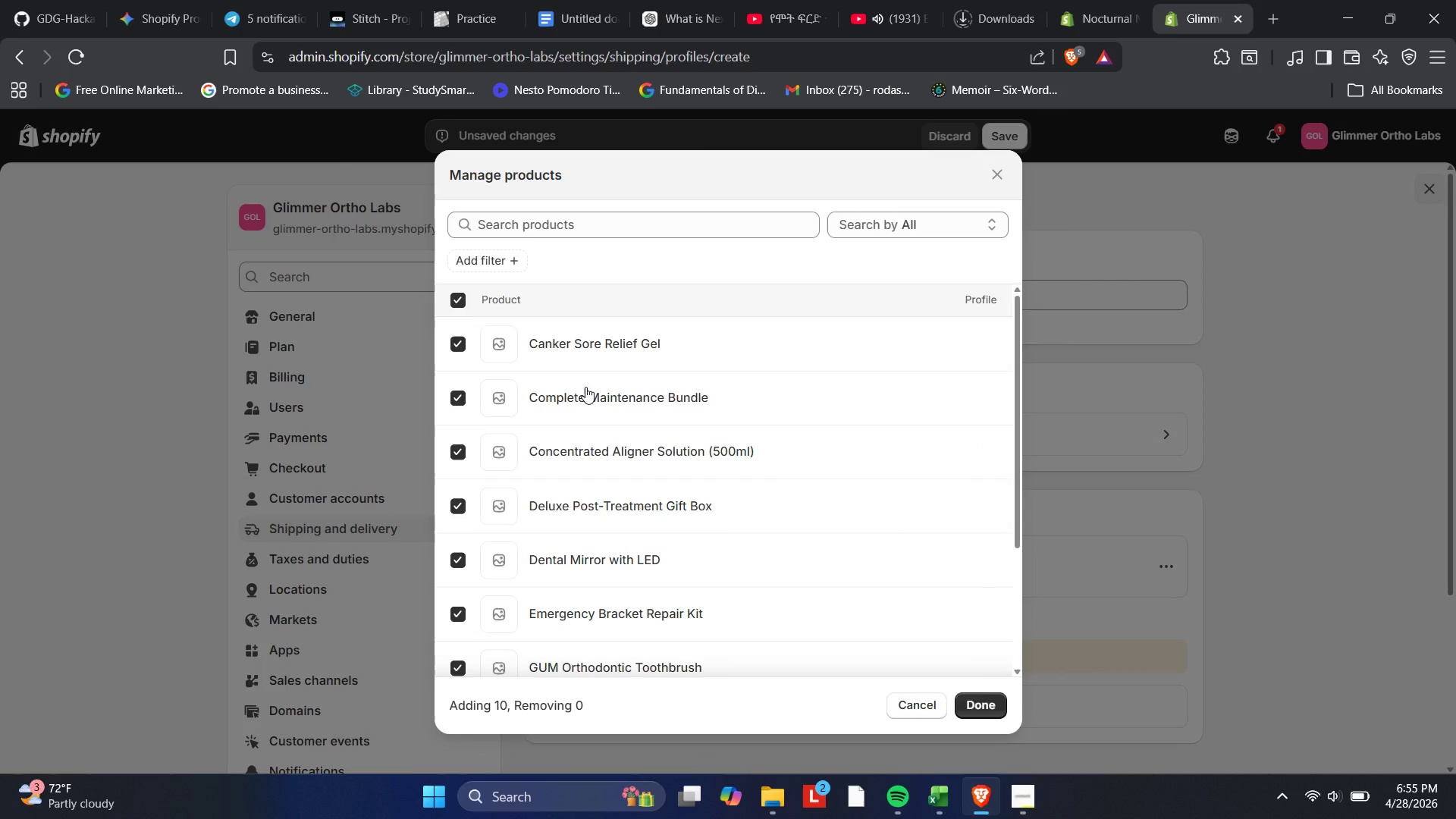 
left_click([987, 703])
 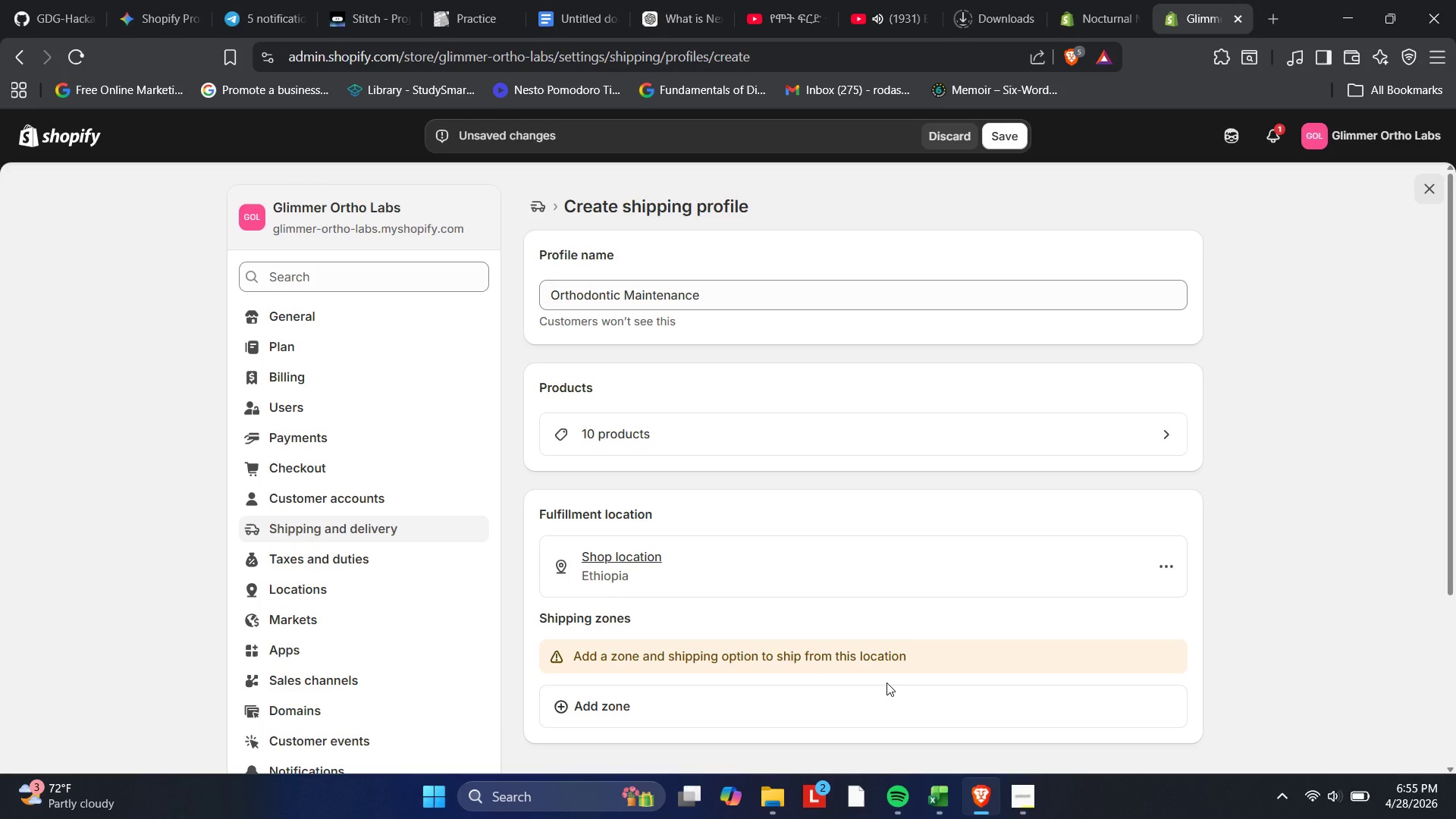 
wait(7.75)
 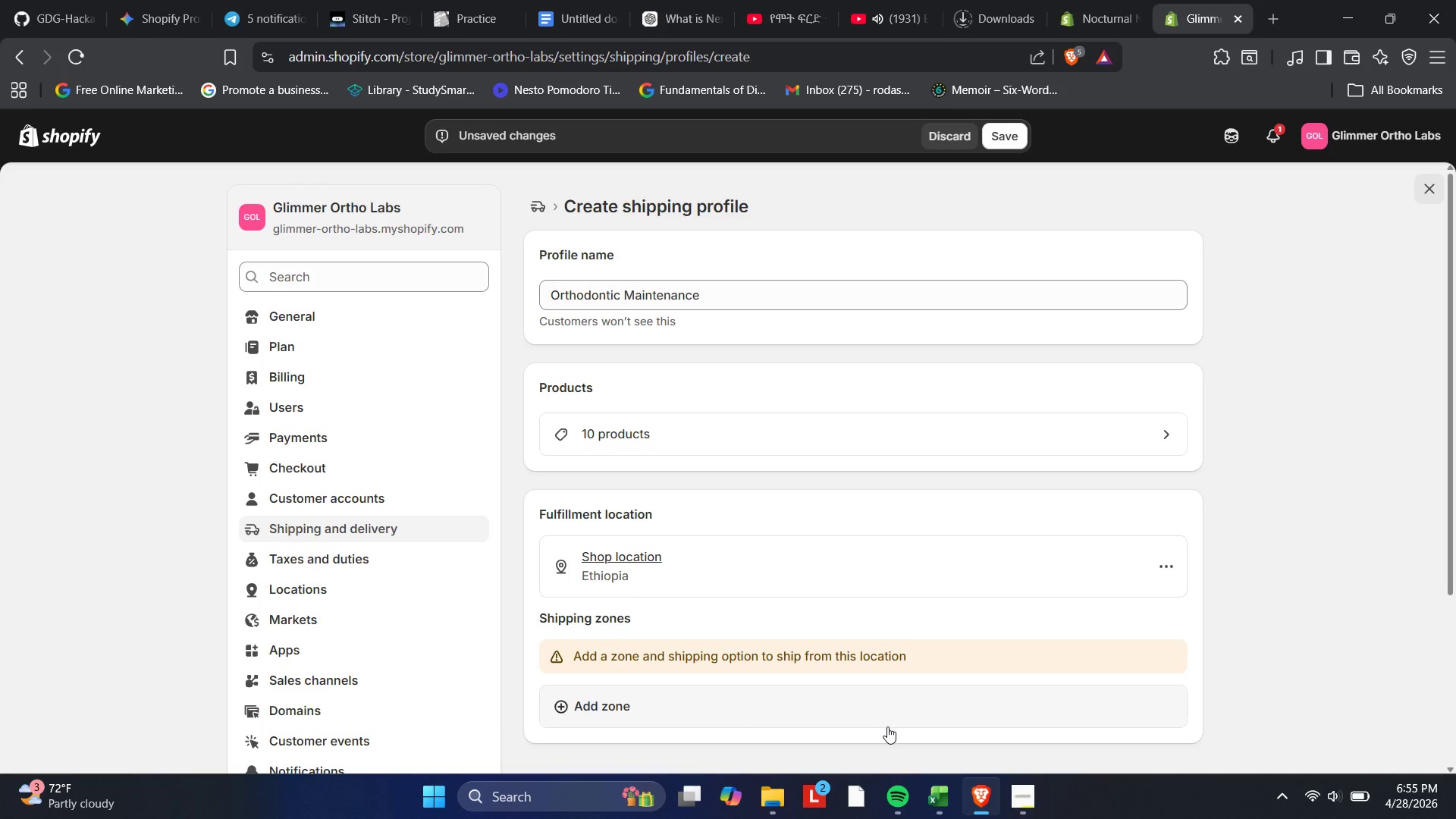 
left_click([1011, 434])
 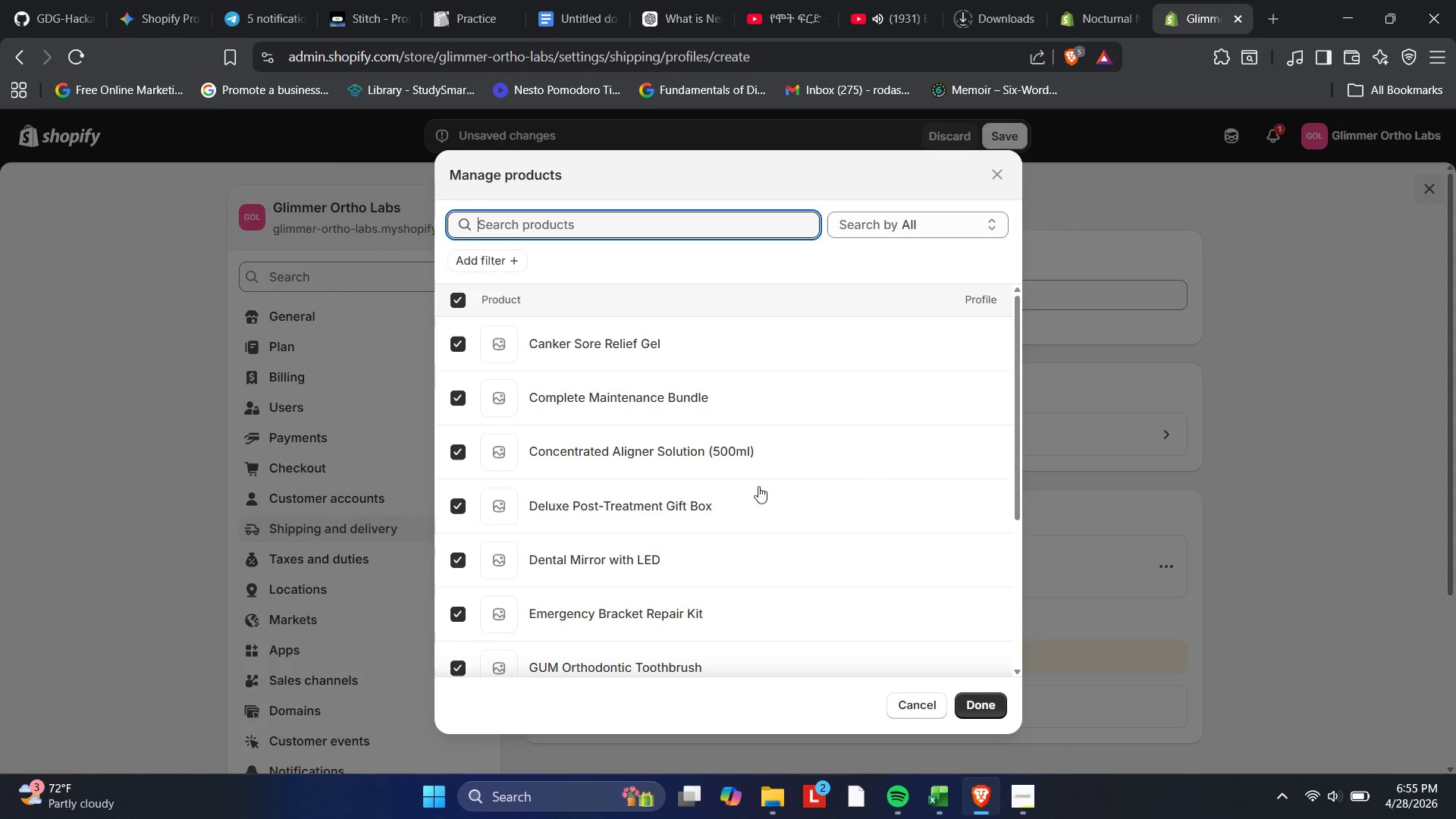 
scroll: coordinate [736, 488], scroll_direction: down, amount: 10.0
 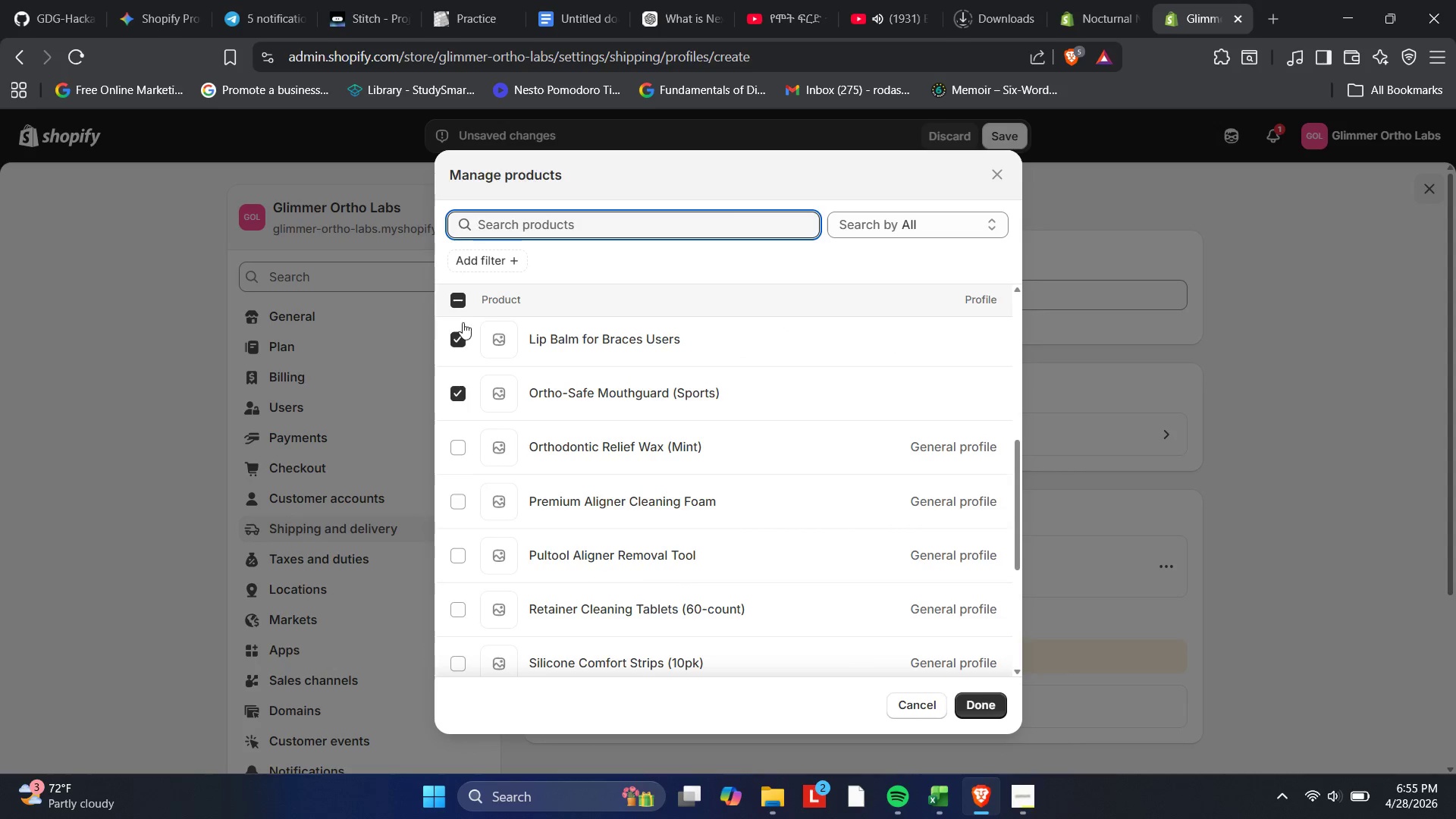 
left_click([455, 449])
 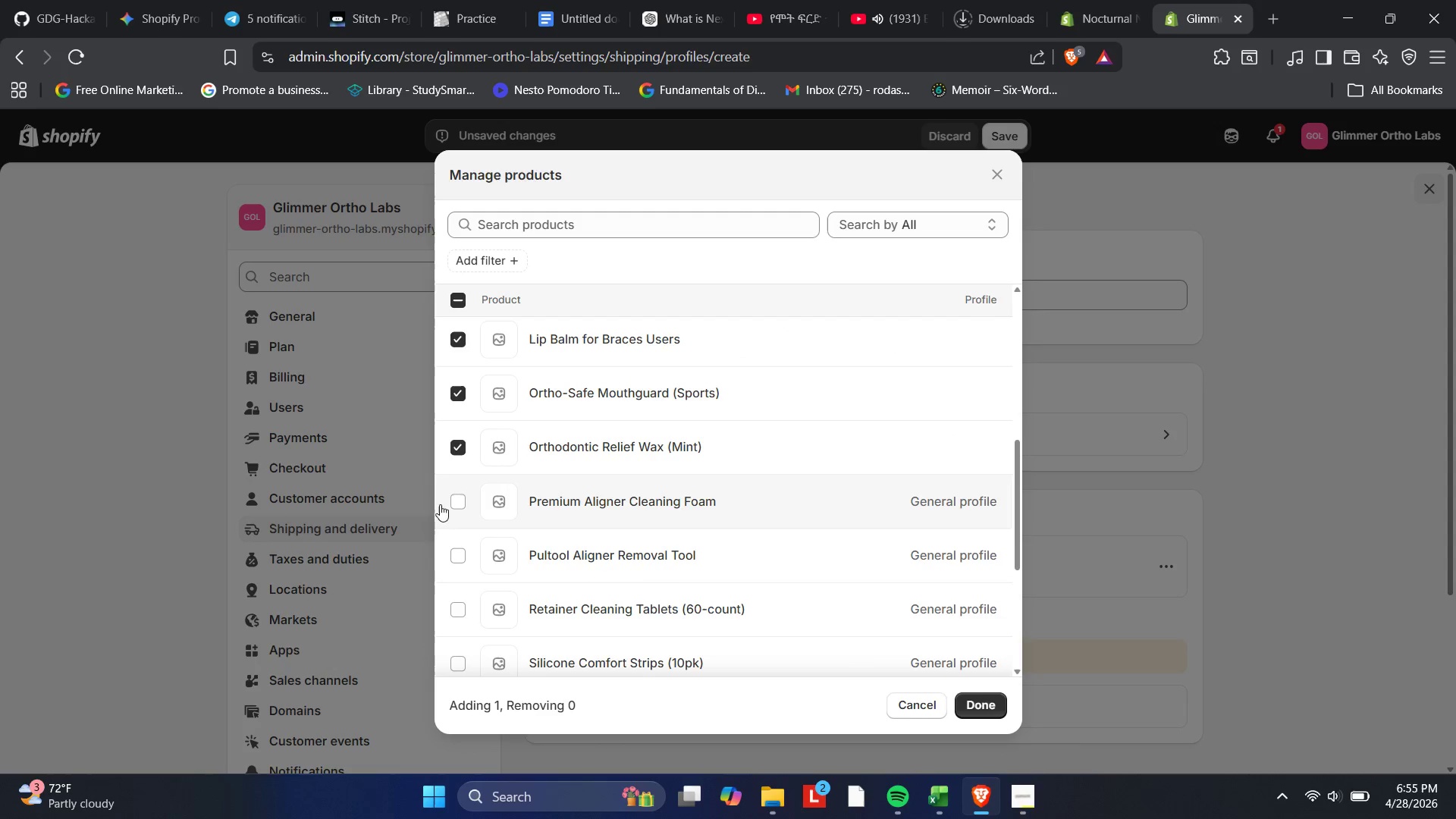 
left_click([454, 508])
 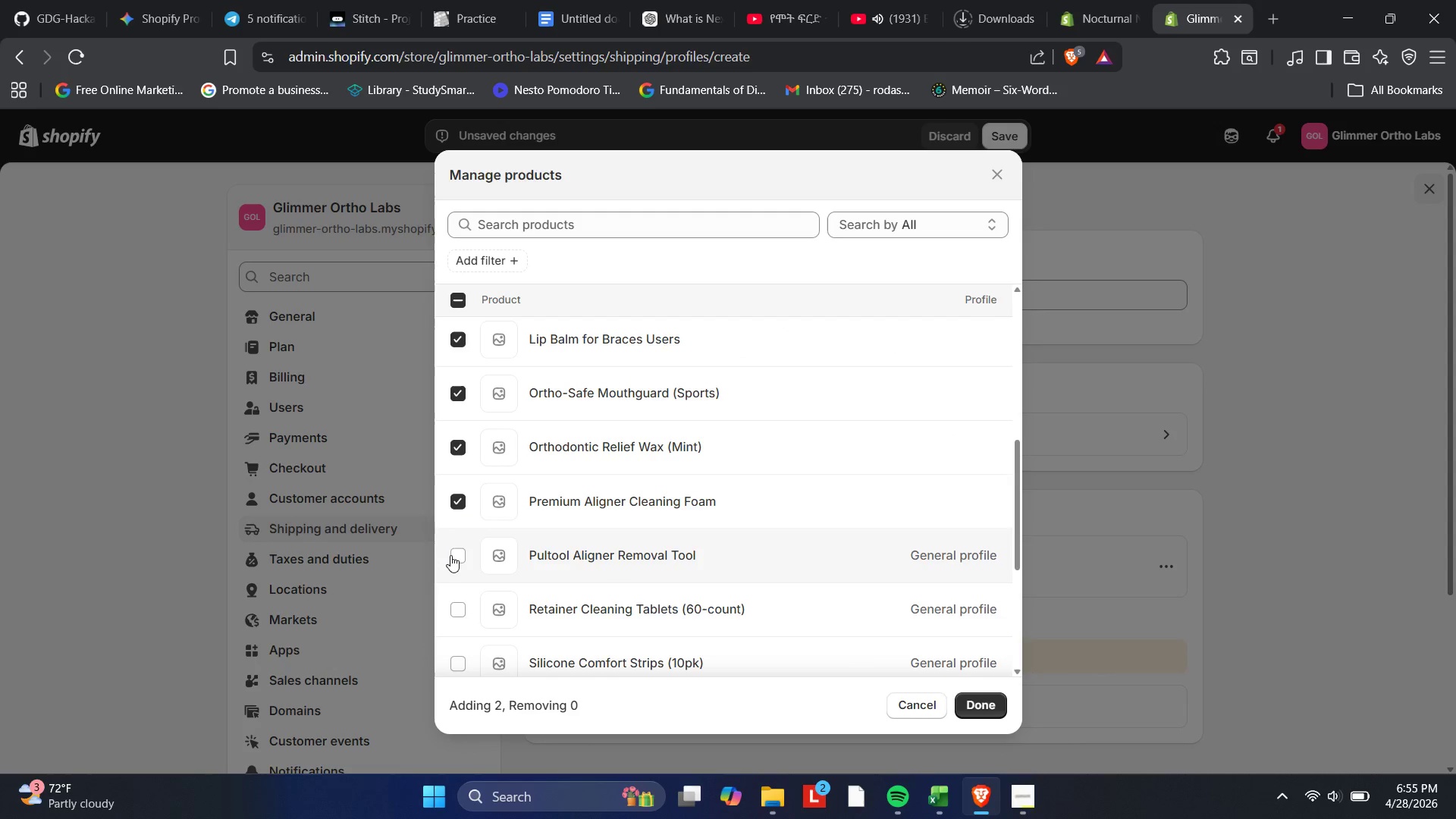 
left_click_drag(start_coordinate=[450, 557], to_coordinate=[454, 558])
 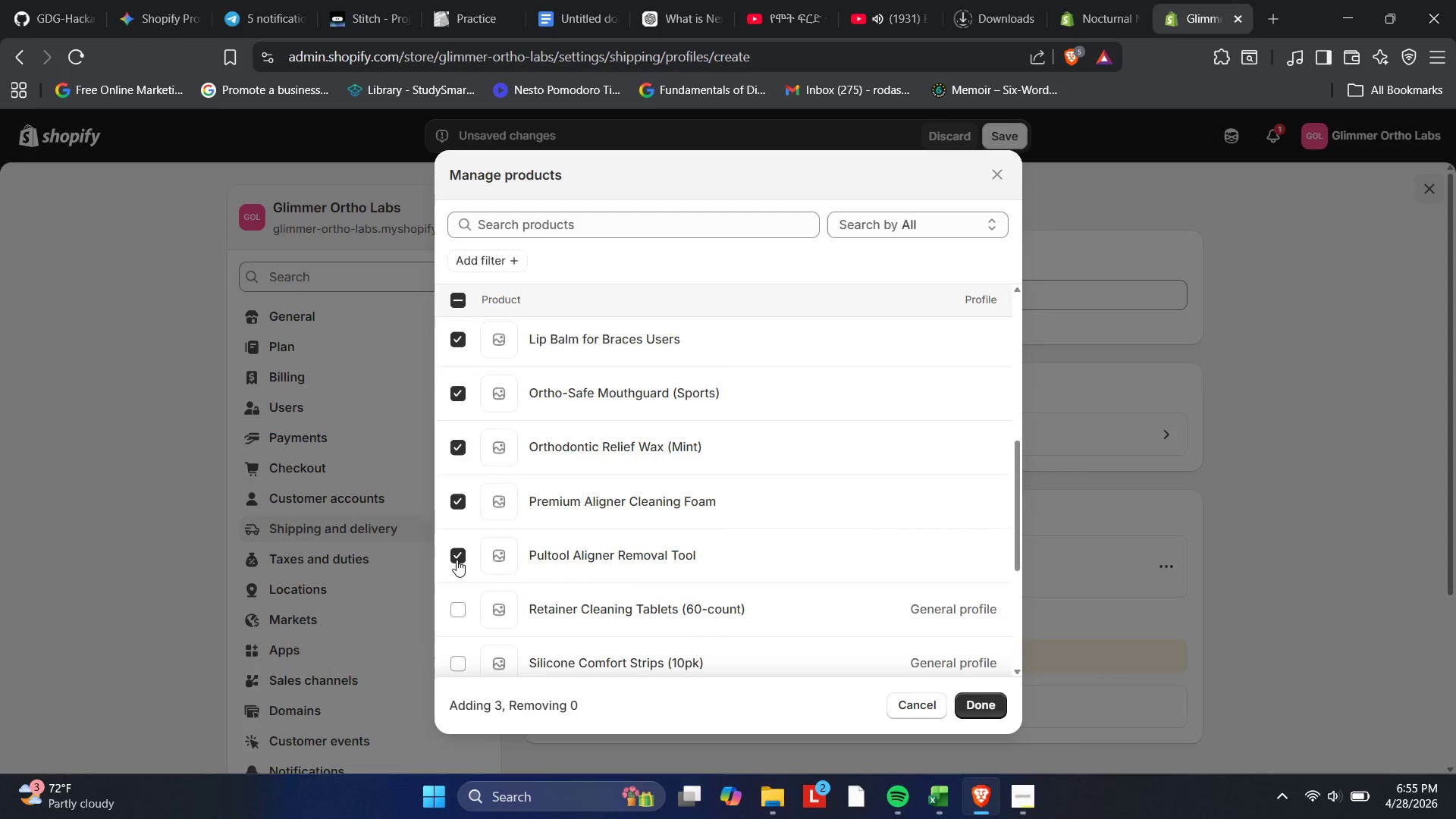 
scroll: coordinate [457, 560], scroll_direction: none, amount: 0.0
 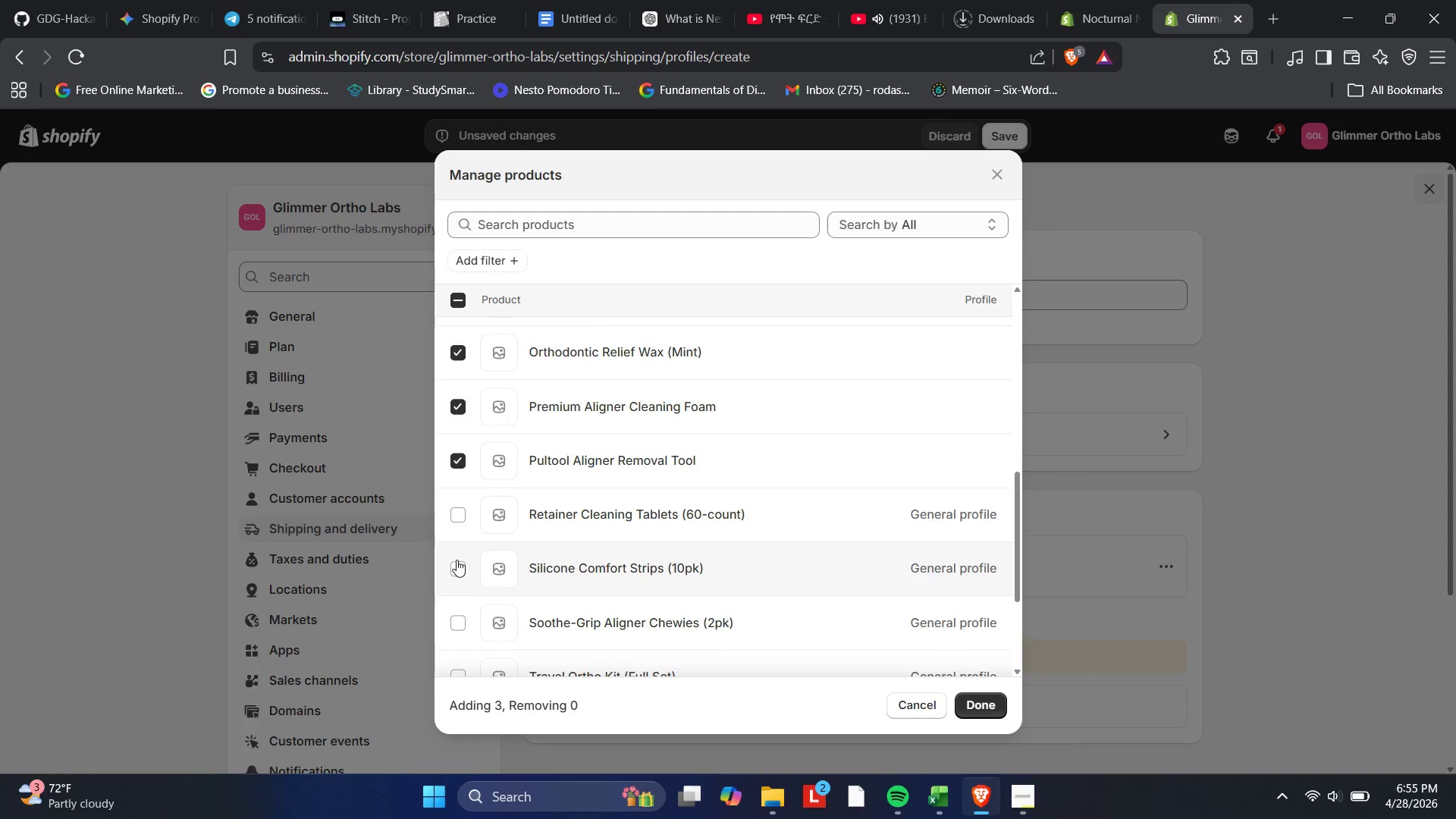 
scroll: coordinate [457, 554], scroll_direction: down, amount: 3.0
 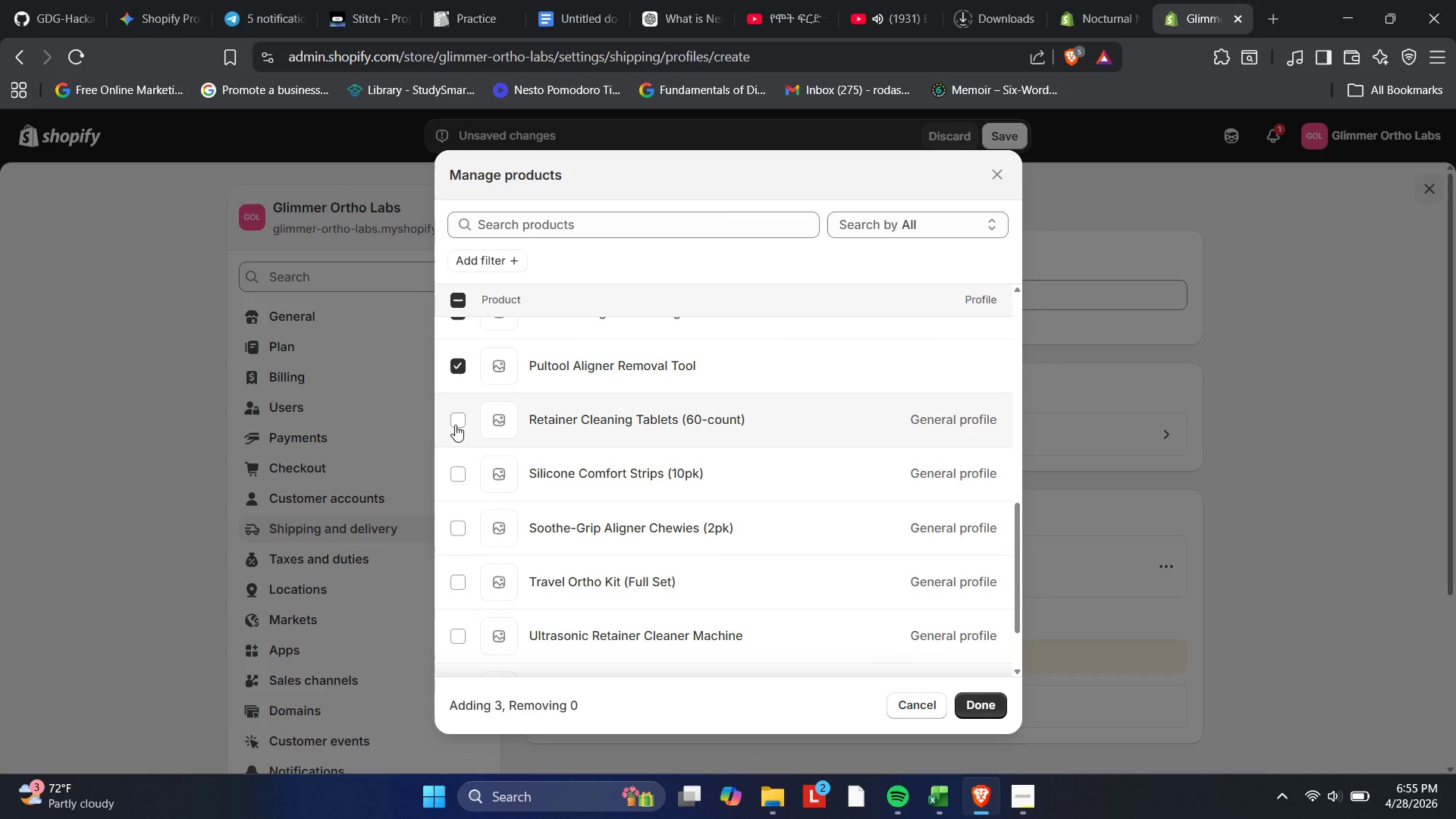 
left_click([454, 426])
 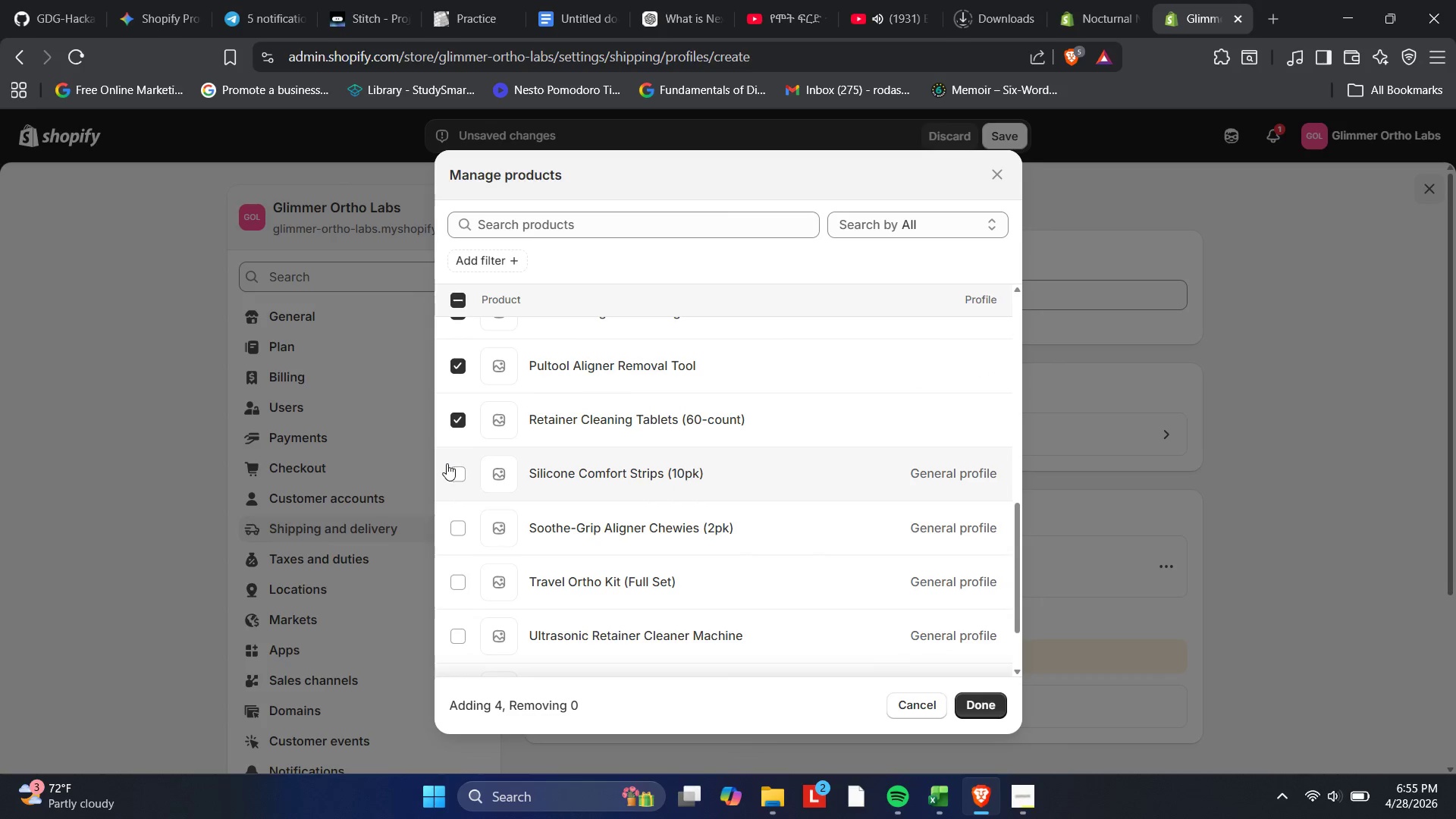 
left_click([447, 463])
 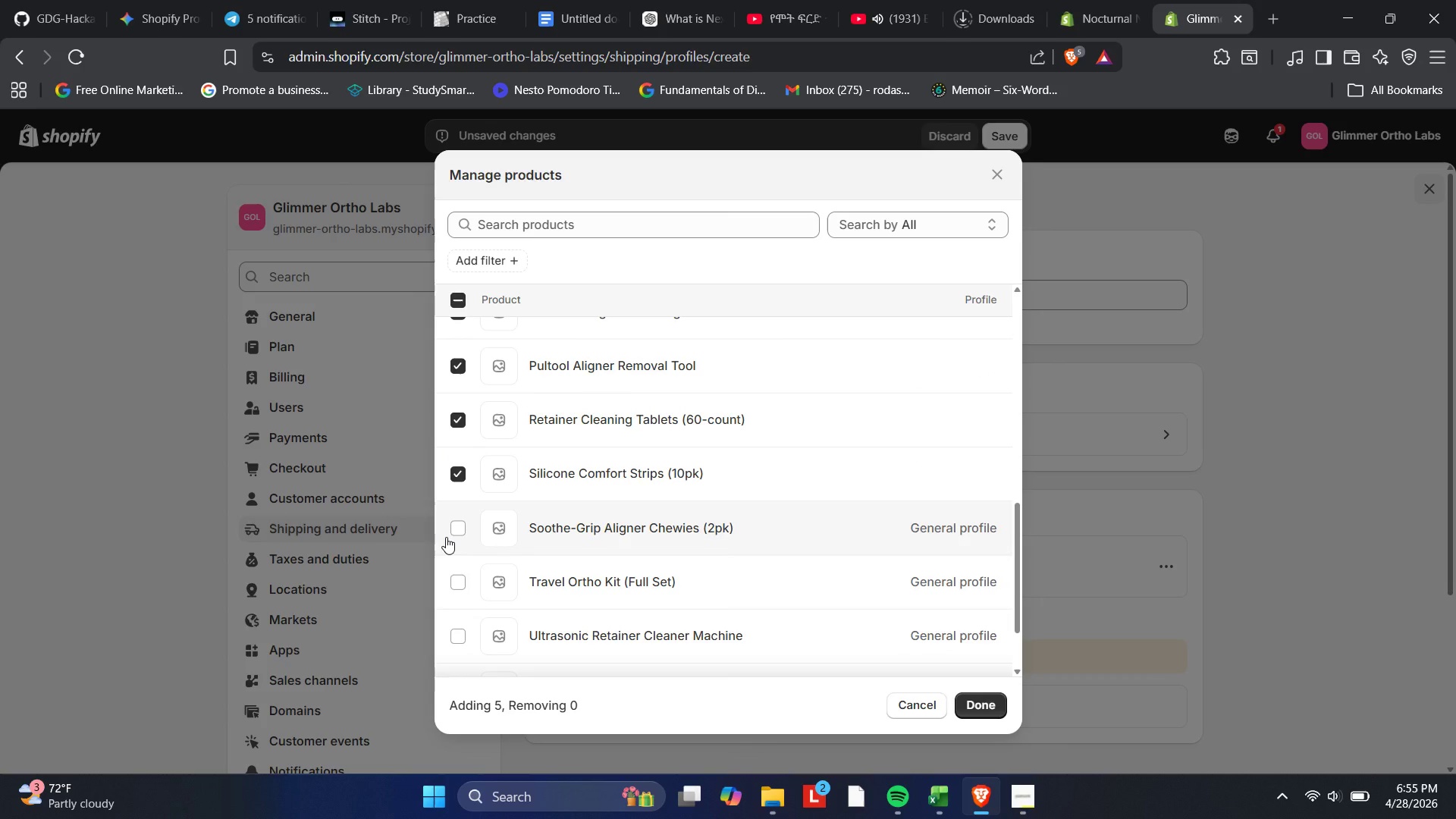 
left_click([446, 537])
 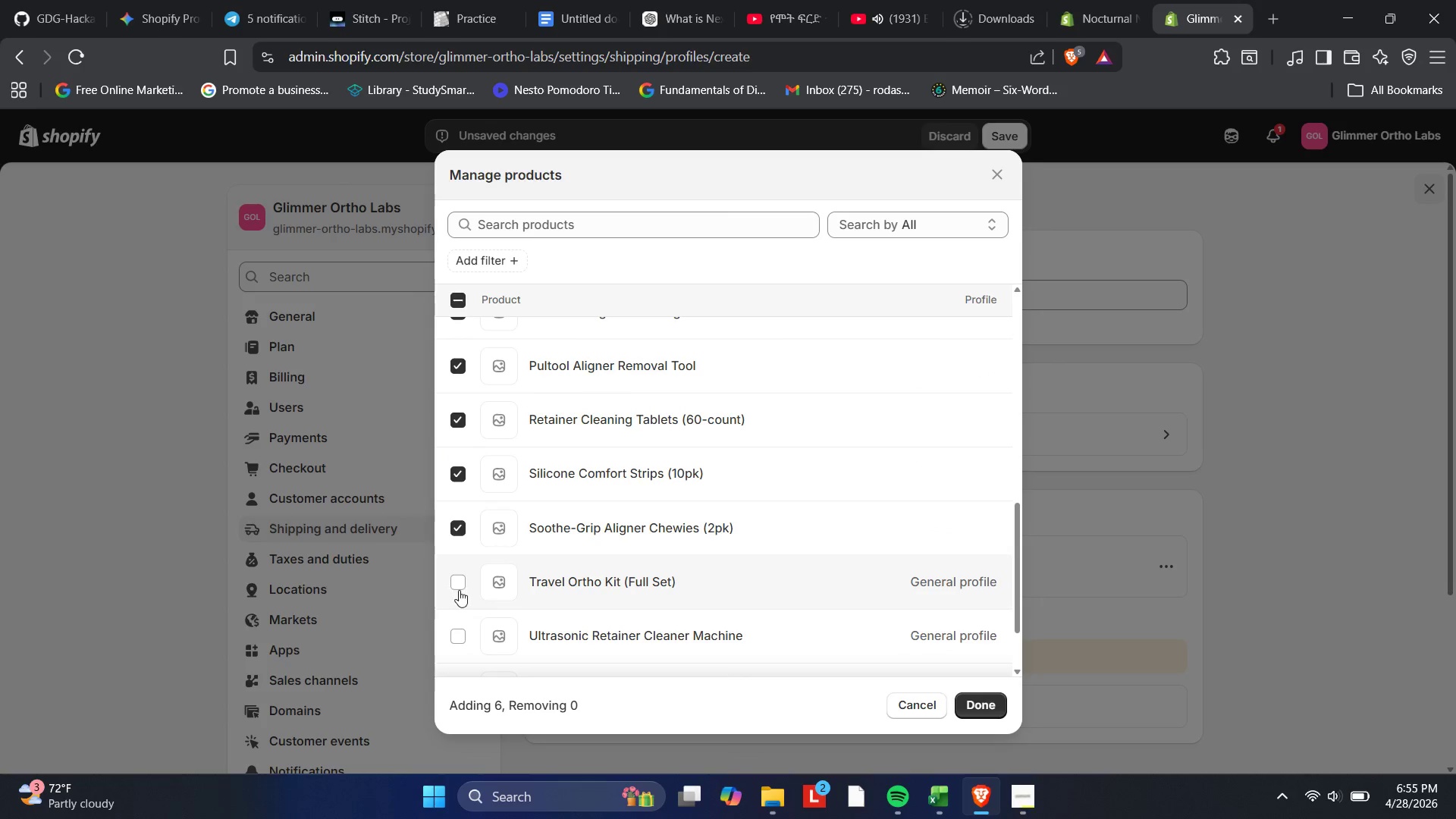 
left_click([459, 590])
 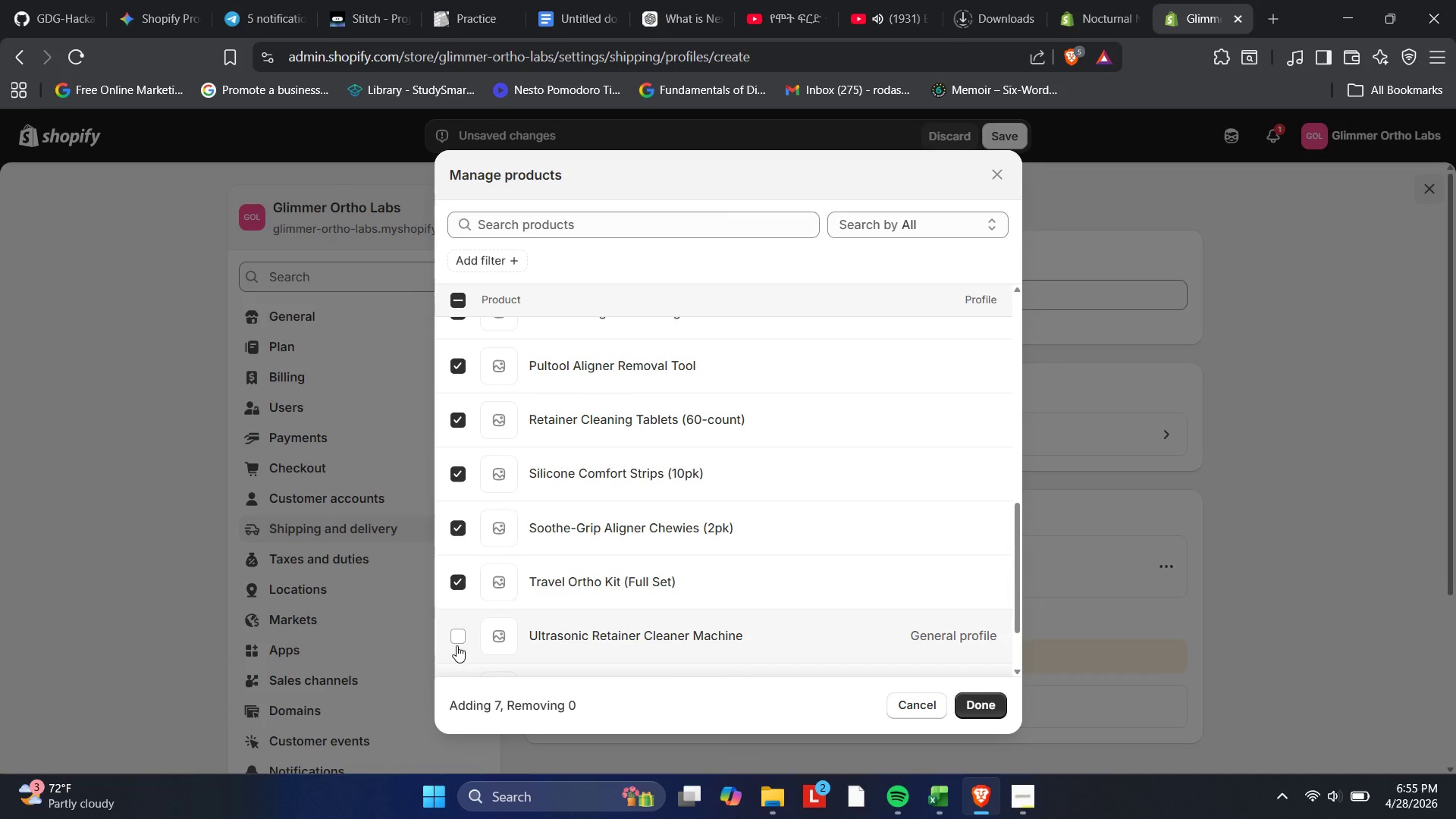 
left_click([457, 645])
 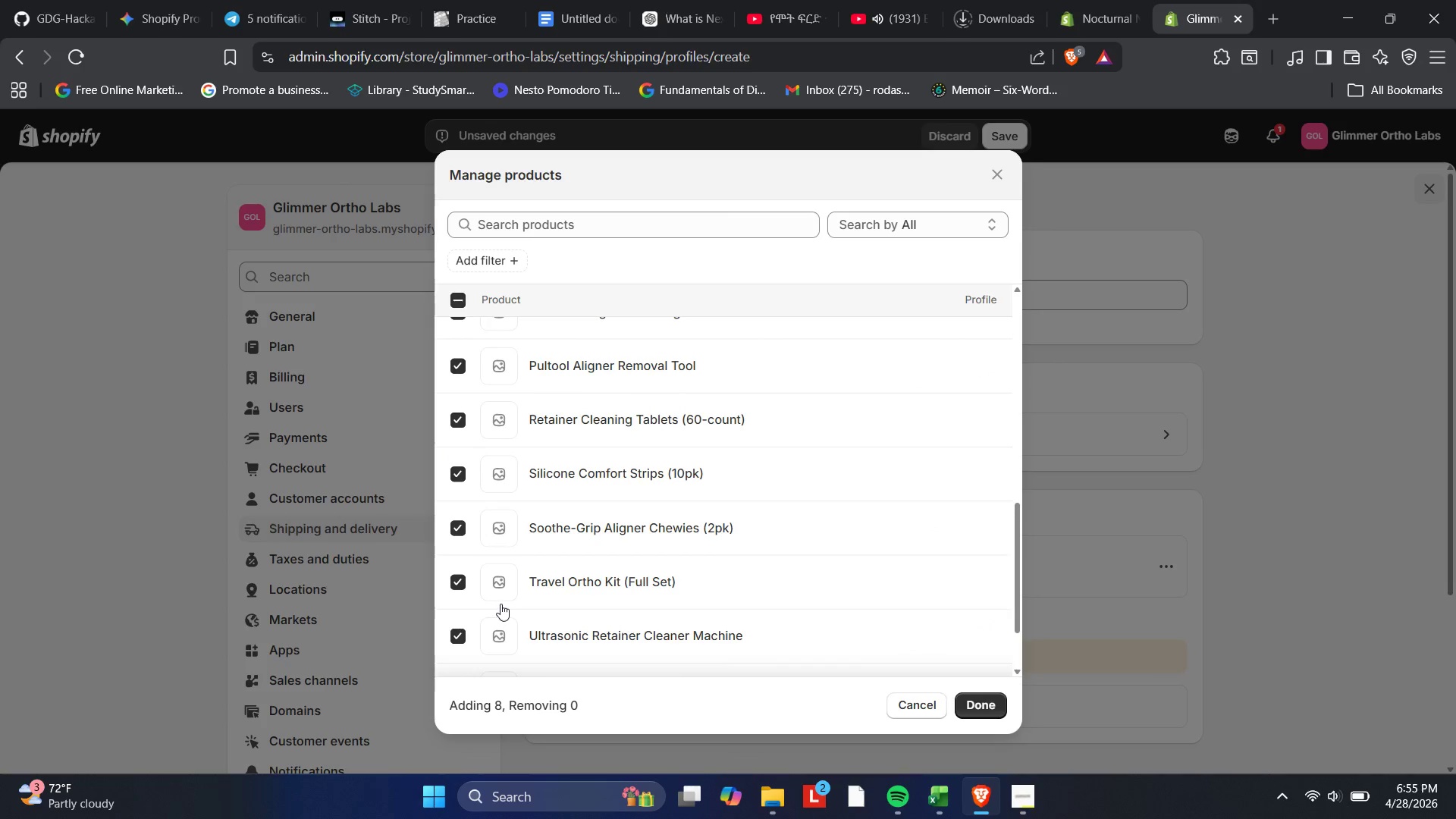 
scroll: coordinate [503, 599], scroll_direction: down, amount: 6.0
 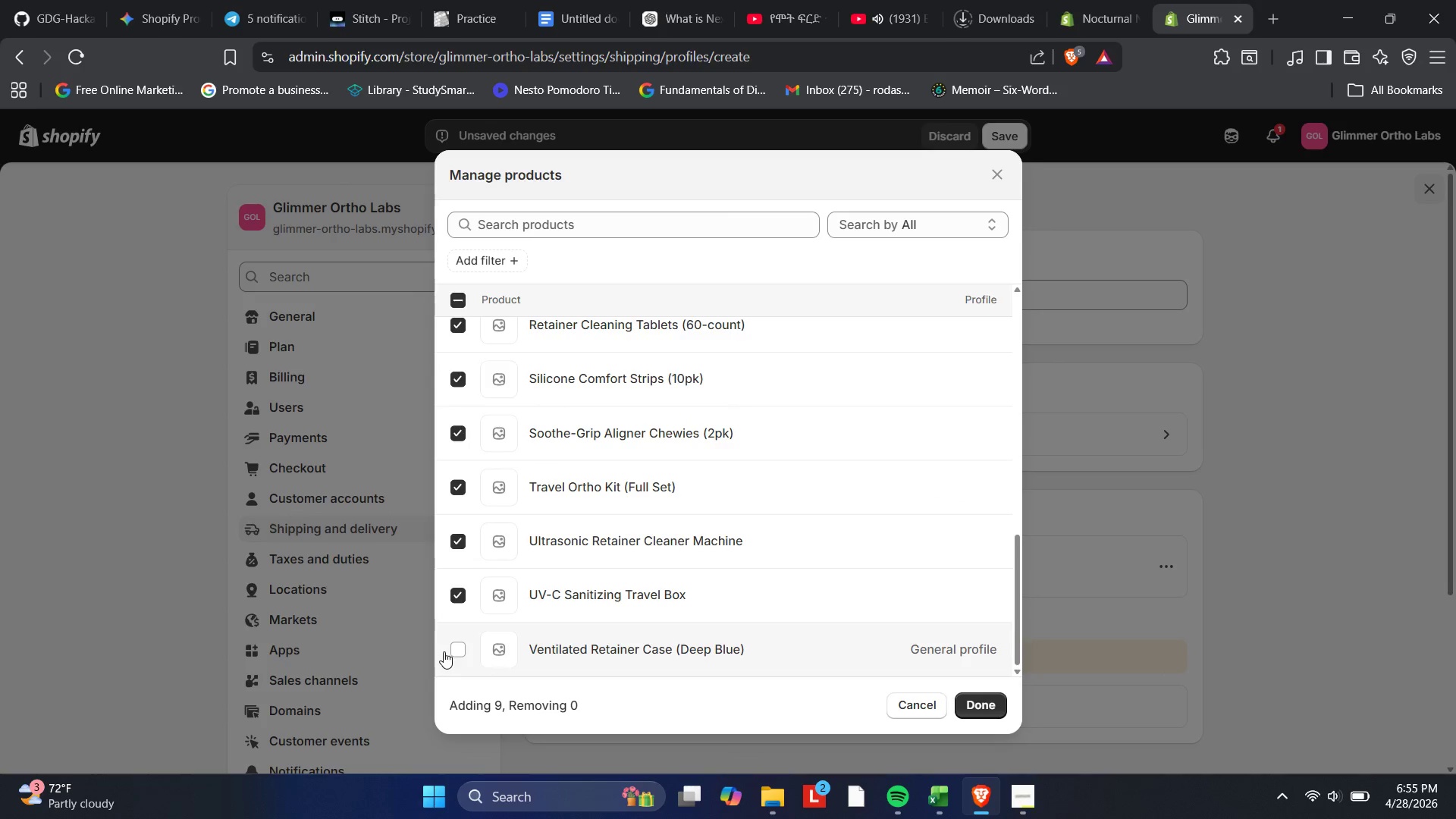 
left_click([450, 651])
 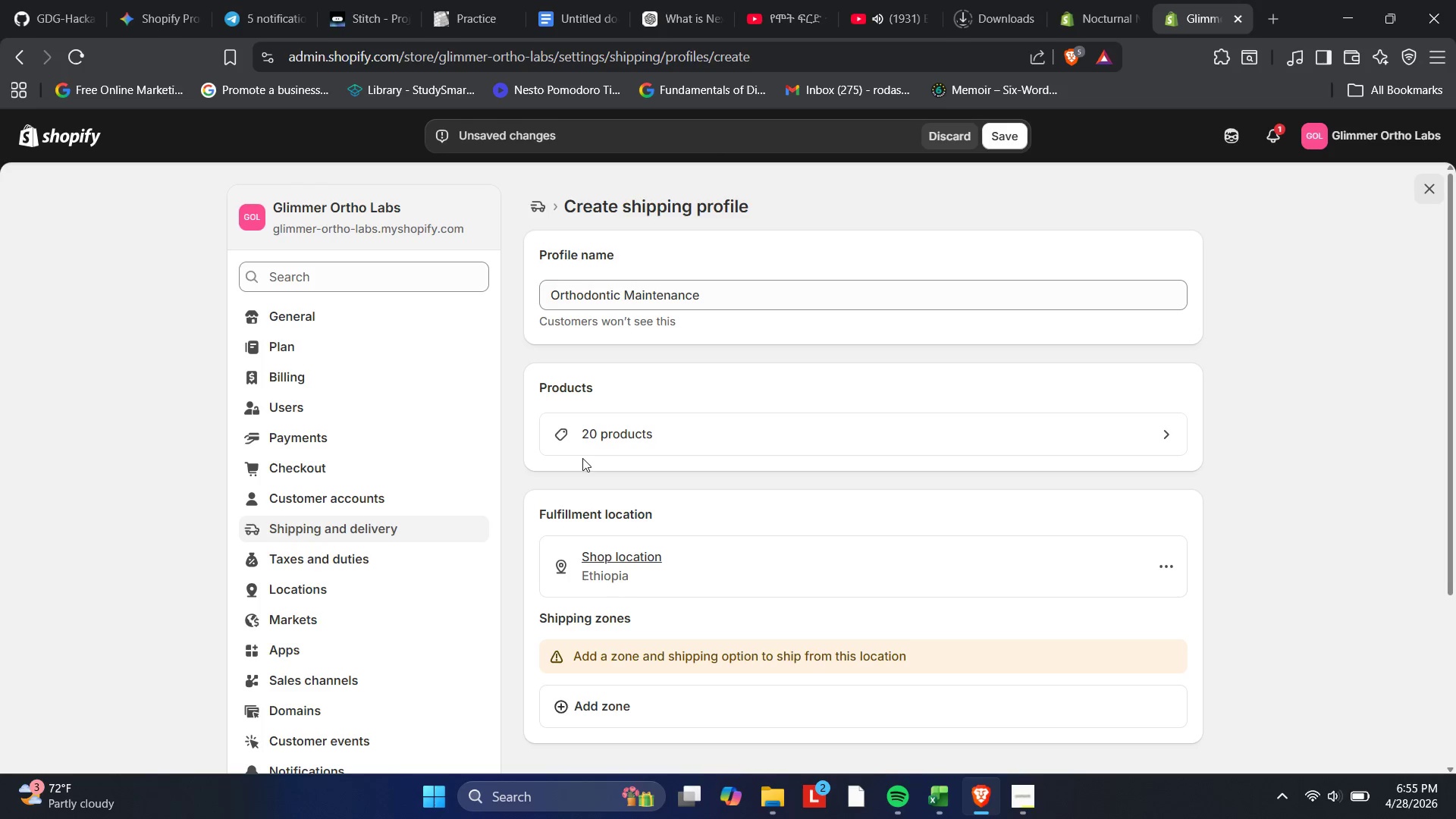 
wait(6.39)
 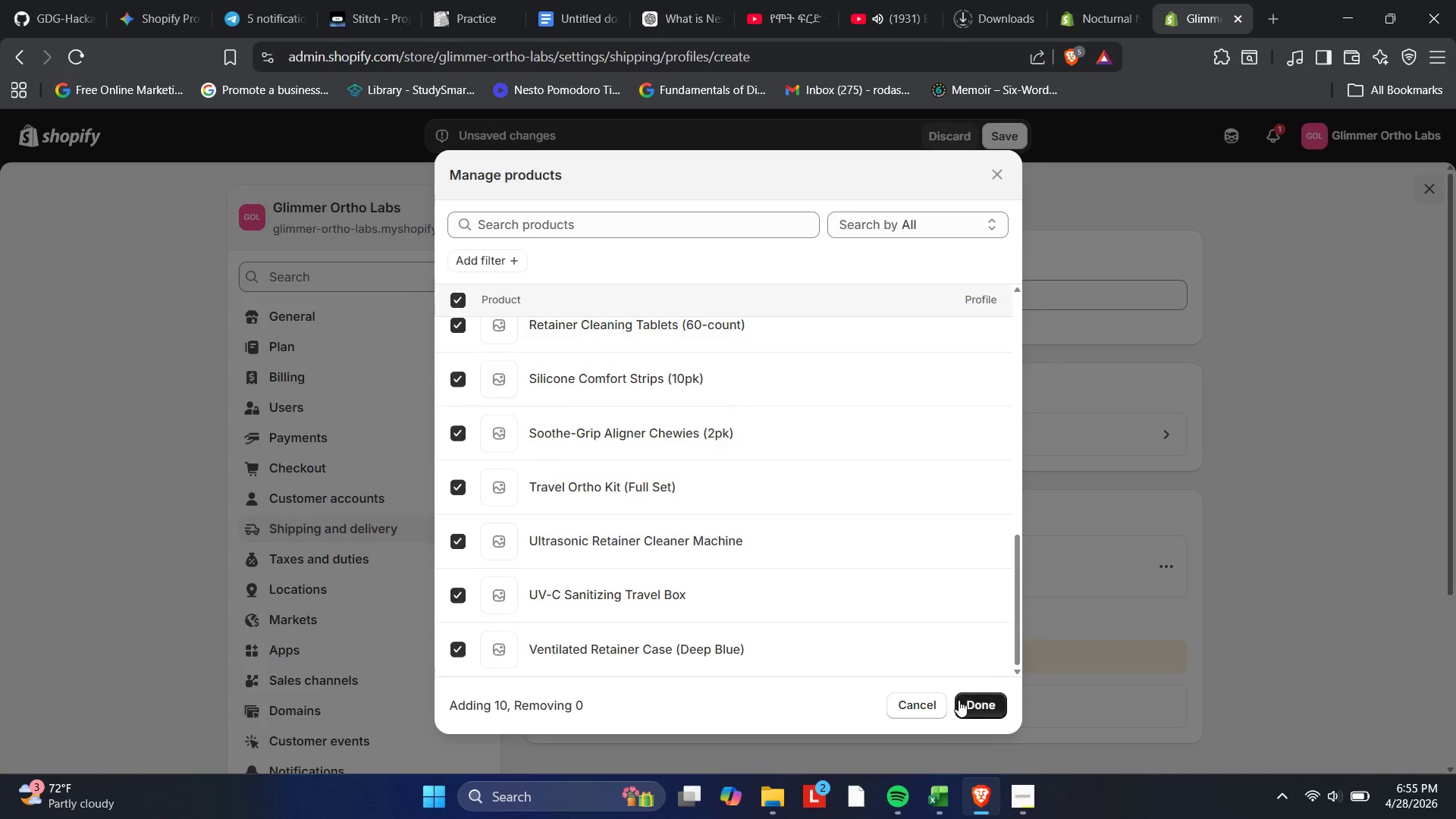 
left_click([1014, 138])
 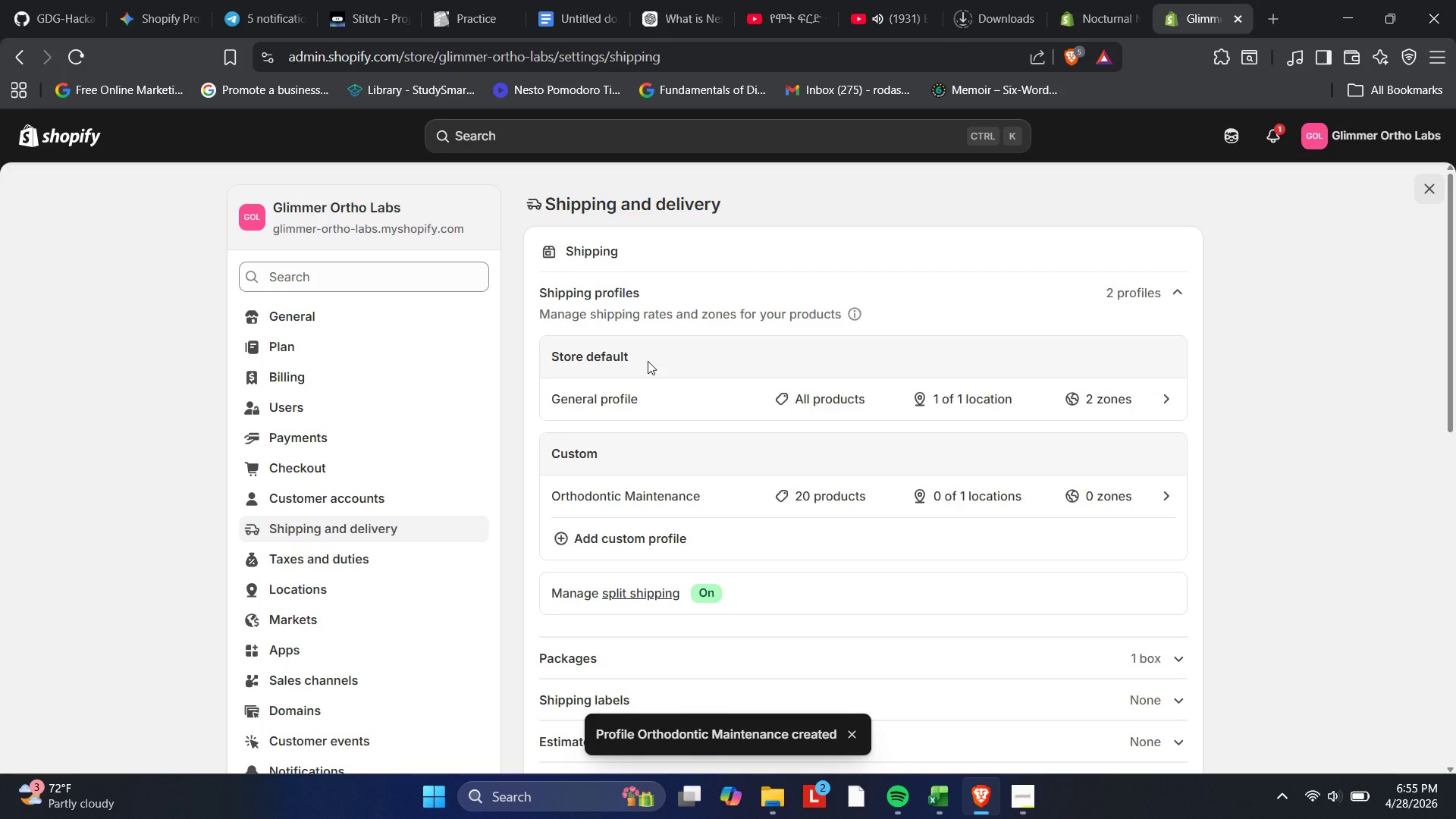 
wait(11.44)
 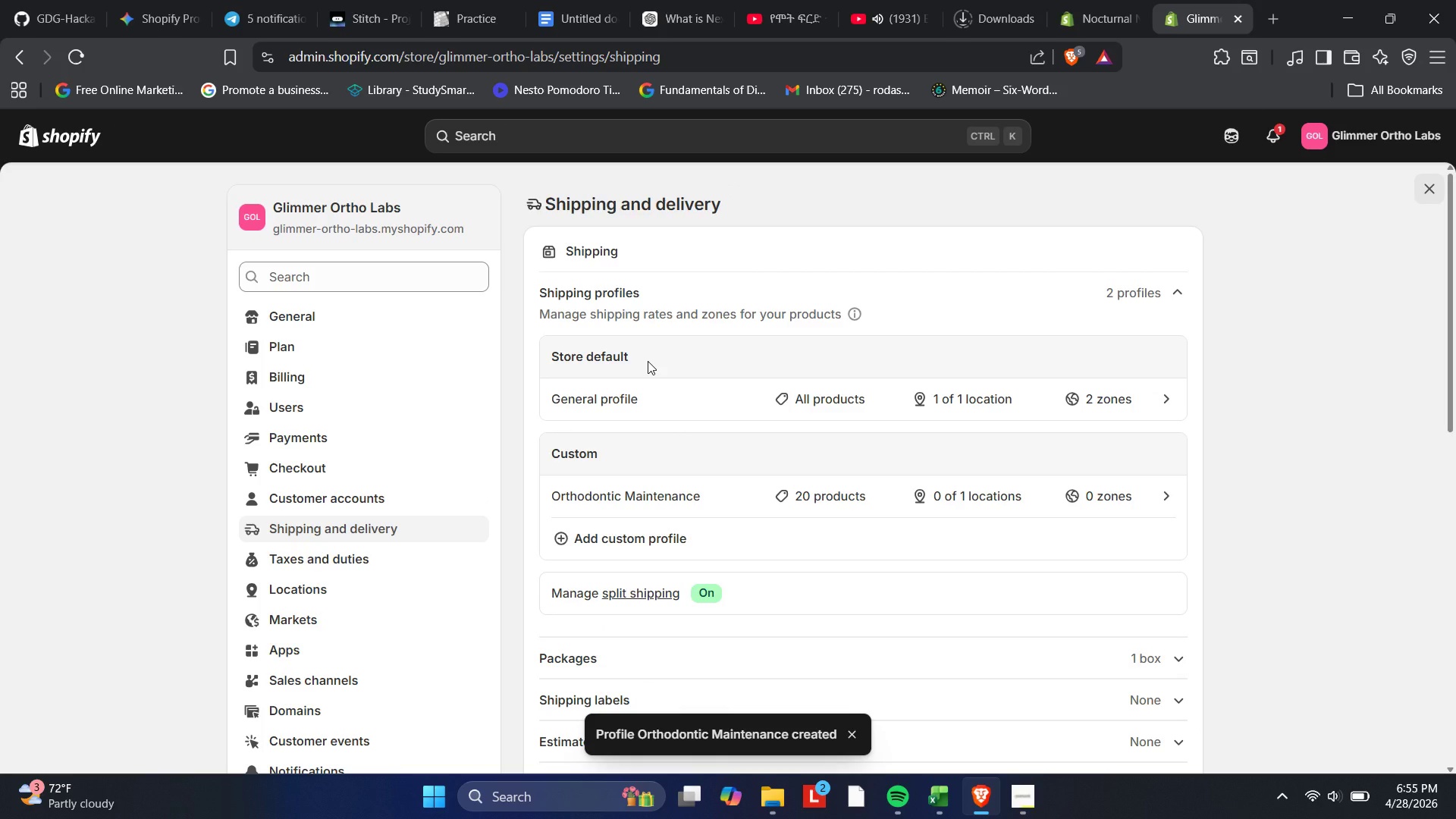 
left_click([1023, 818])